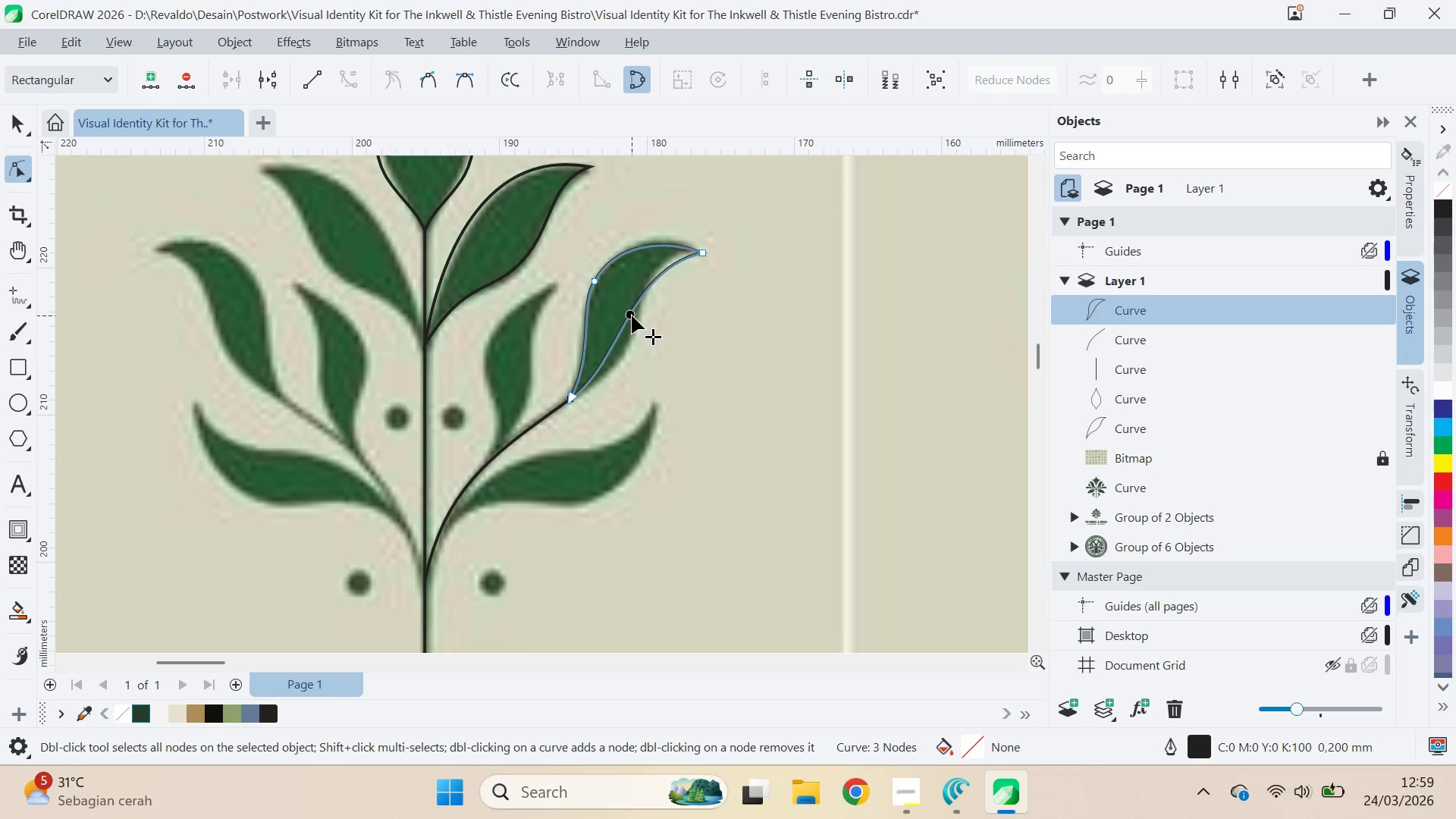 
double_click([632, 315])
 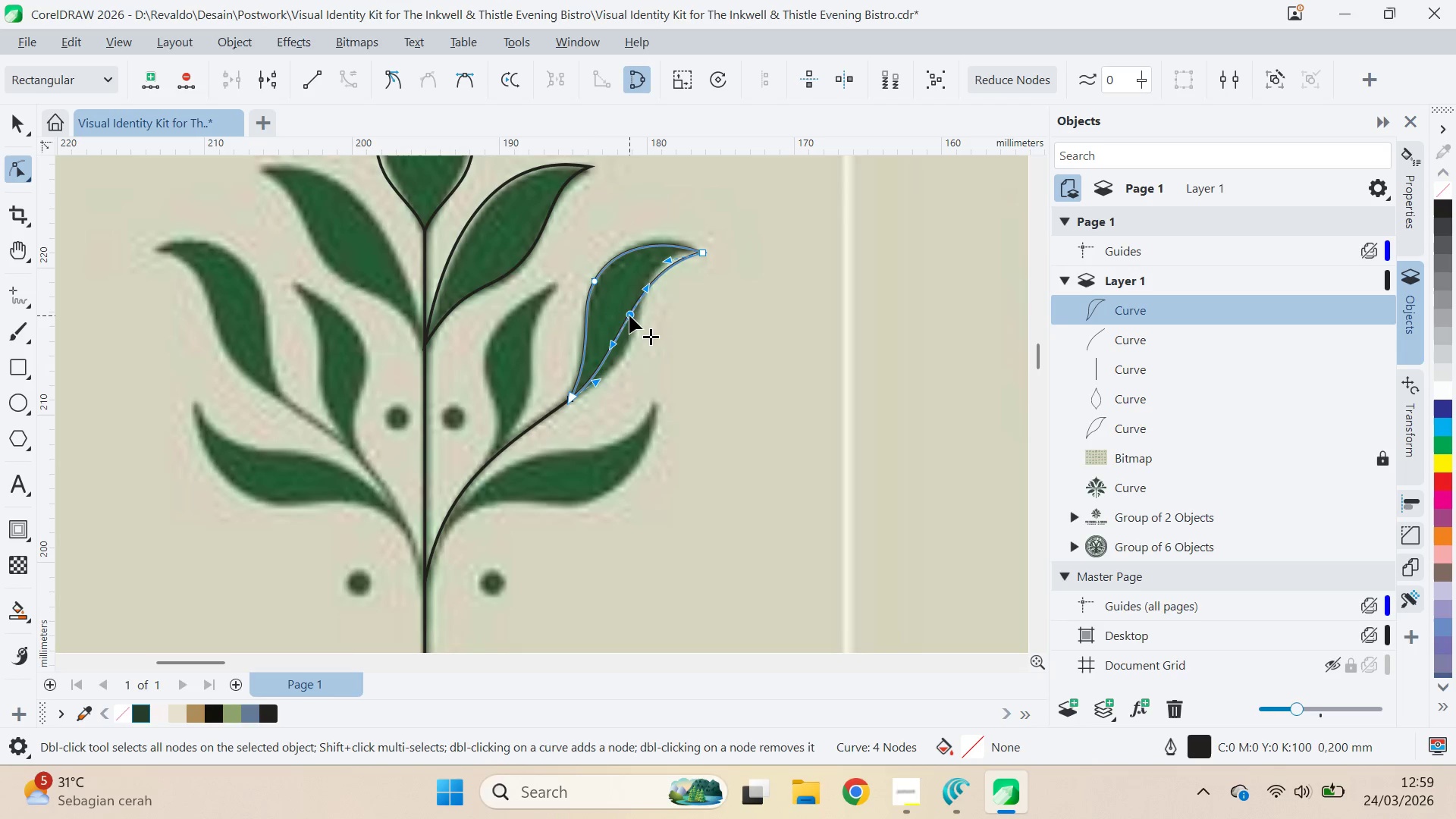 
left_click_drag(start_coordinate=[629, 315], to_coordinate=[642, 324])
 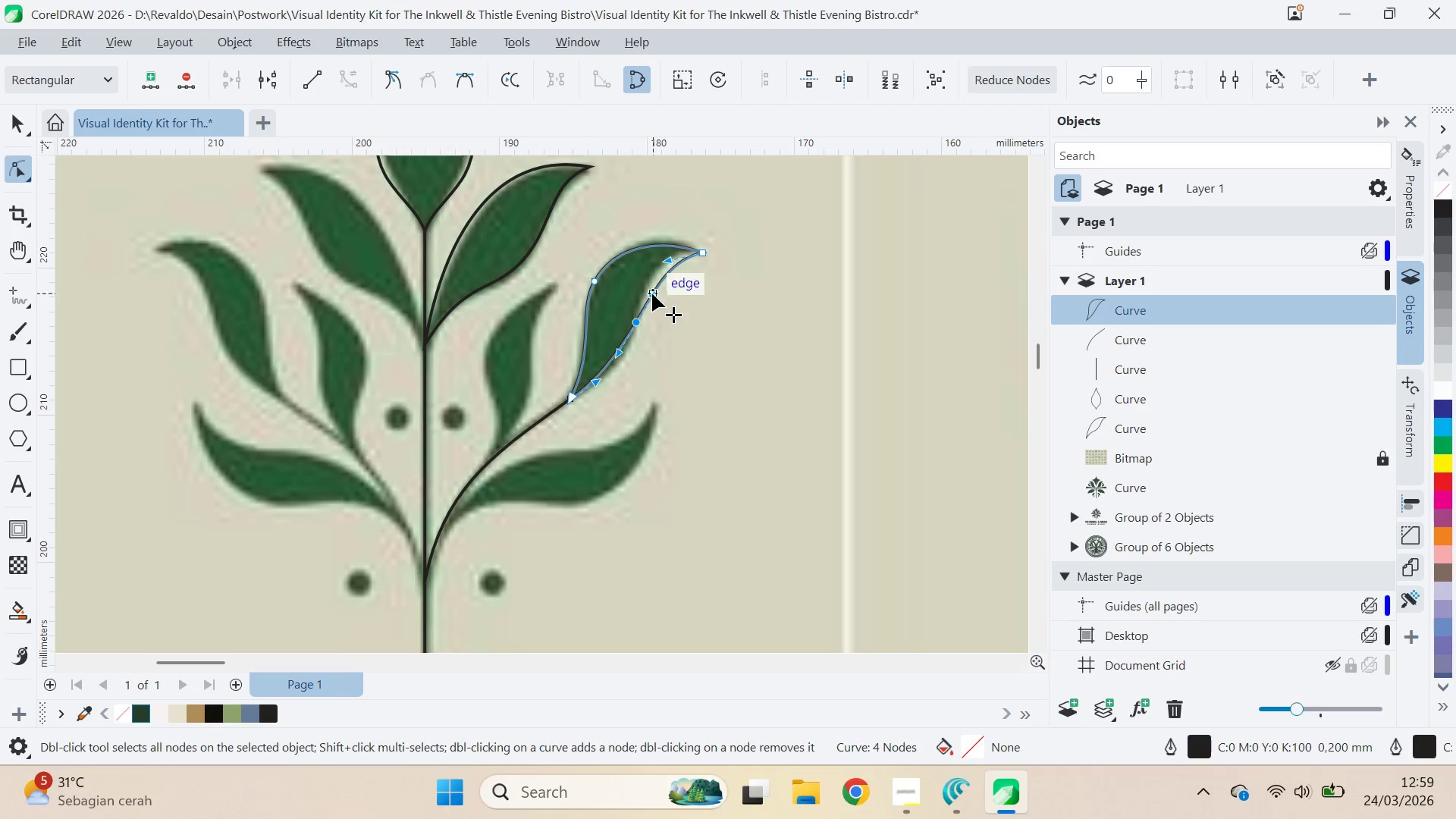 
left_click_drag(start_coordinate=[654, 297], to_coordinate=[647, 290])
 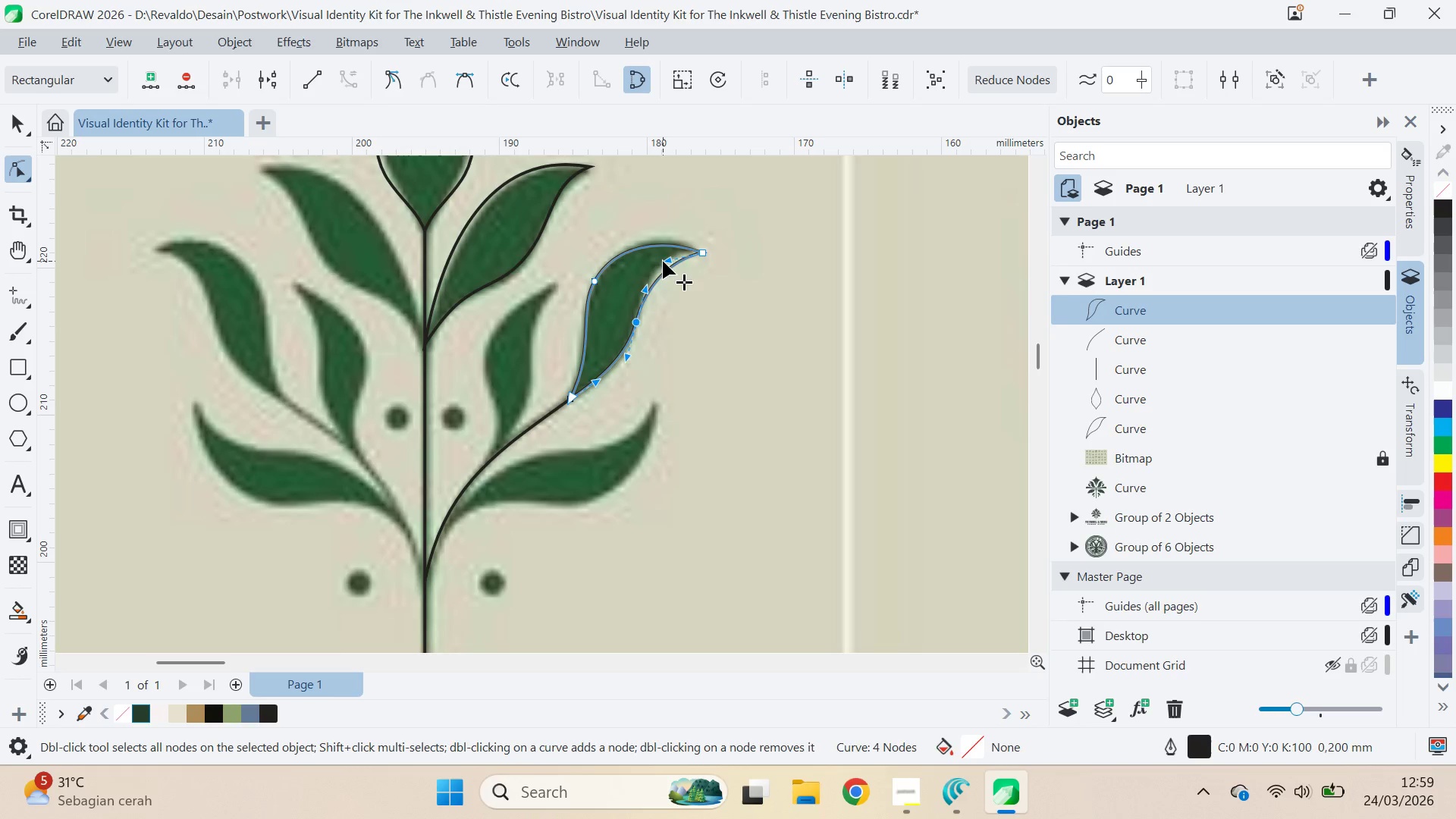 
left_click_drag(start_coordinate=[663, 261], to_coordinate=[649, 262])
 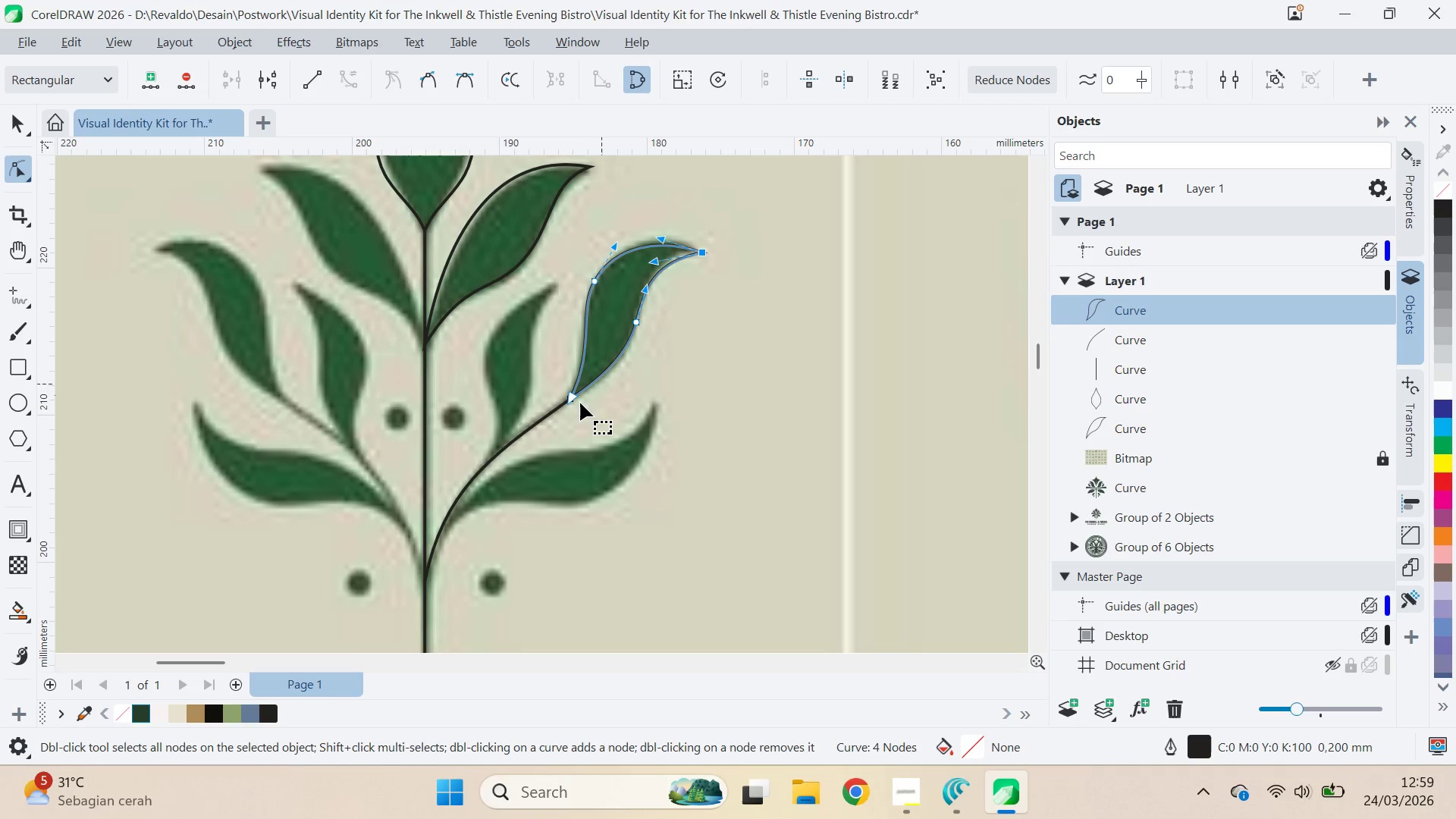 
key(V)
 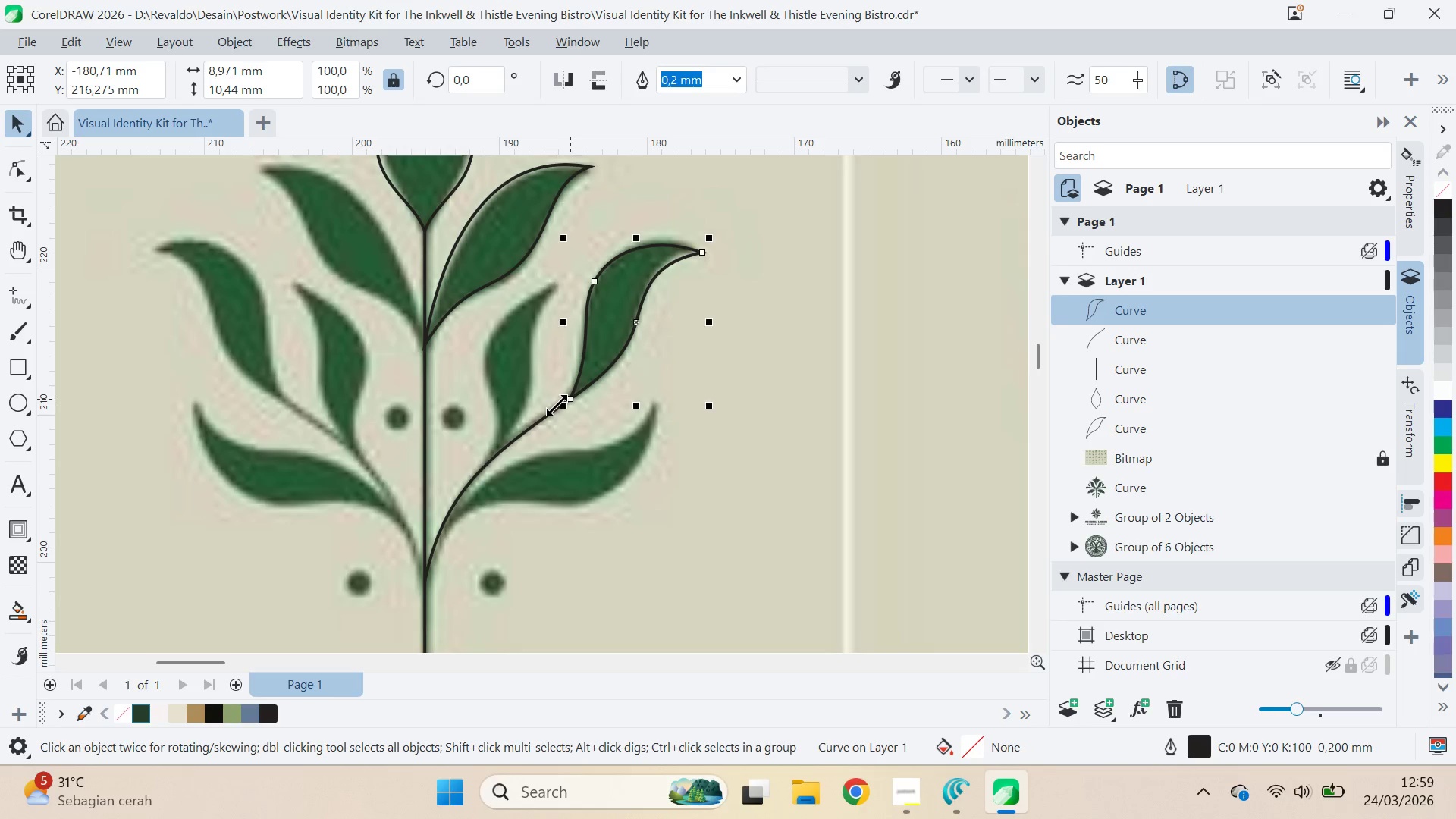 
double_click([544, 417])
 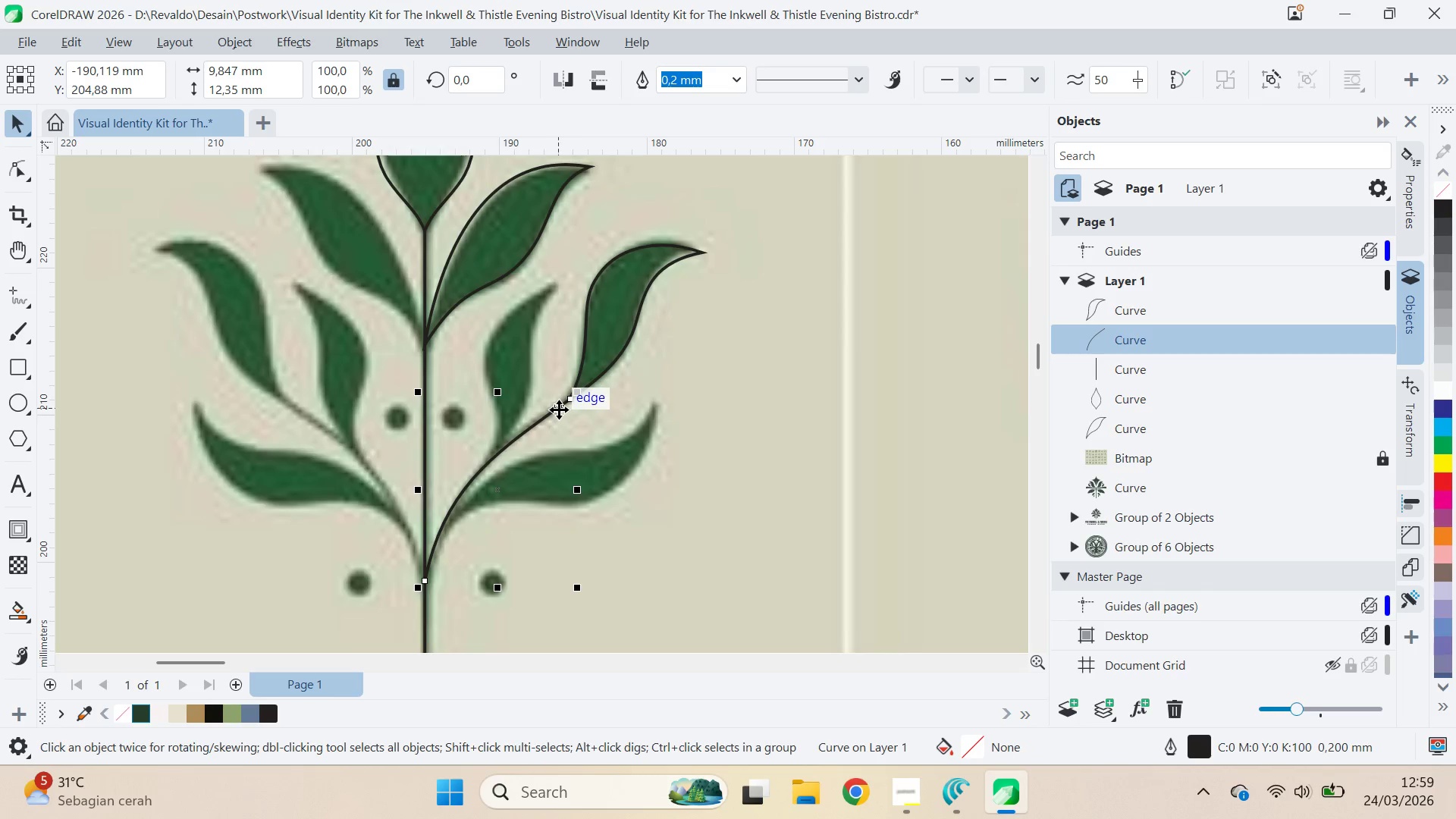 
left_click([610, 365])
 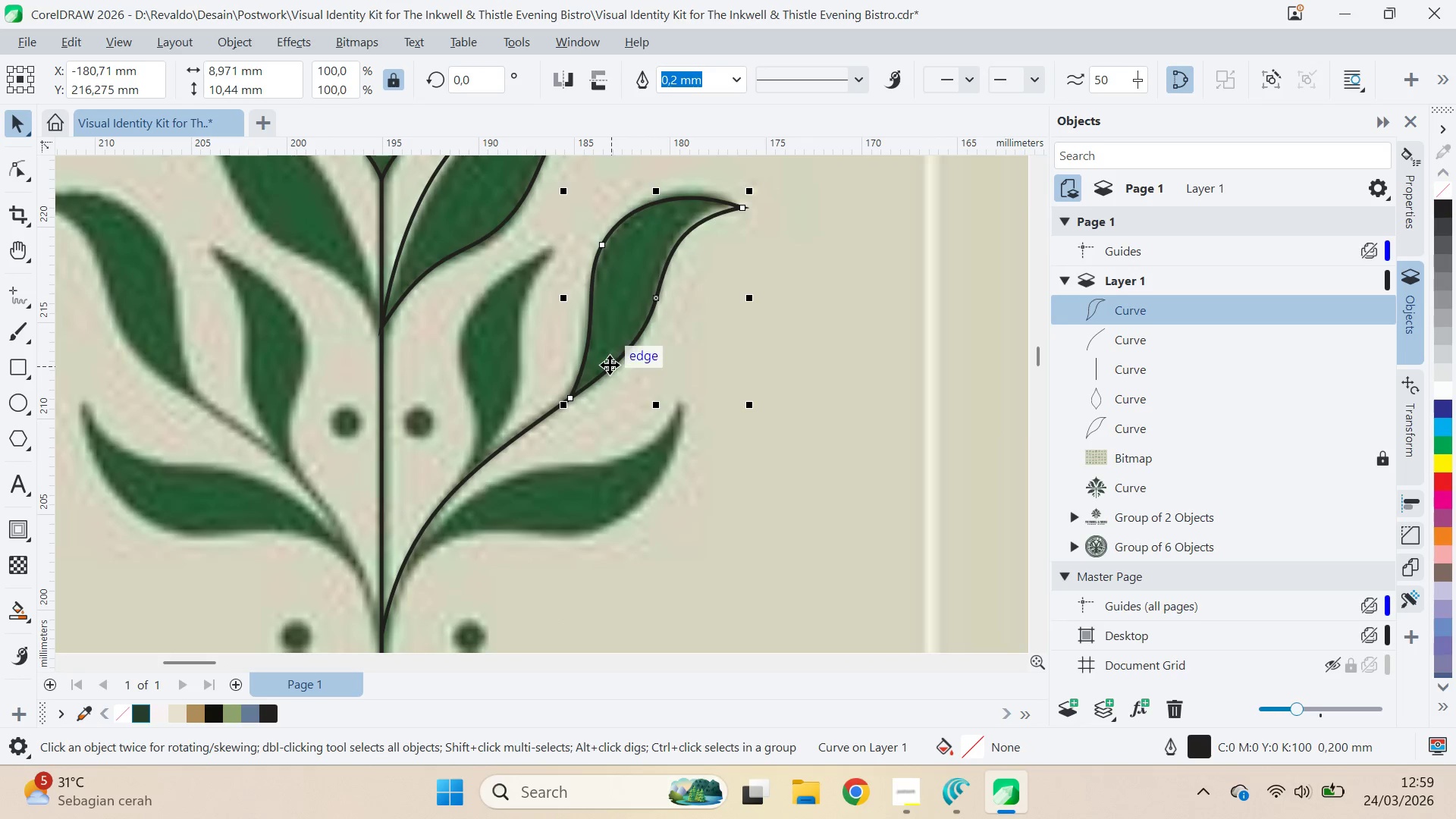 
scroll: coordinate [563, 407], scroll_direction: up, amount: 2.0
 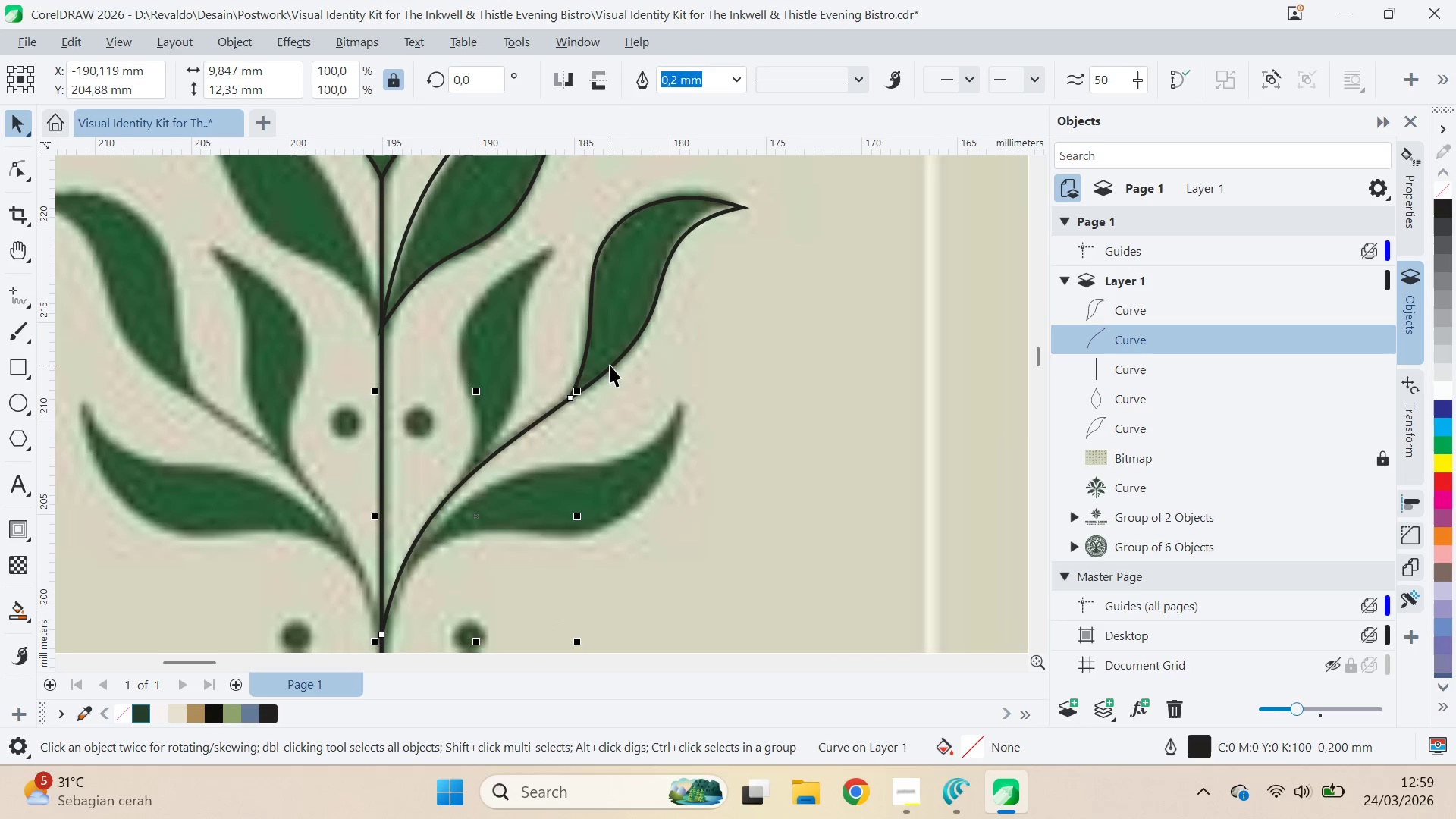 
key(A)
 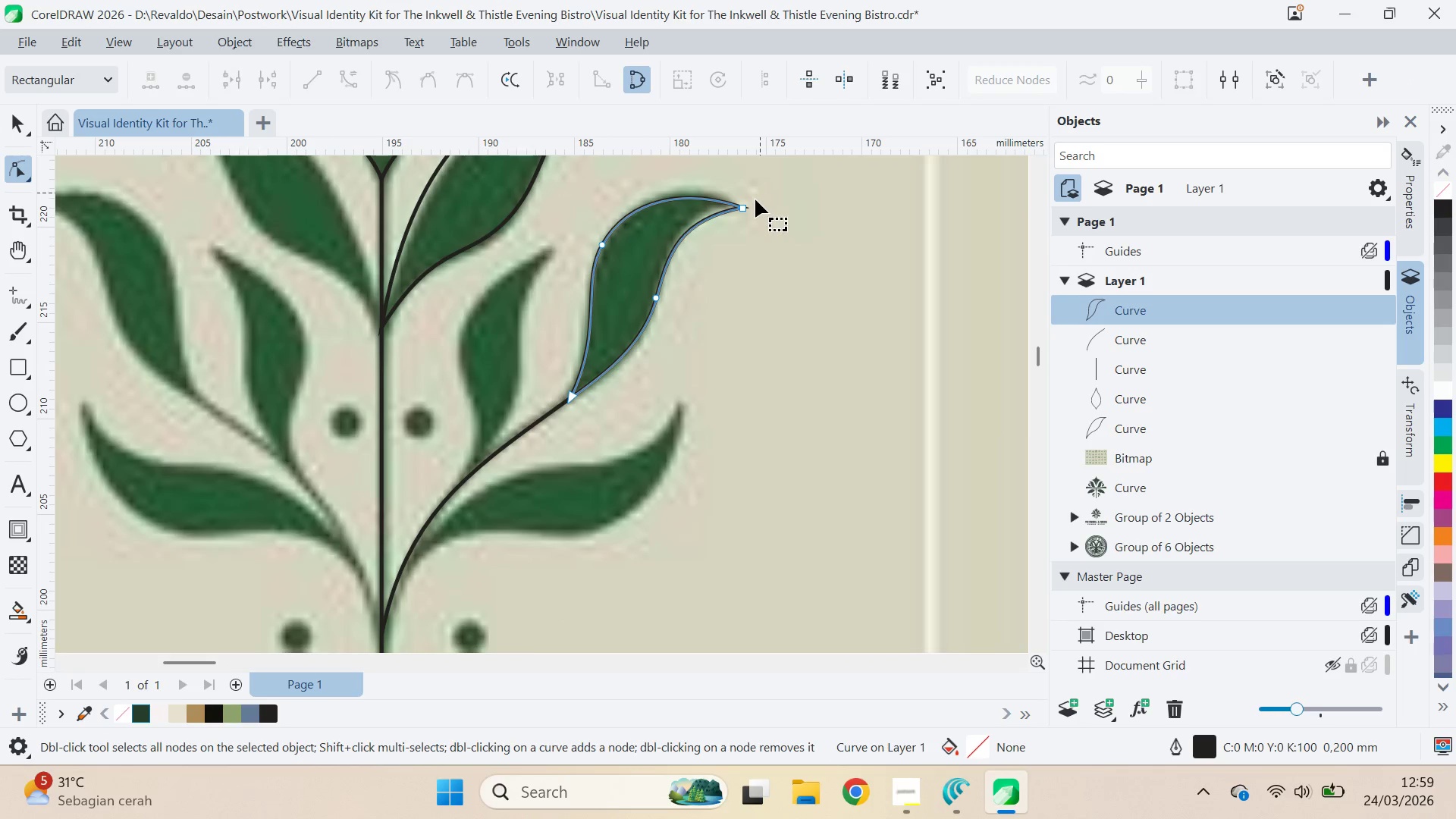 
left_click_drag(start_coordinate=[744, 209], to_coordinate=[734, 202])
 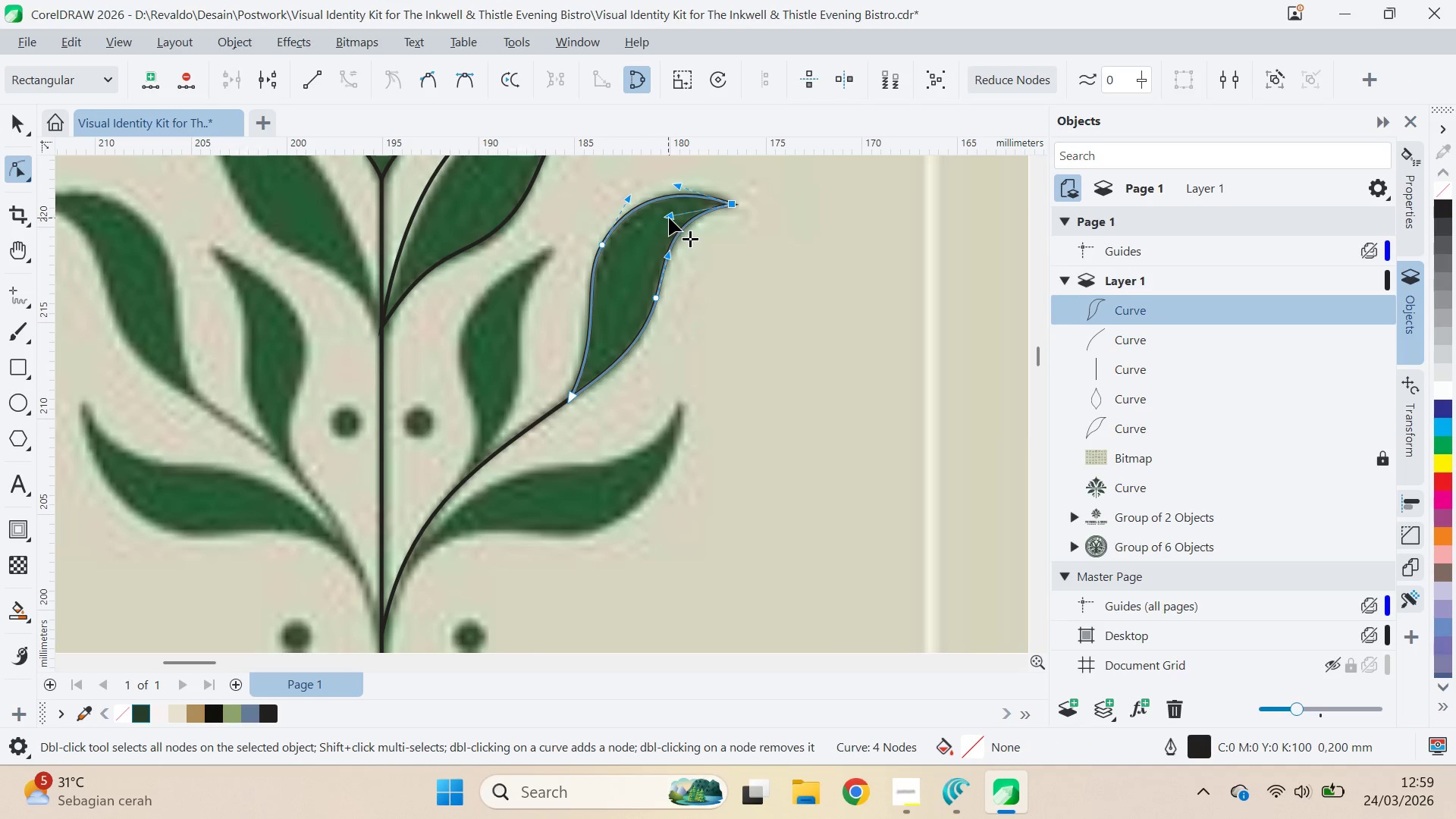 
left_click_drag(start_coordinate=[669, 218], to_coordinate=[679, 217])
 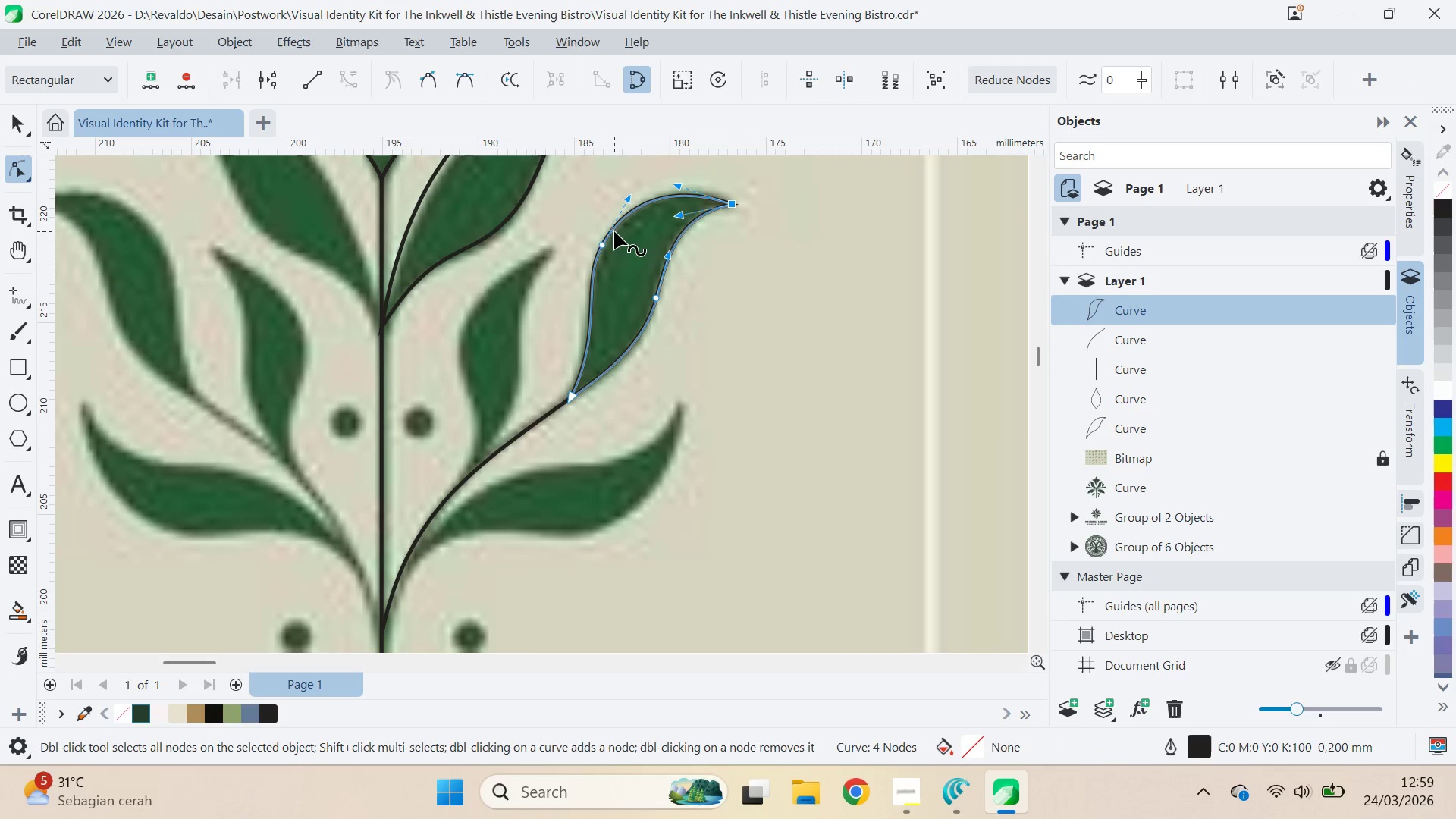 
left_click_drag(start_coordinate=[606, 249], to_coordinate=[618, 247])
 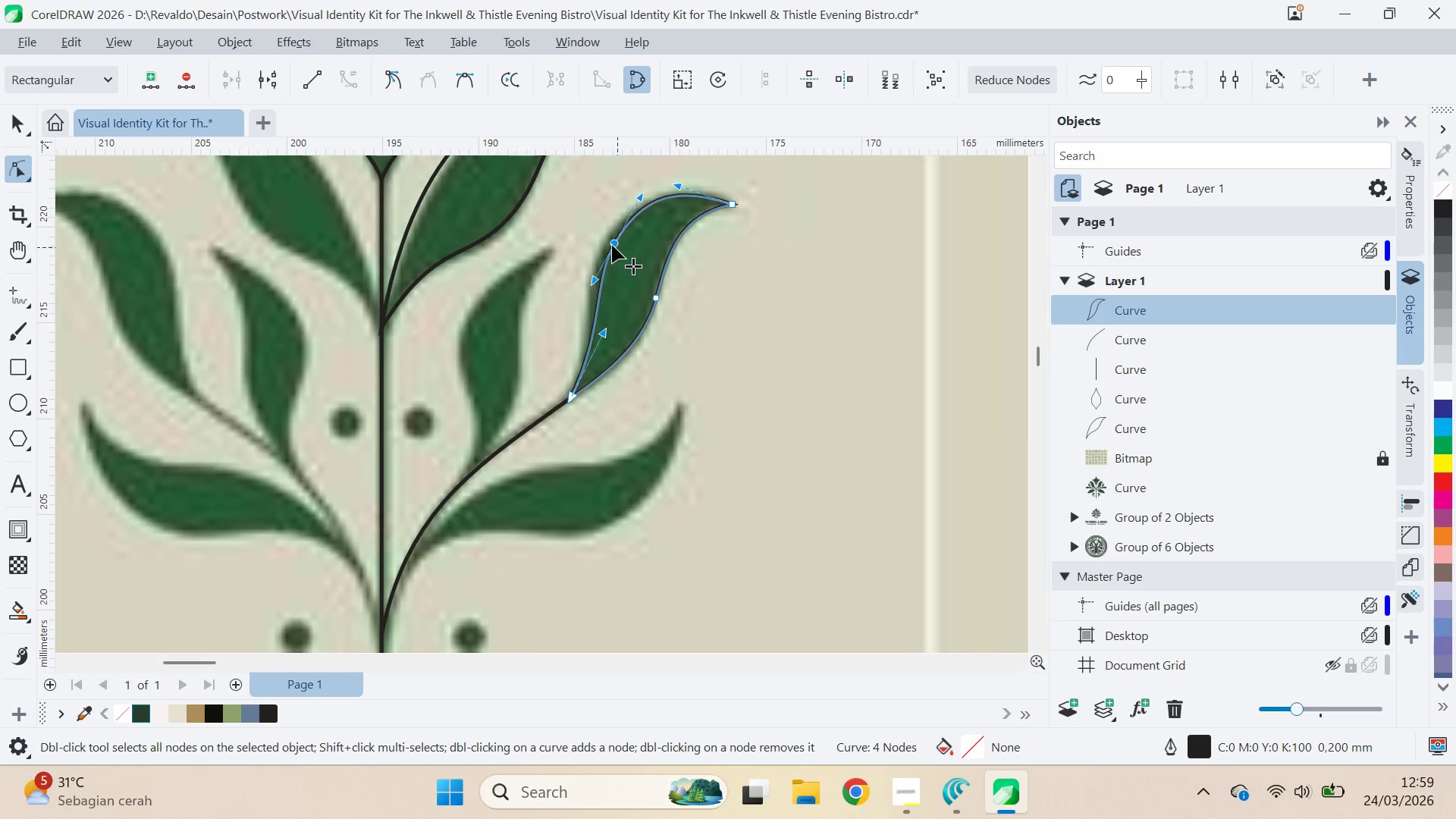 
left_click_drag(start_coordinate=[617, 247], to_coordinate=[610, 244])
 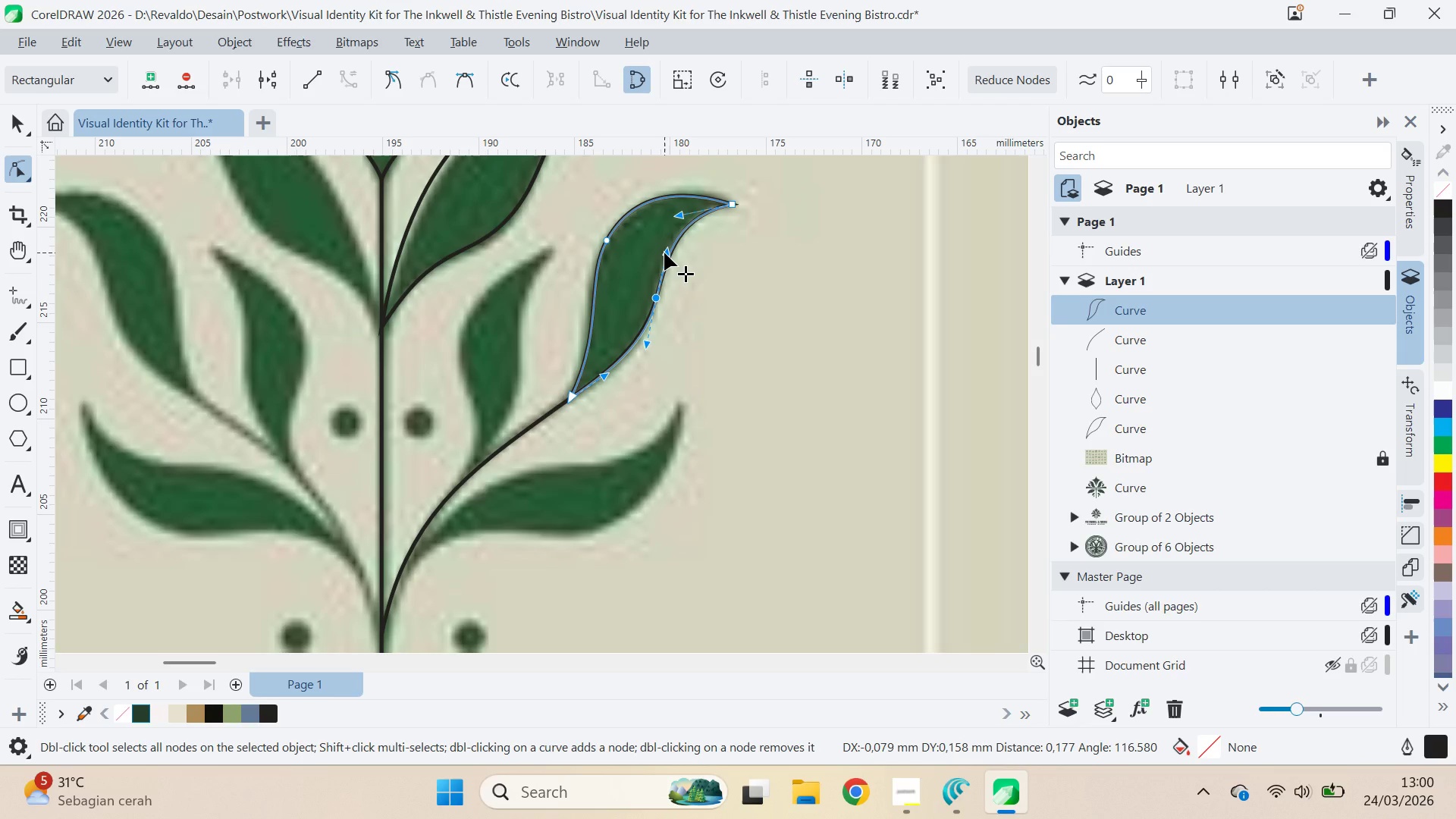 
wait(6.38)
 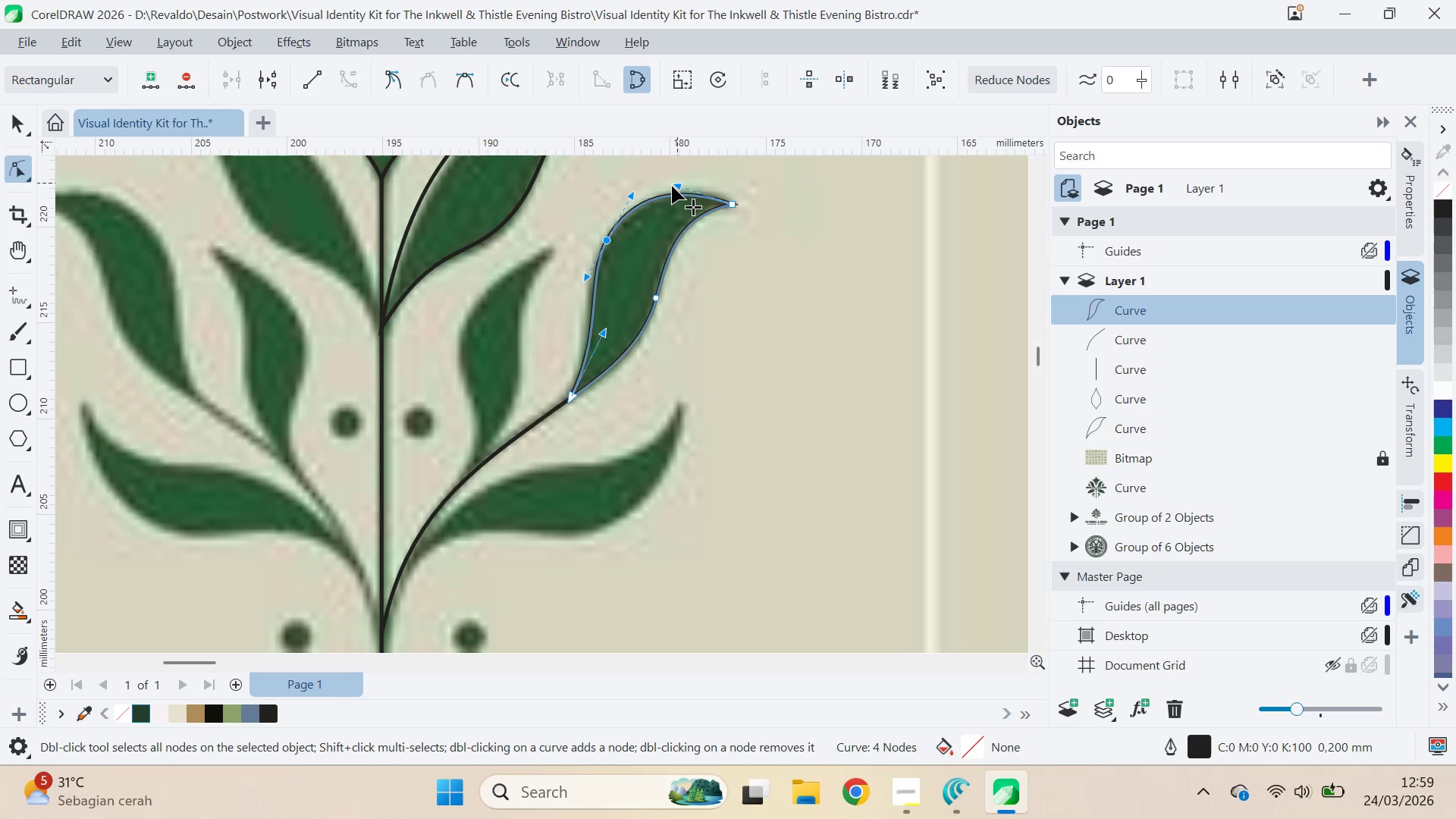 
left_click_drag(start_coordinate=[607, 378], to_coordinate=[620, 370])
 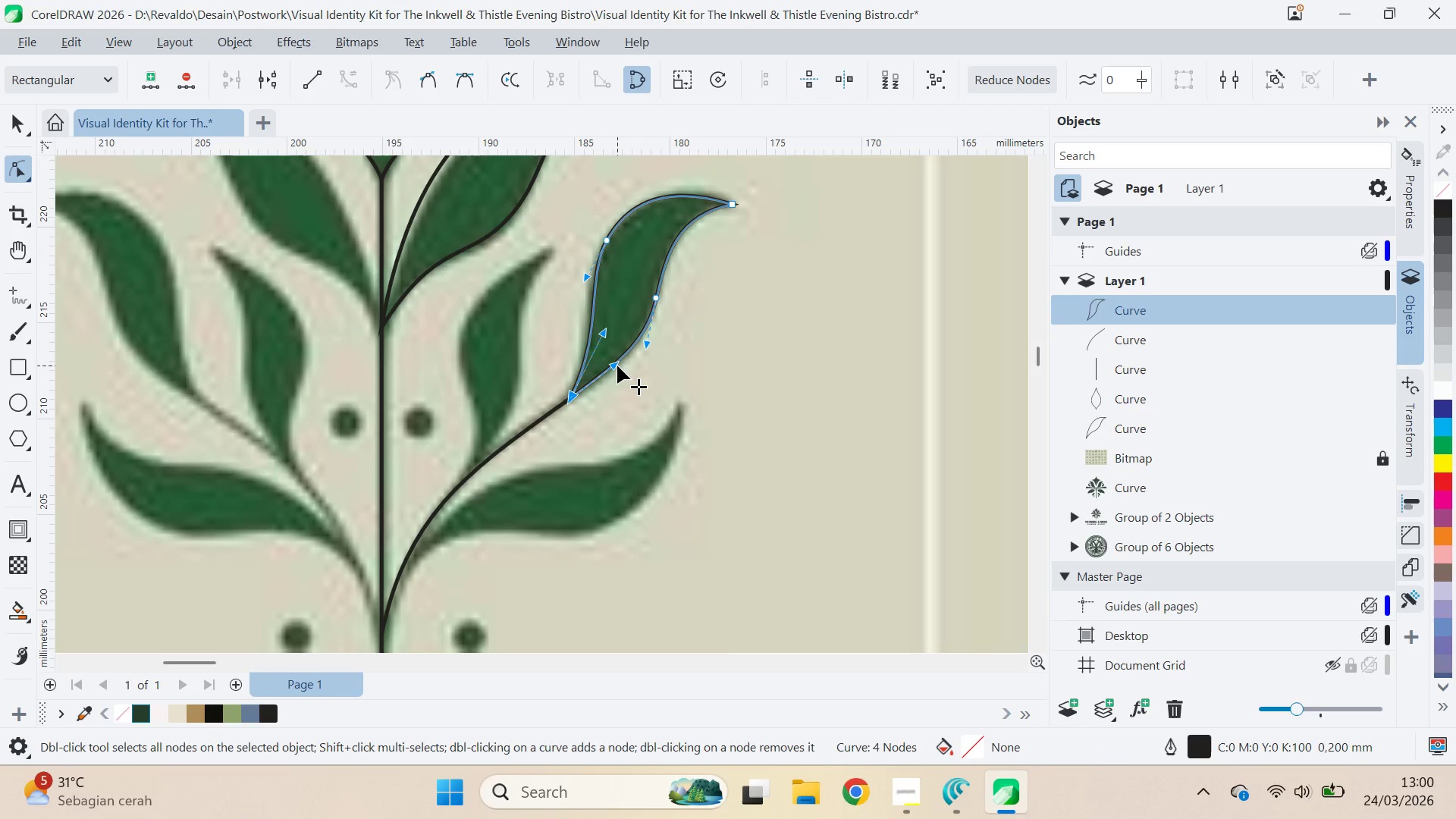 
left_click_drag(start_coordinate=[617, 366], to_coordinate=[613, 467])
 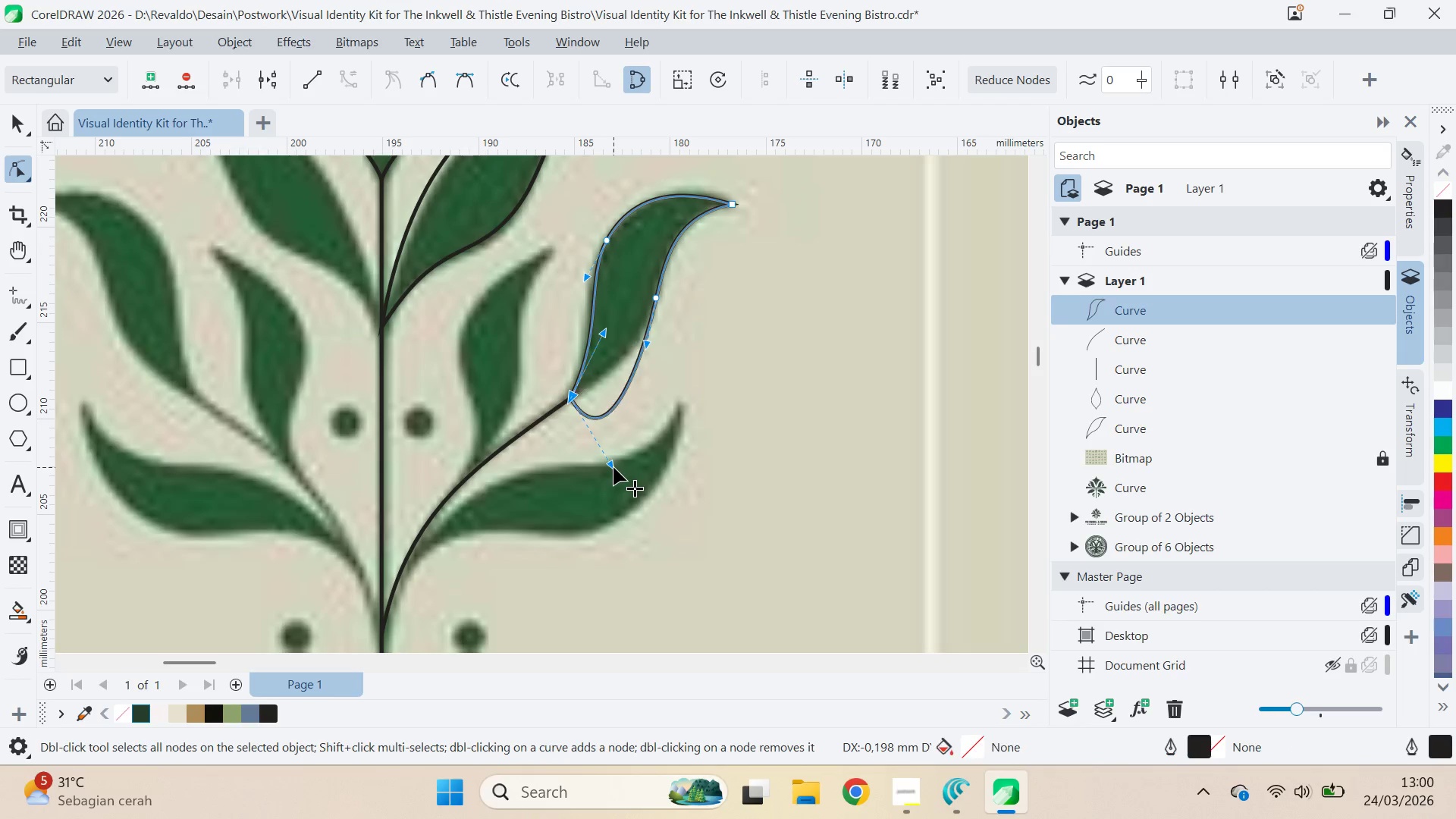 
left_click_drag(start_coordinate=[613, 467], to_coordinate=[618, 367])
 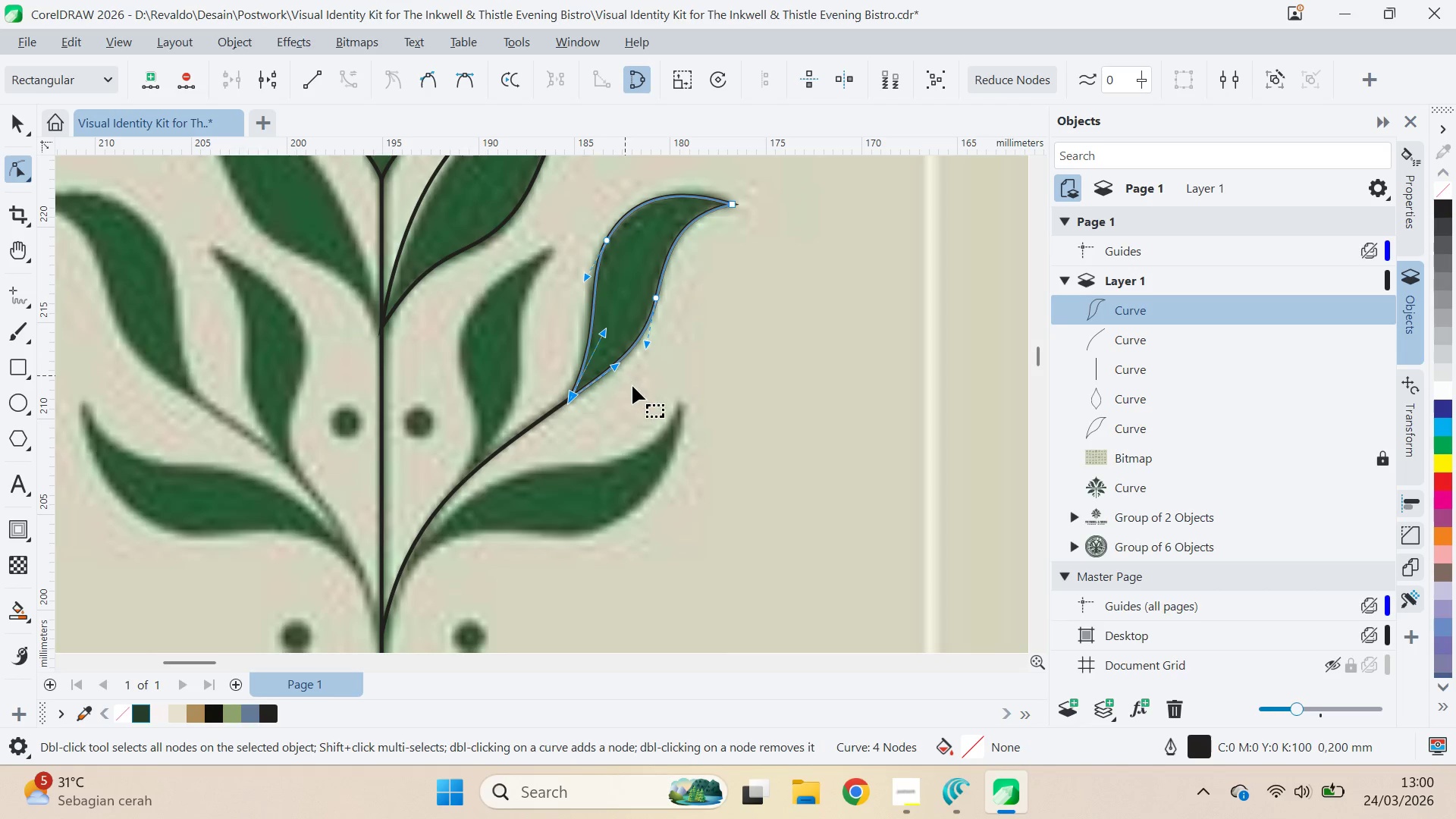 
key(V)
 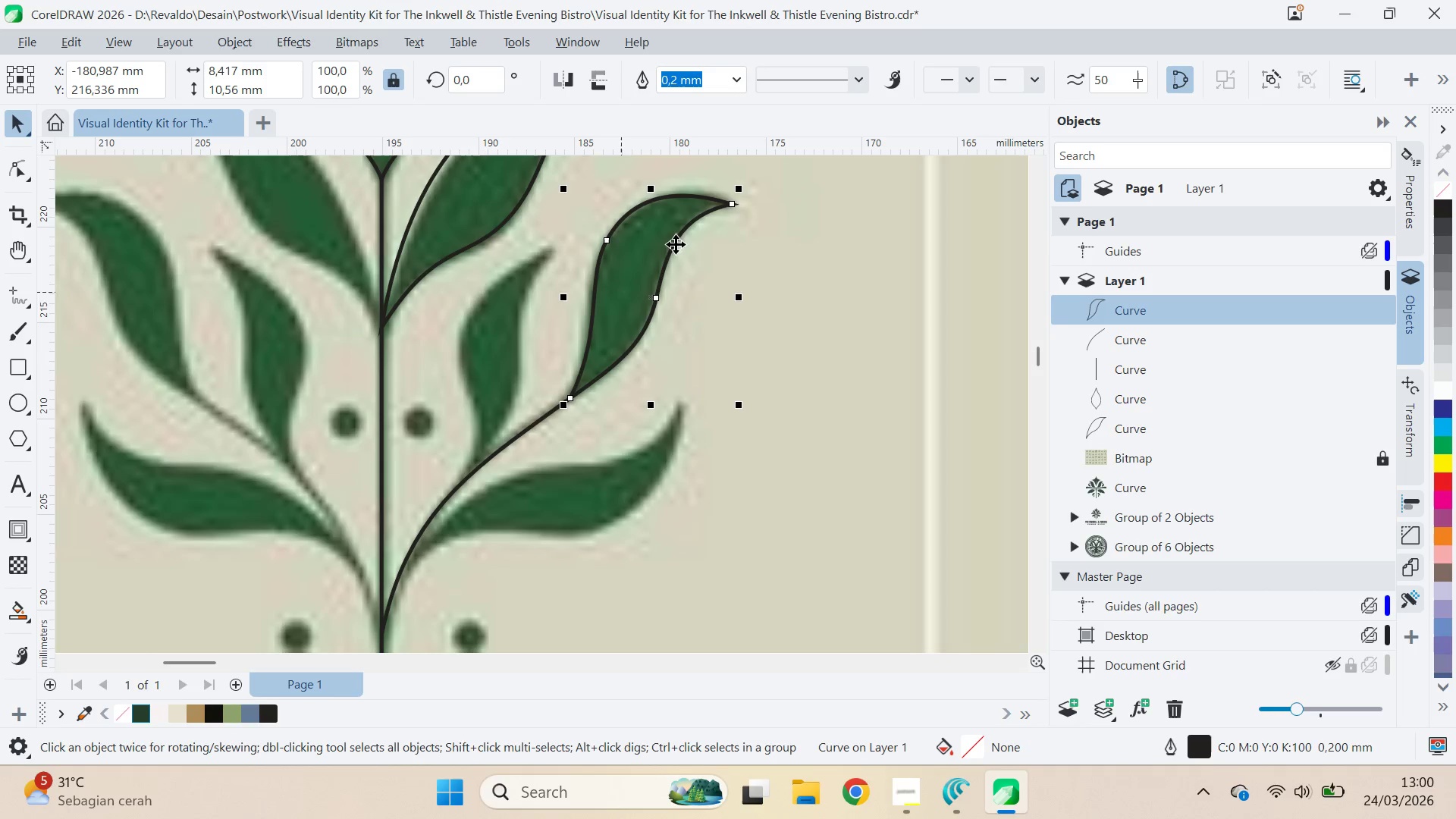 
hold_key(key=ControlLeft, duration=0.47)
 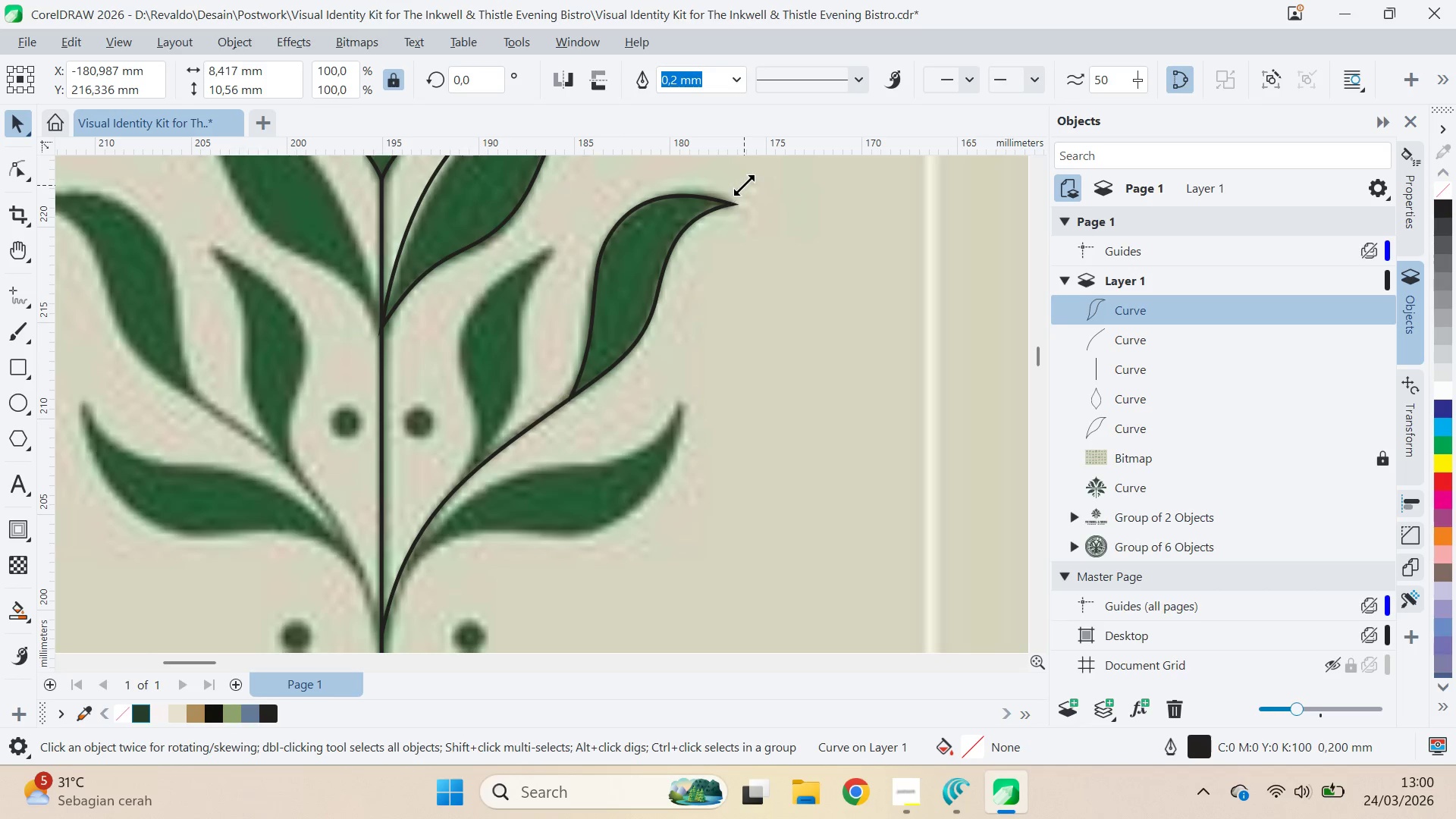 
left_click_drag(start_coordinate=[744, 185], to_coordinate=[669, 254])
 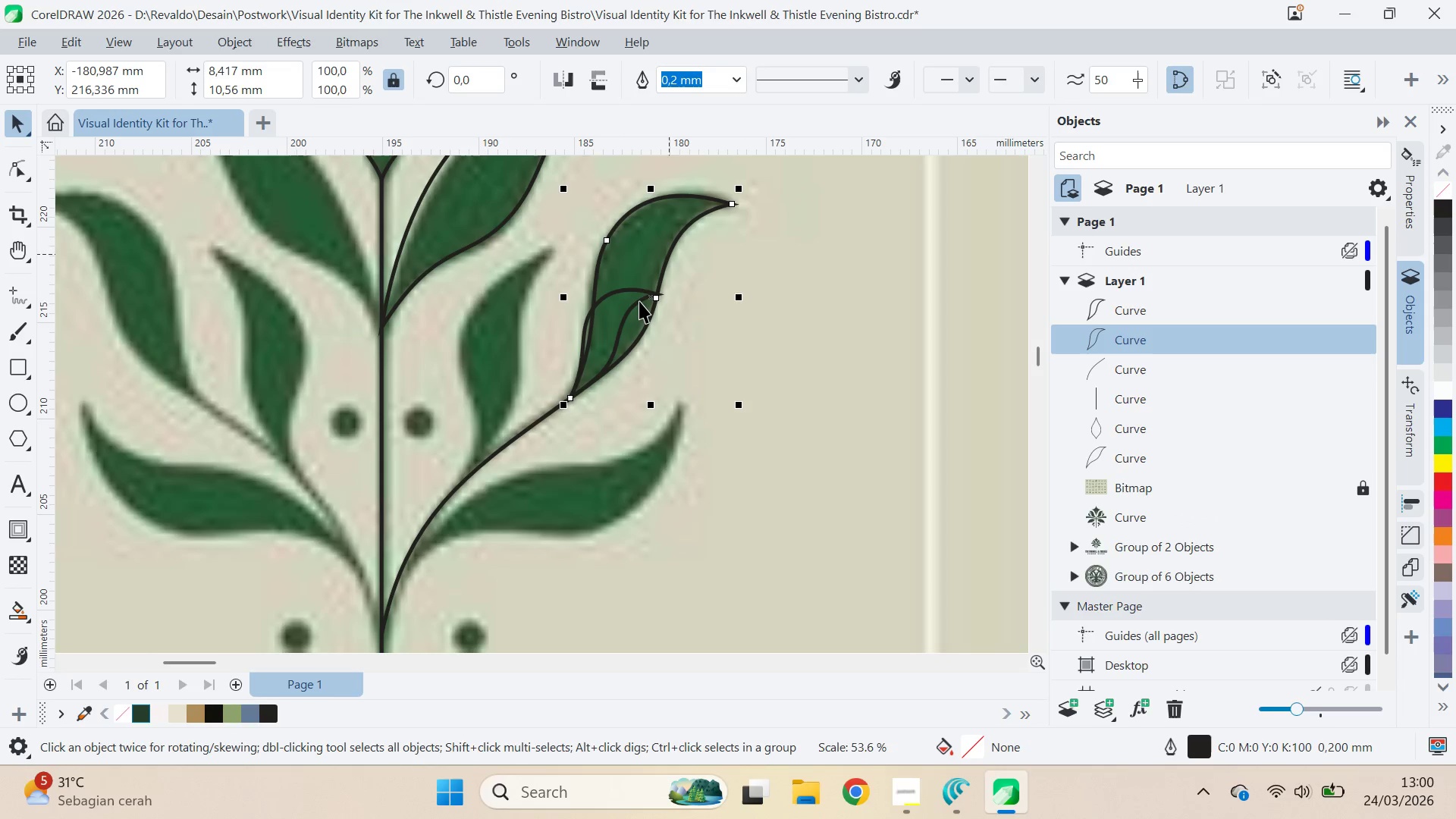 
double_click([639, 301])
 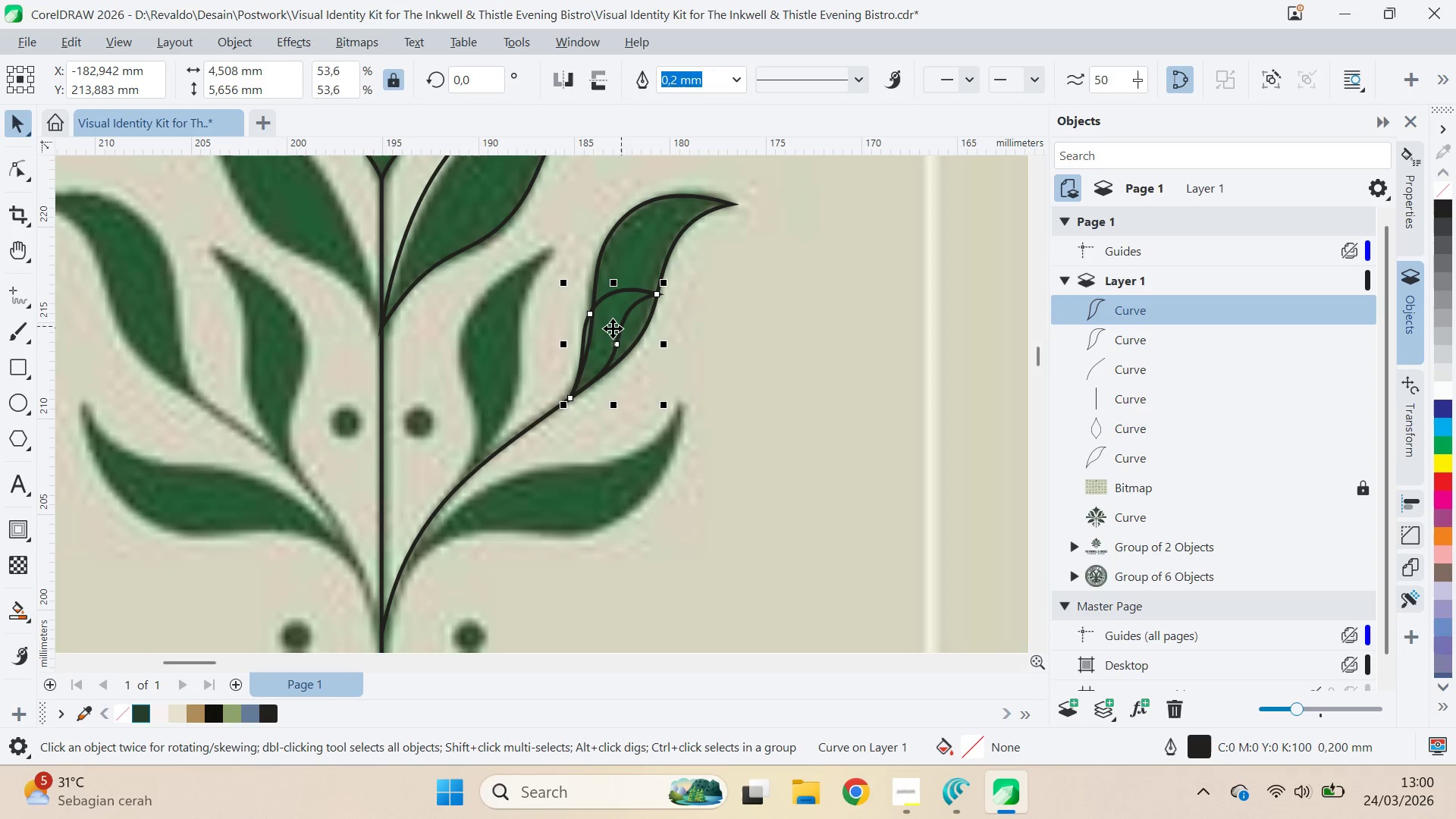 
left_click_drag(start_coordinate=[613, 330], to_coordinate=[500, 397])
 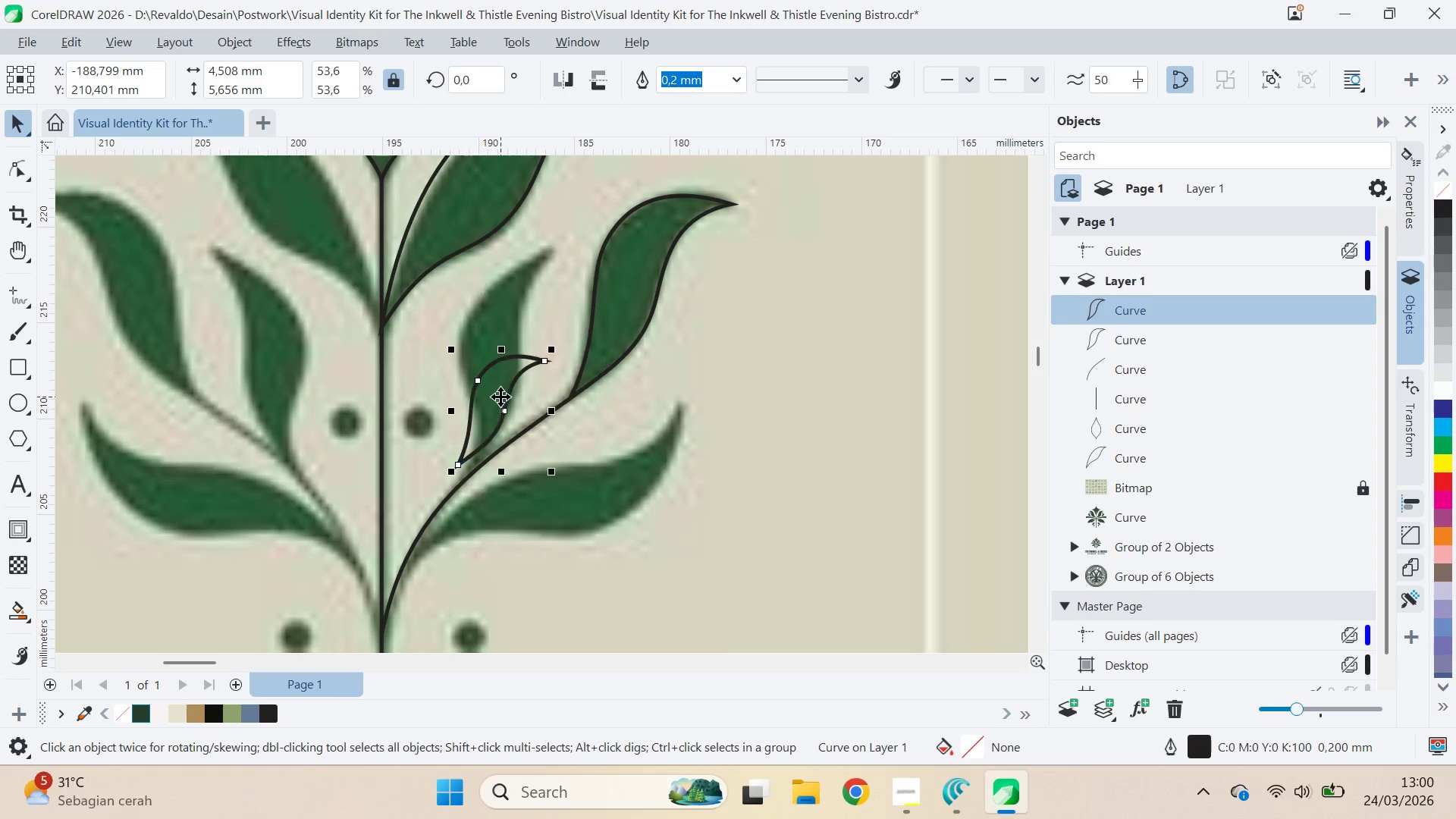 
left_click([500, 397])
 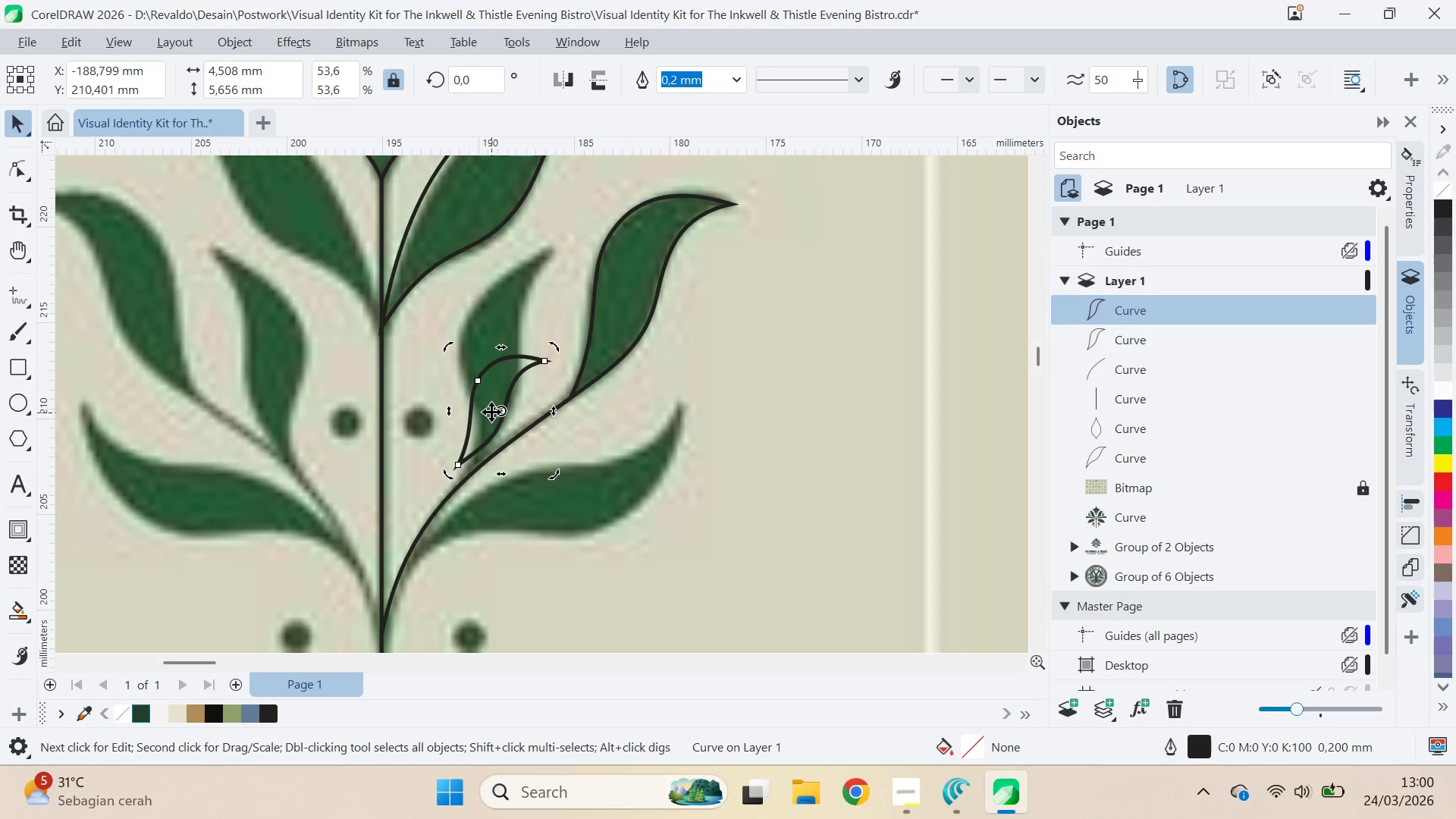 
left_click_drag(start_coordinate=[500, 410], to_coordinate=[453, 469])
 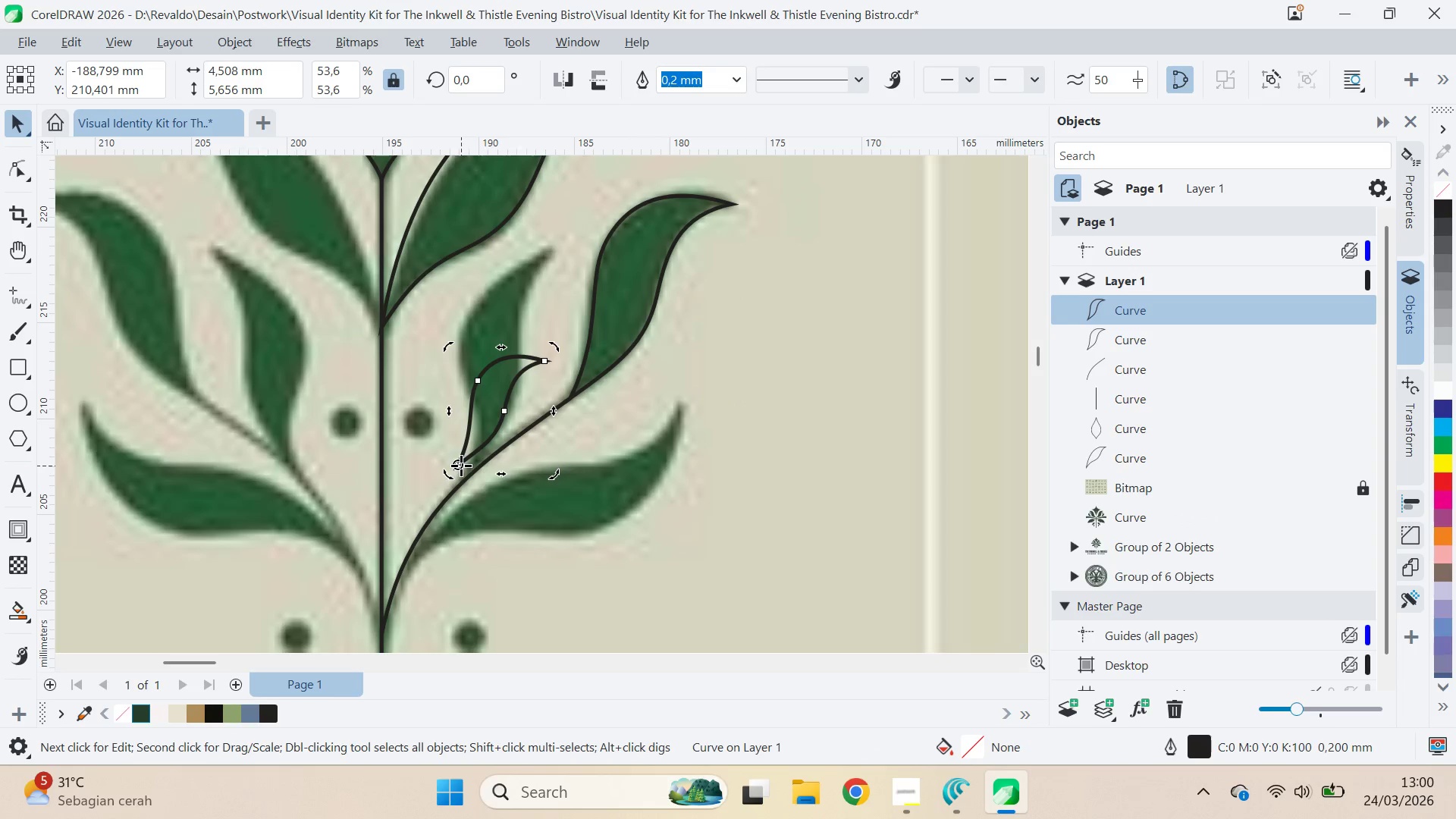 
type(vv)
 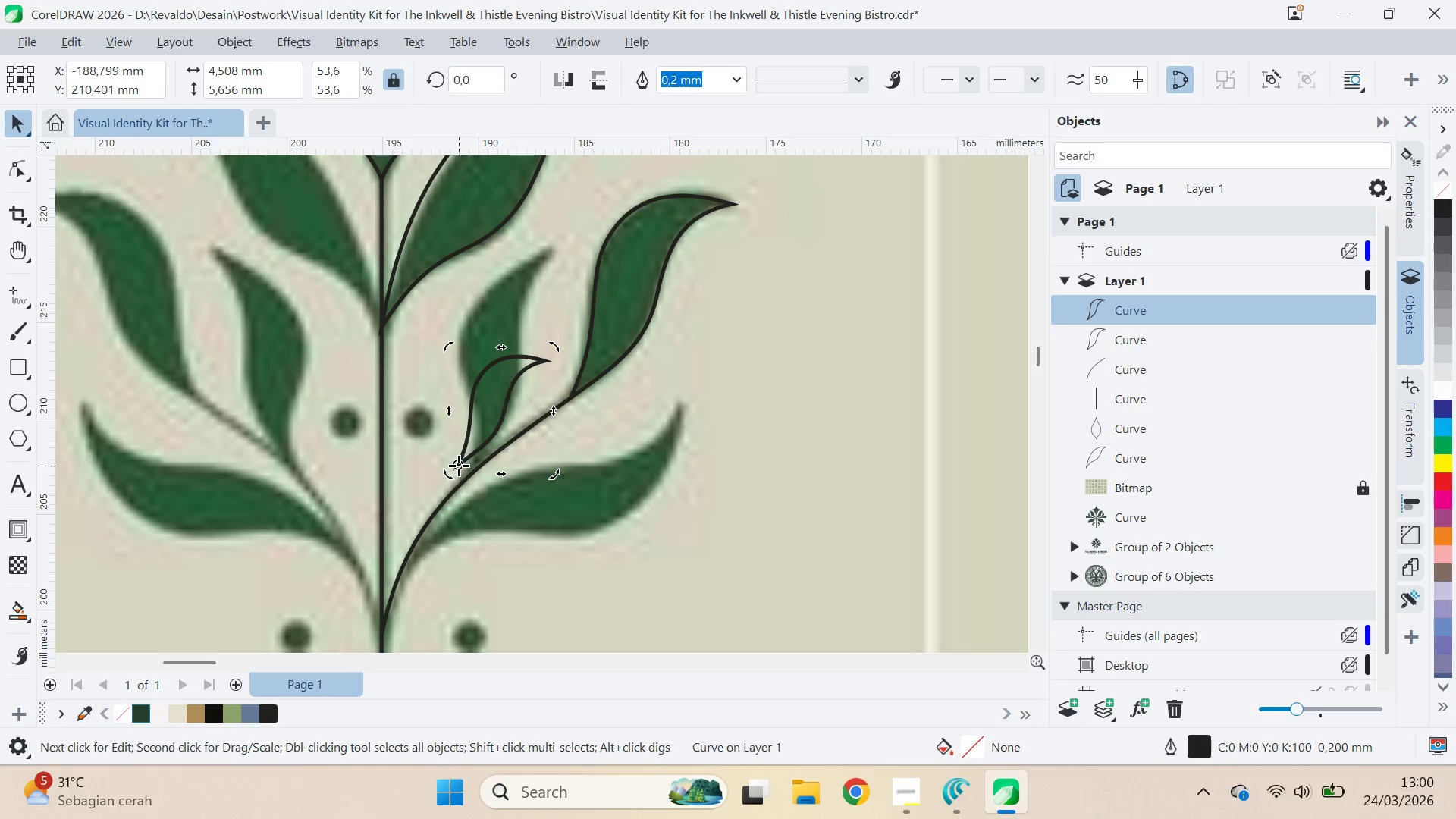 
left_click([459, 466])
 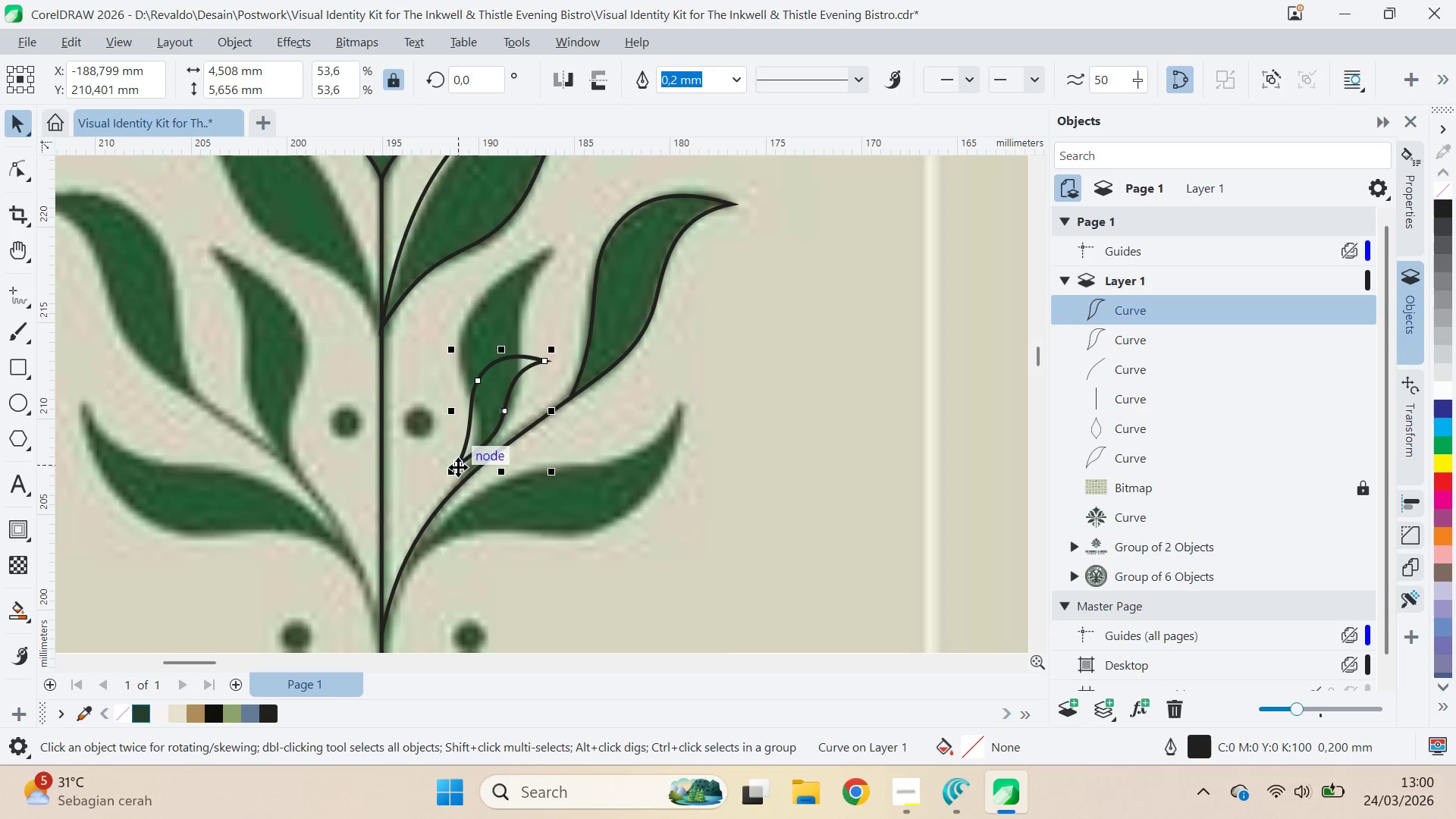 
left_click_drag(start_coordinate=[457, 467], to_coordinate=[469, 473])
 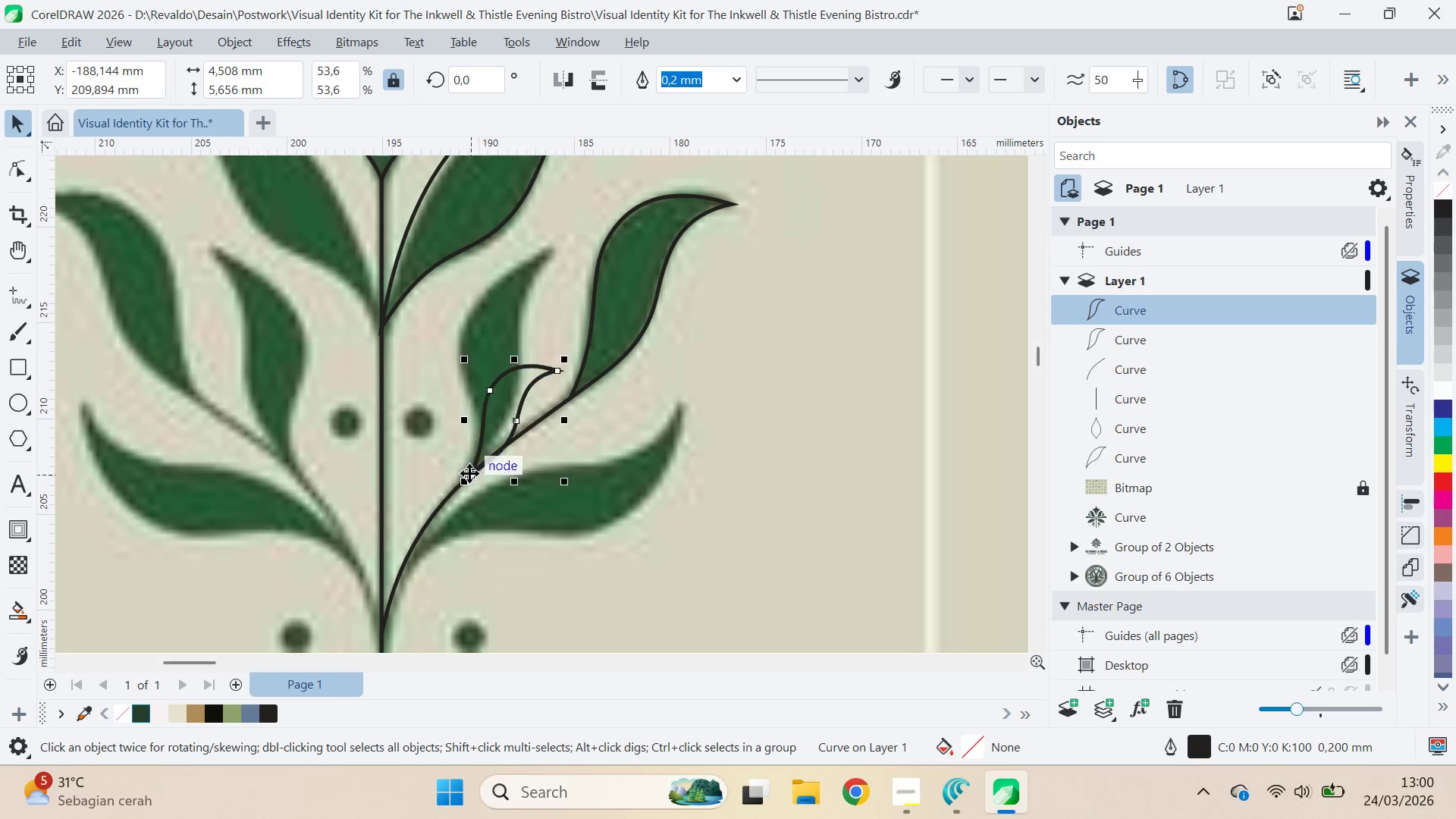 
left_click([469, 473])
 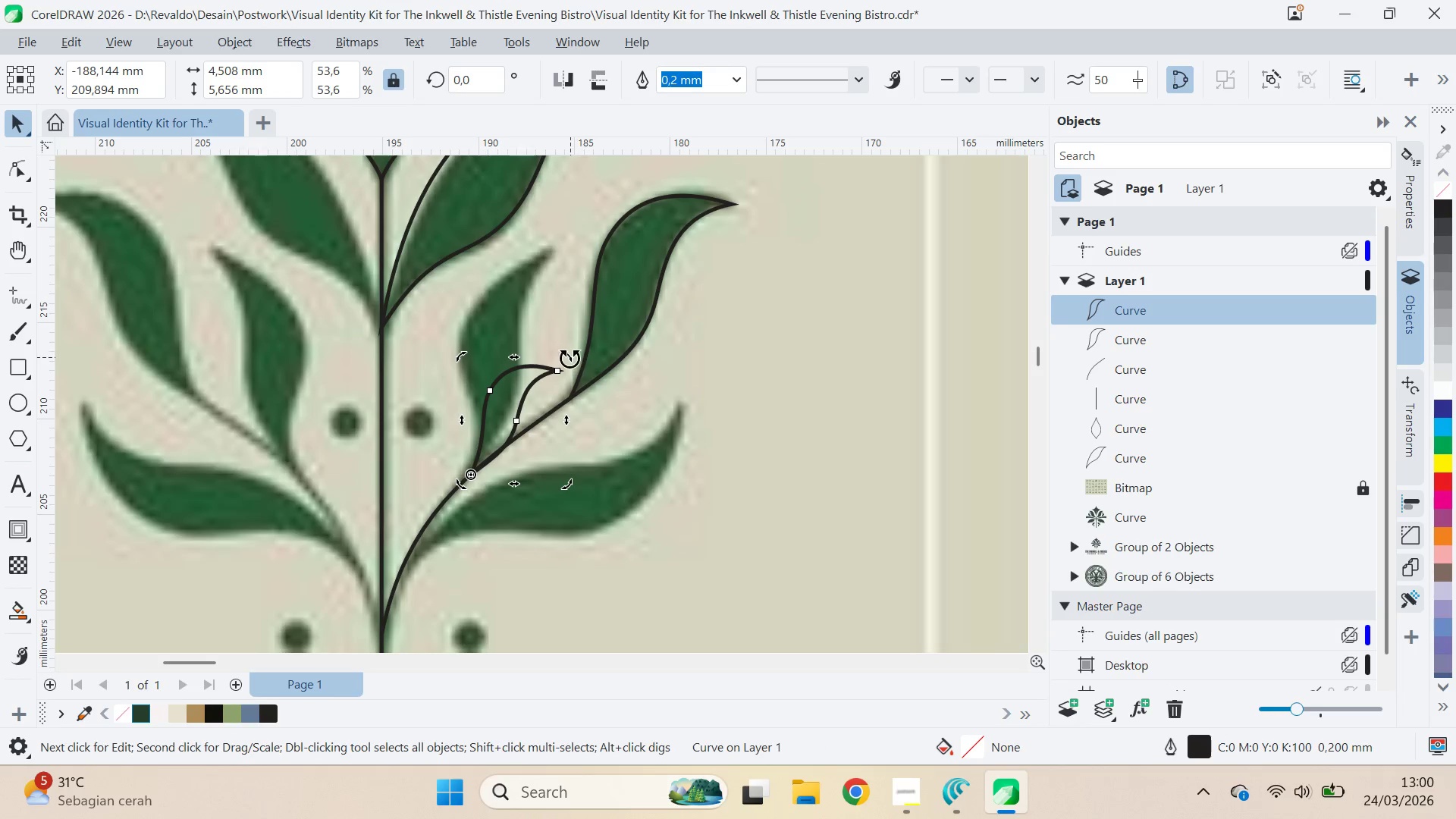 
left_click_drag(start_coordinate=[569, 357], to_coordinate=[566, 237])
 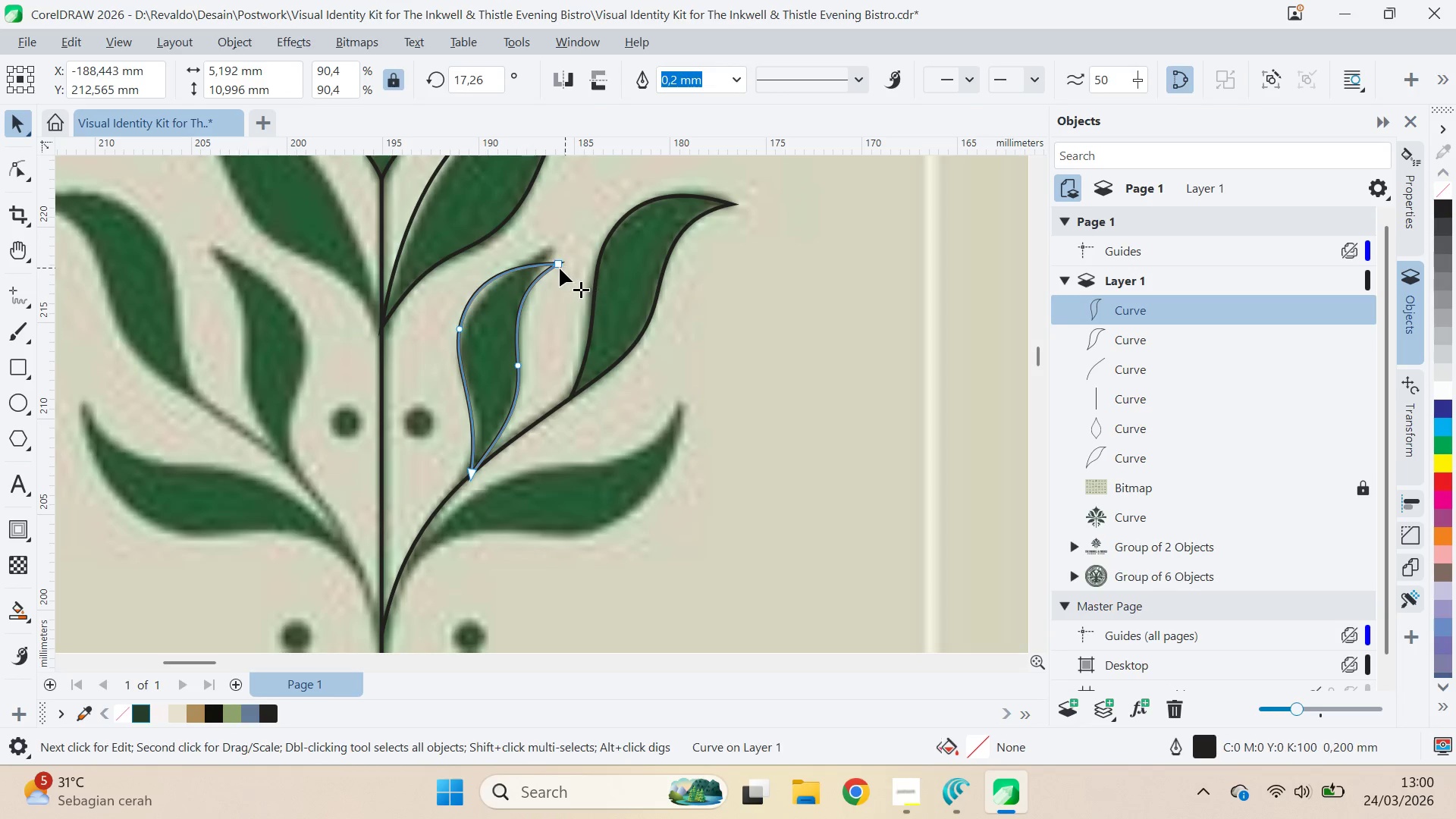 
hold_key(key=ShiftLeft, duration=1.5)
 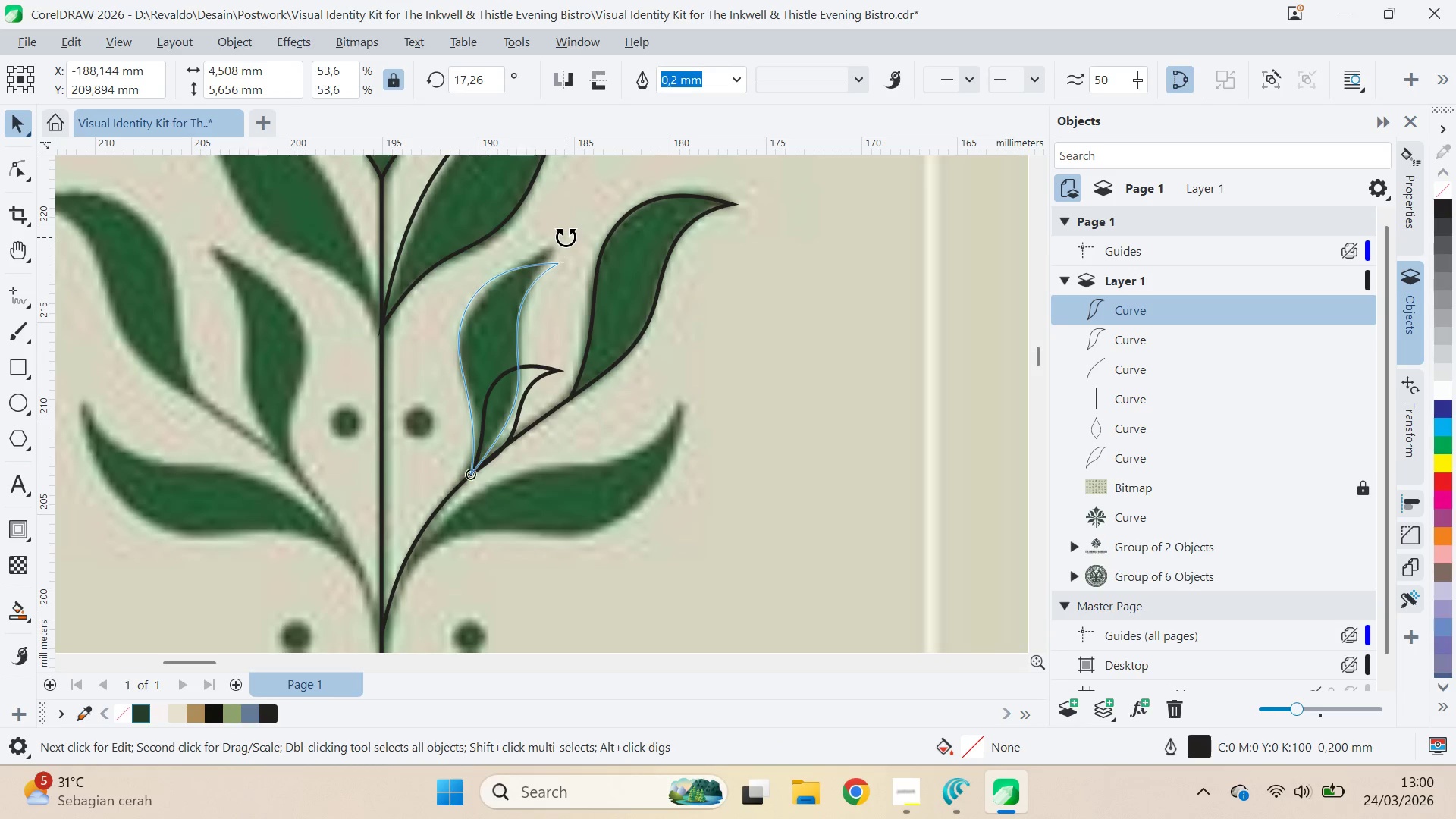 
hold_key(key=ShiftLeft, duration=1.52)
 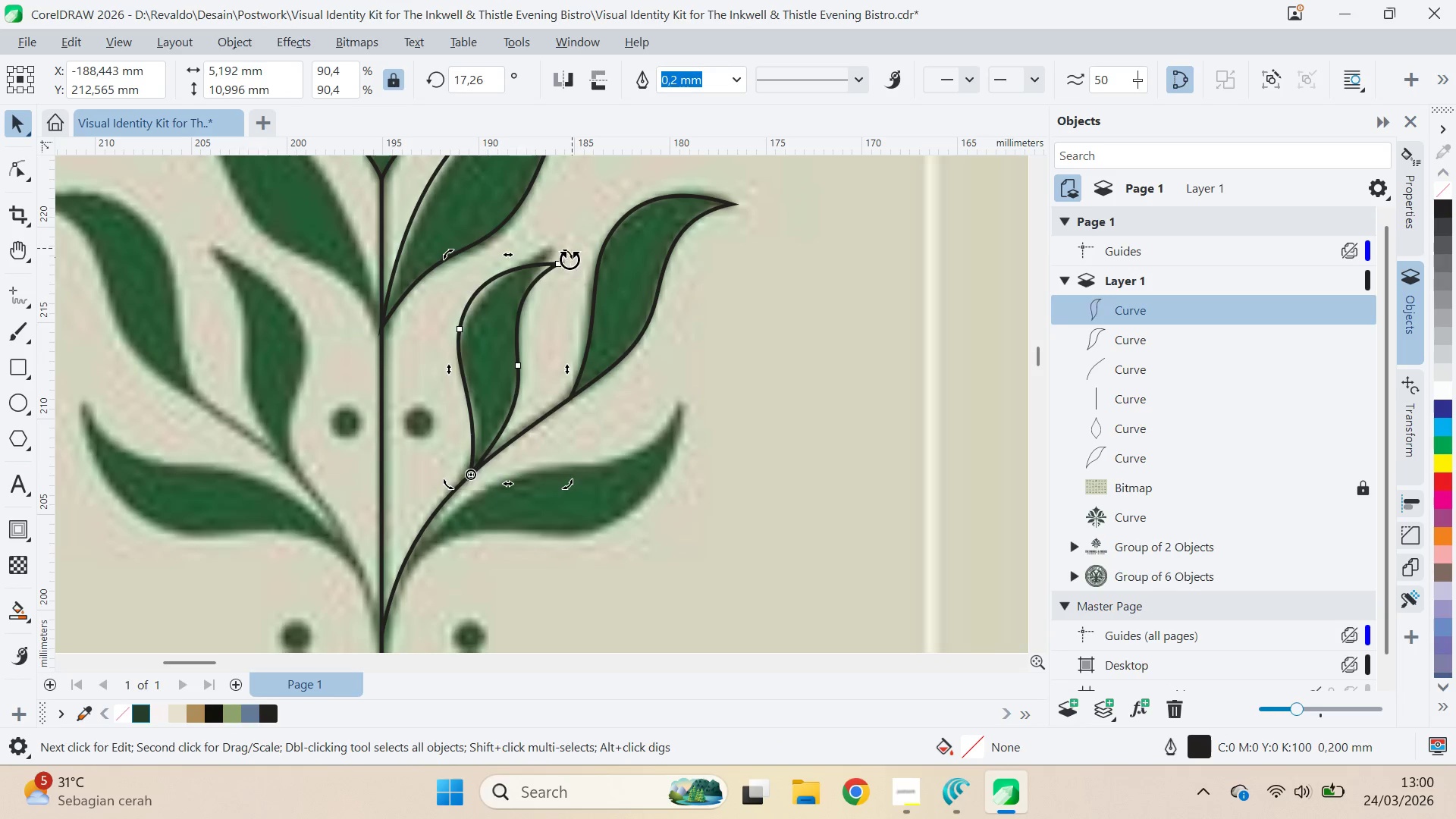 
key(Shift+ShiftLeft)
 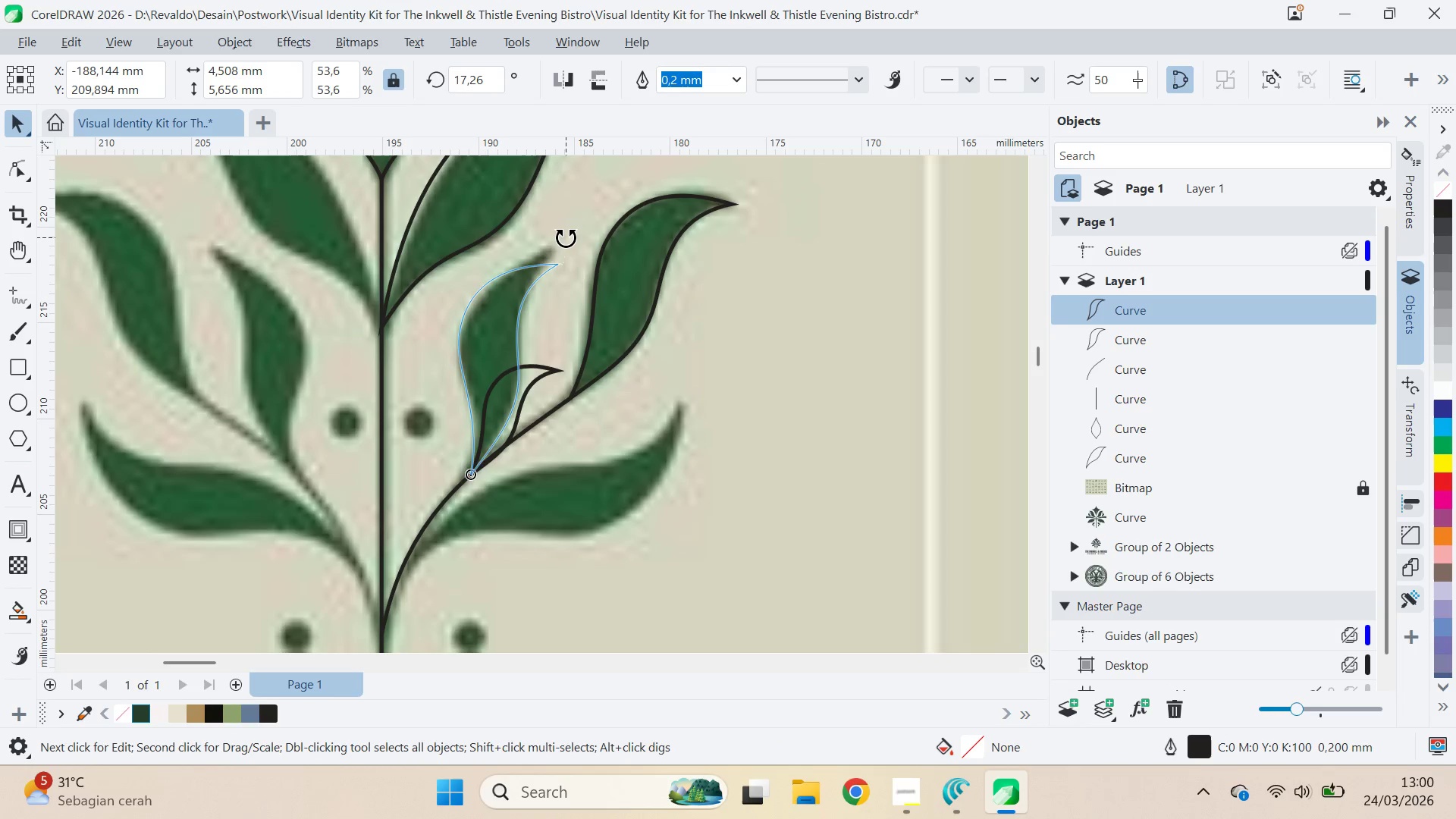 
key(Shift+ShiftLeft)
 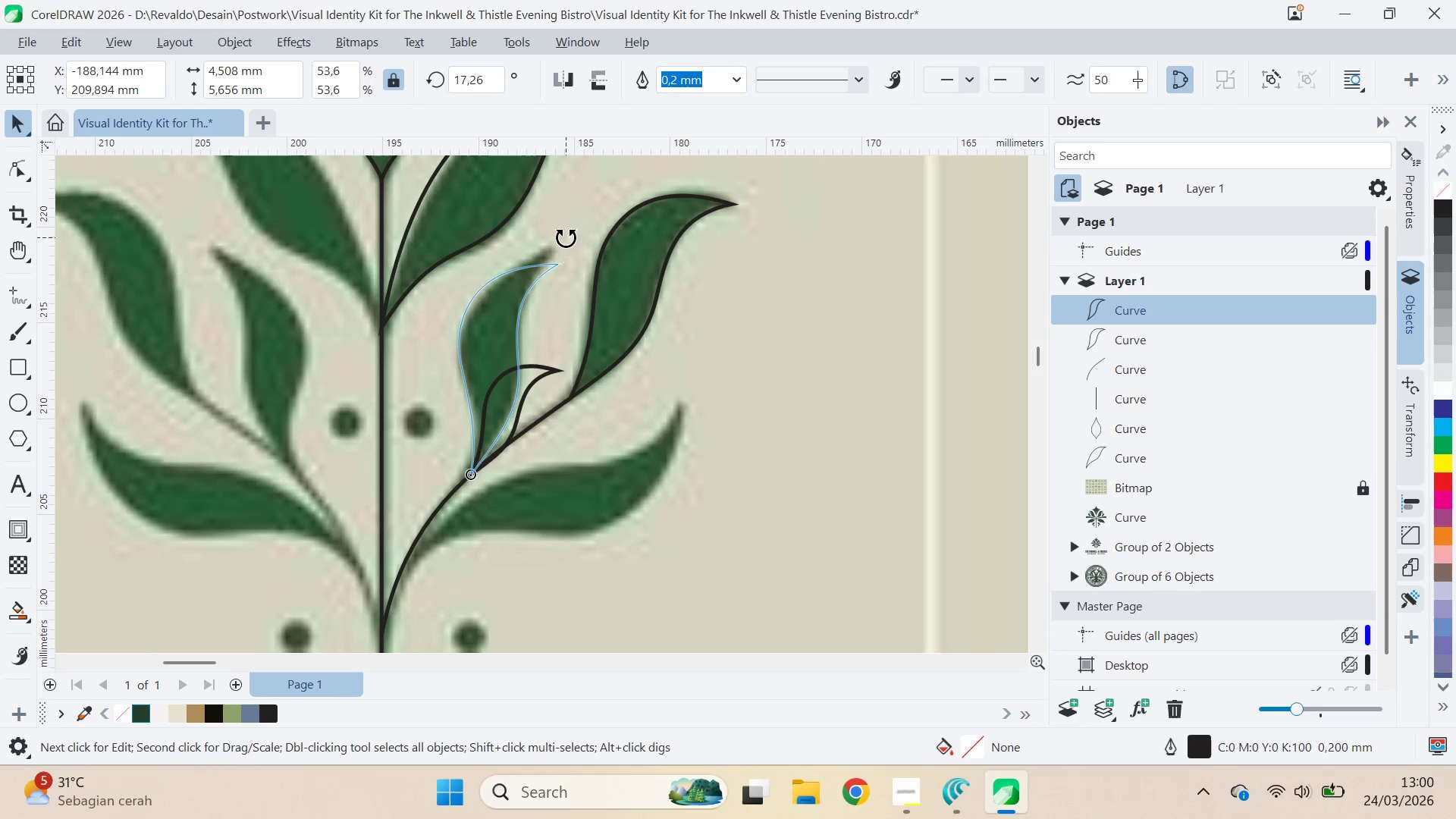 
key(Shift+ShiftLeft)
 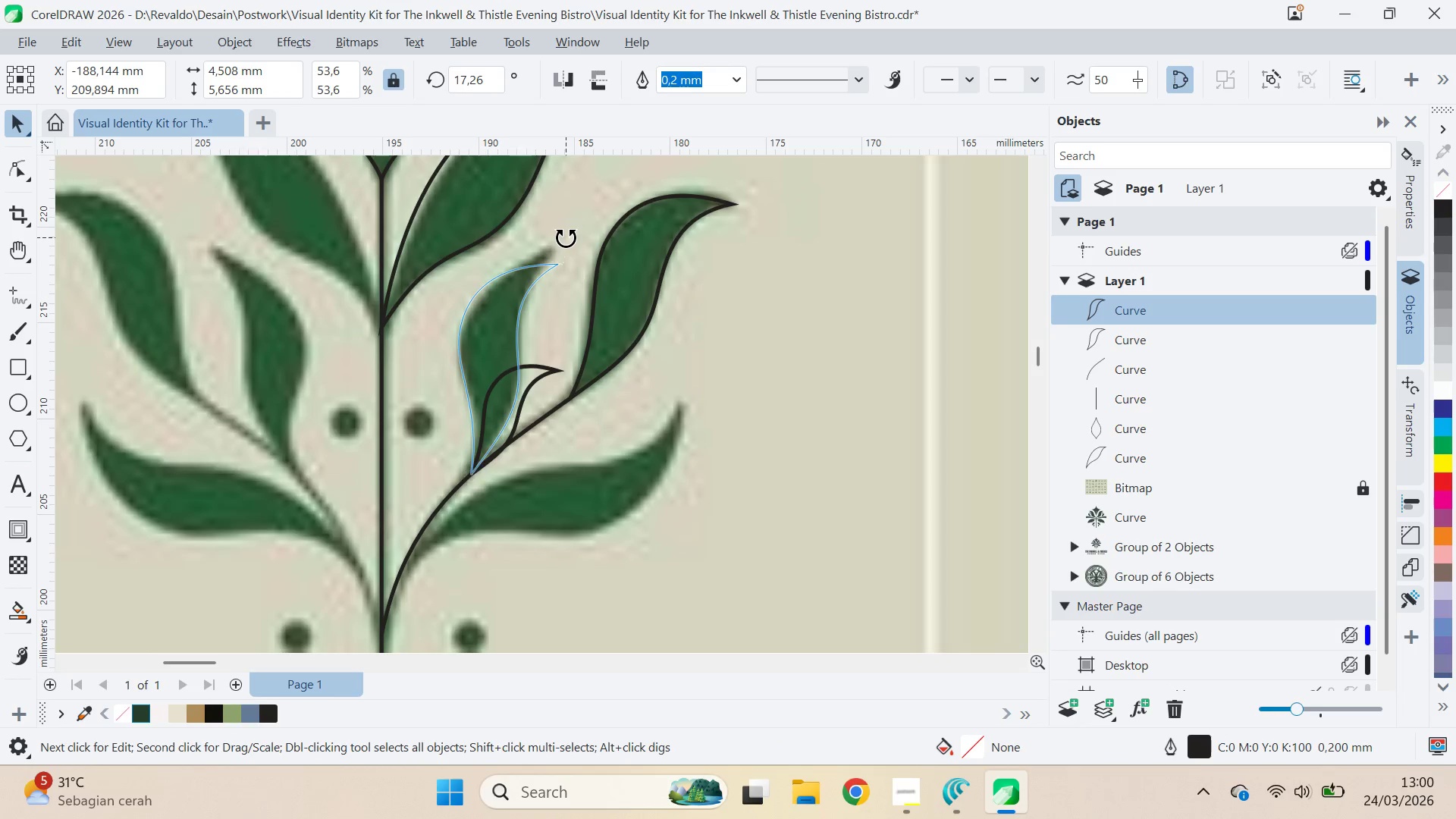 
key(Shift+ShiftLeft)
 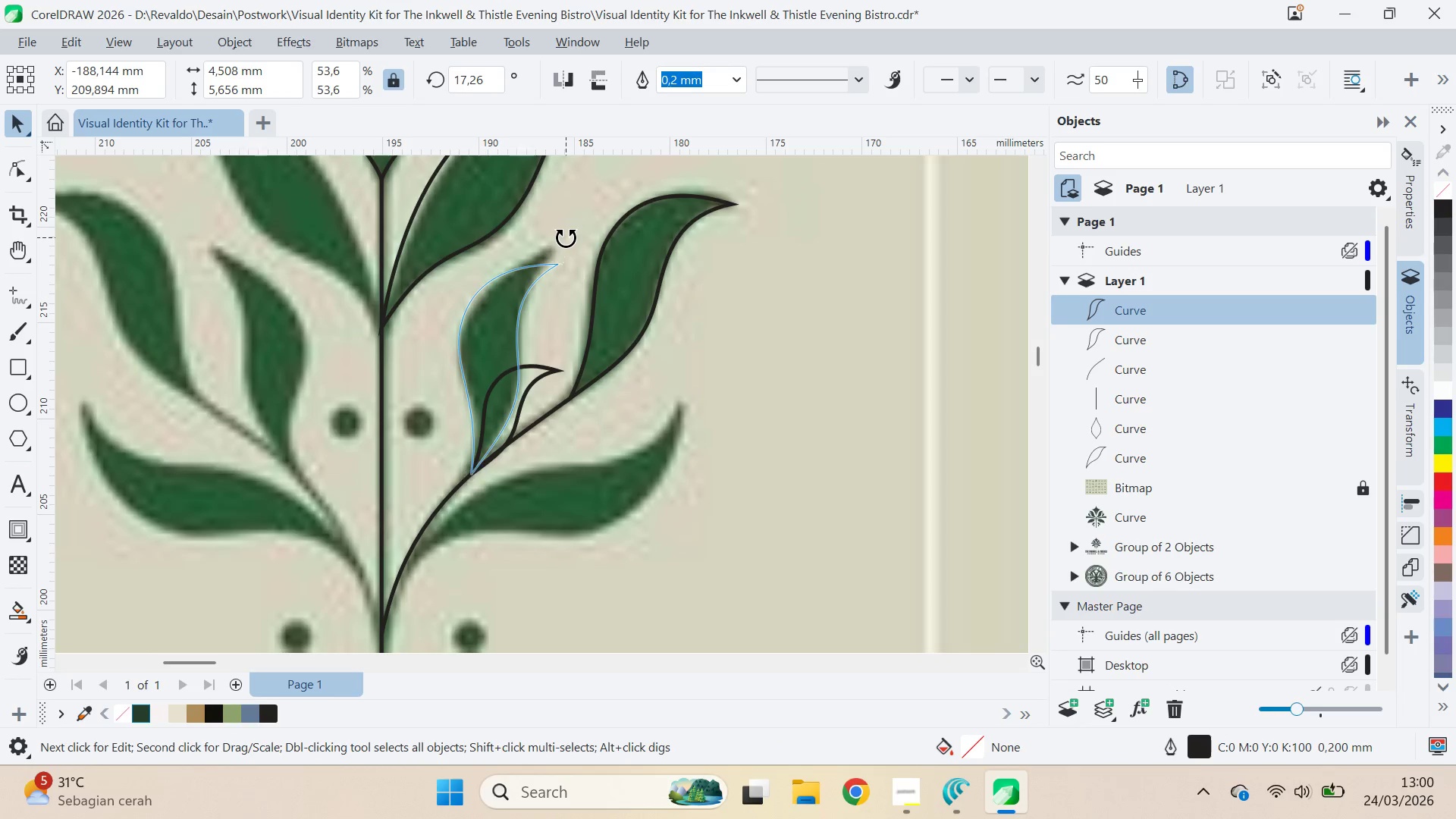 
key(Shift+ShiftLeft)
 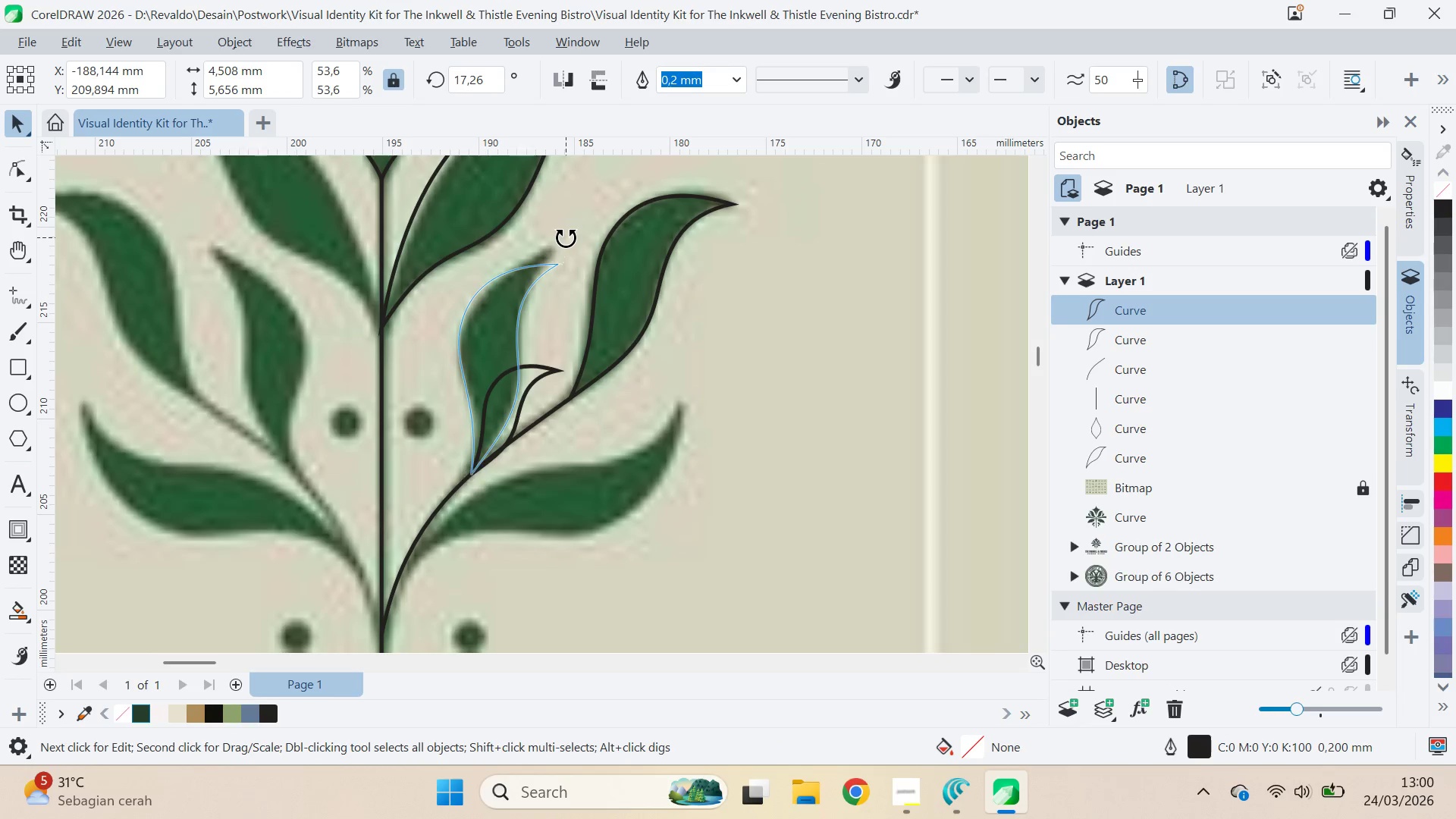 
key(Shift+ShiftLeft)
 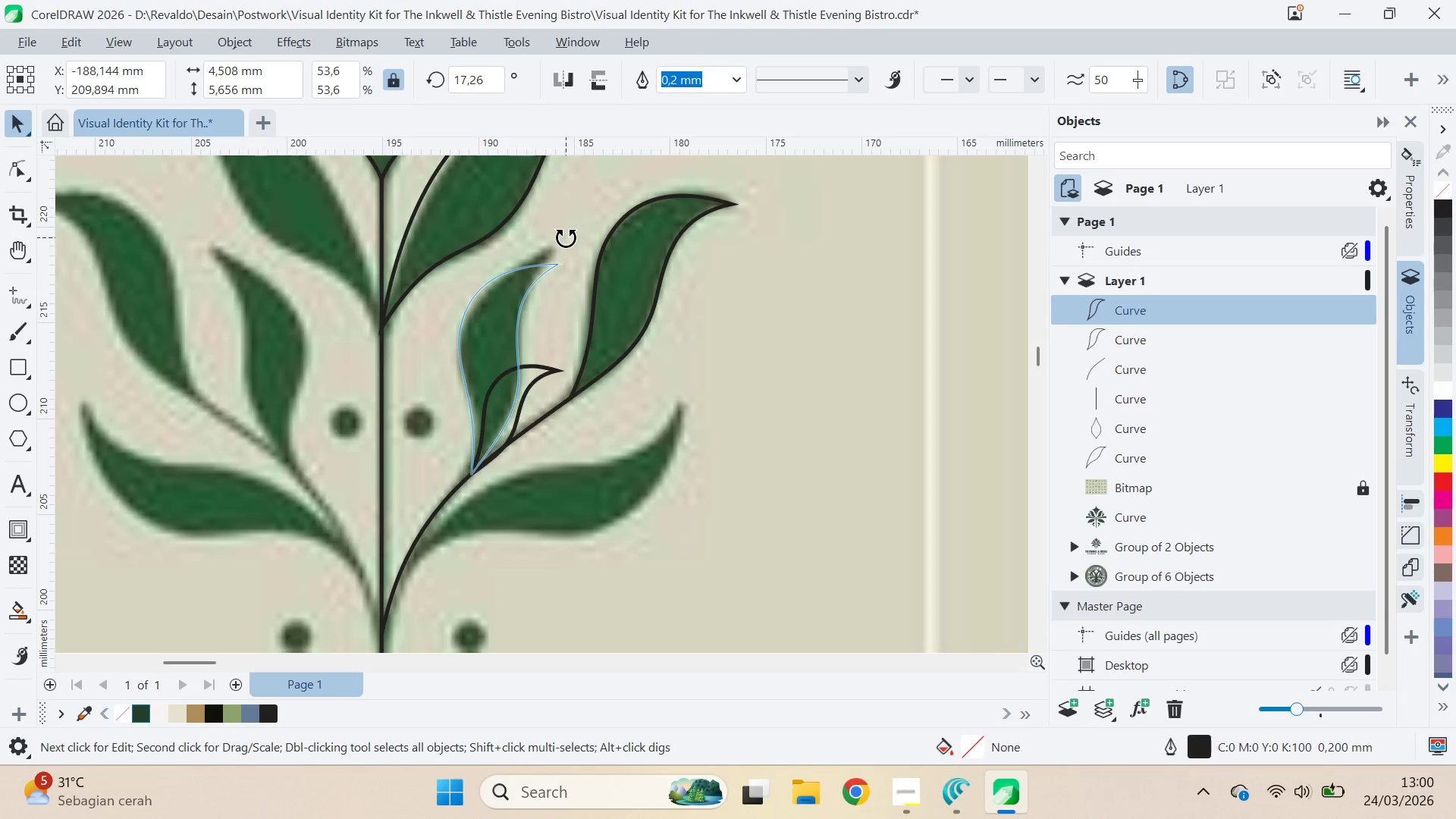 
key(Shift+ShiftLeft)
 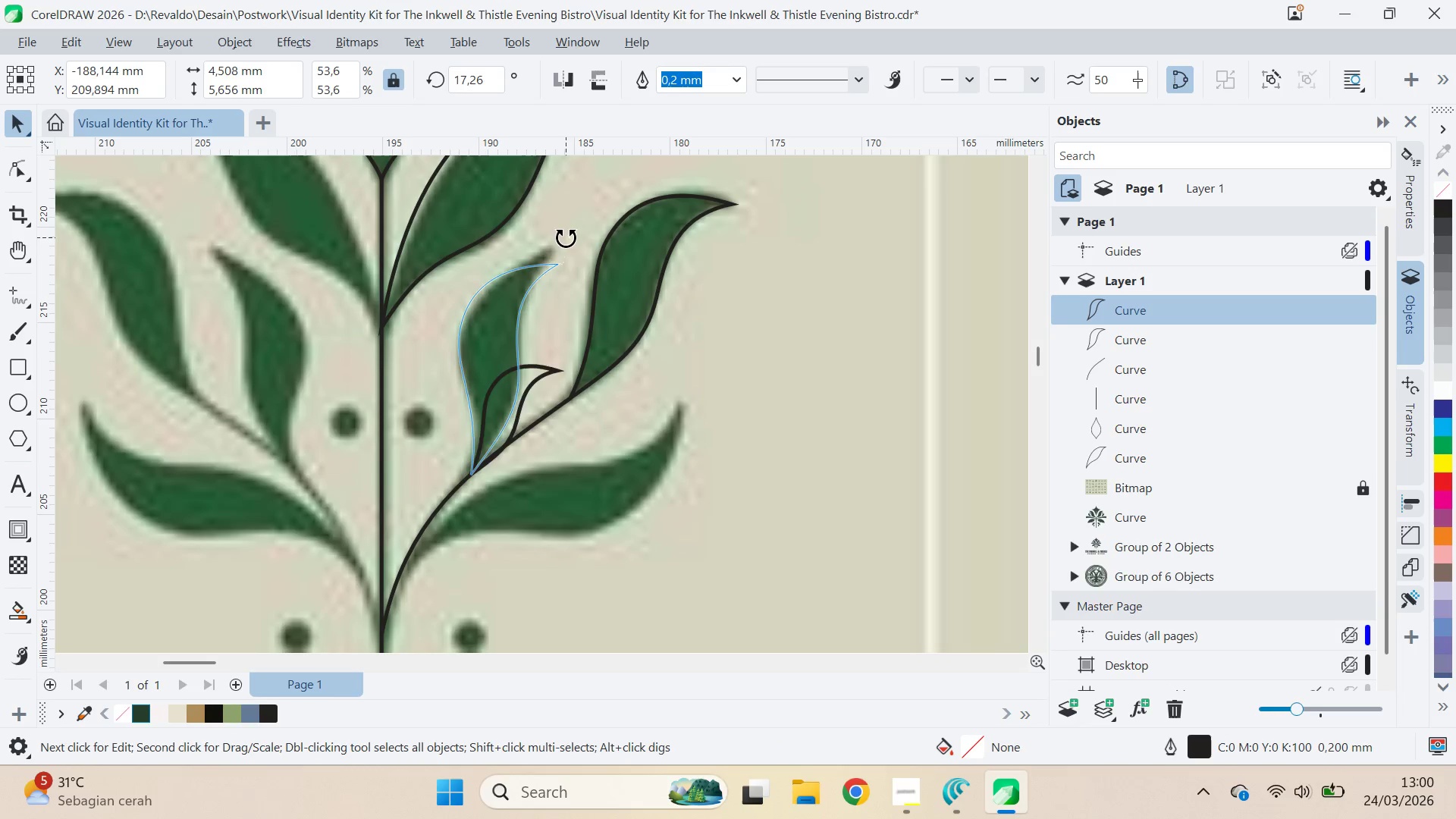 
key(Shift+ShiftLeft)
 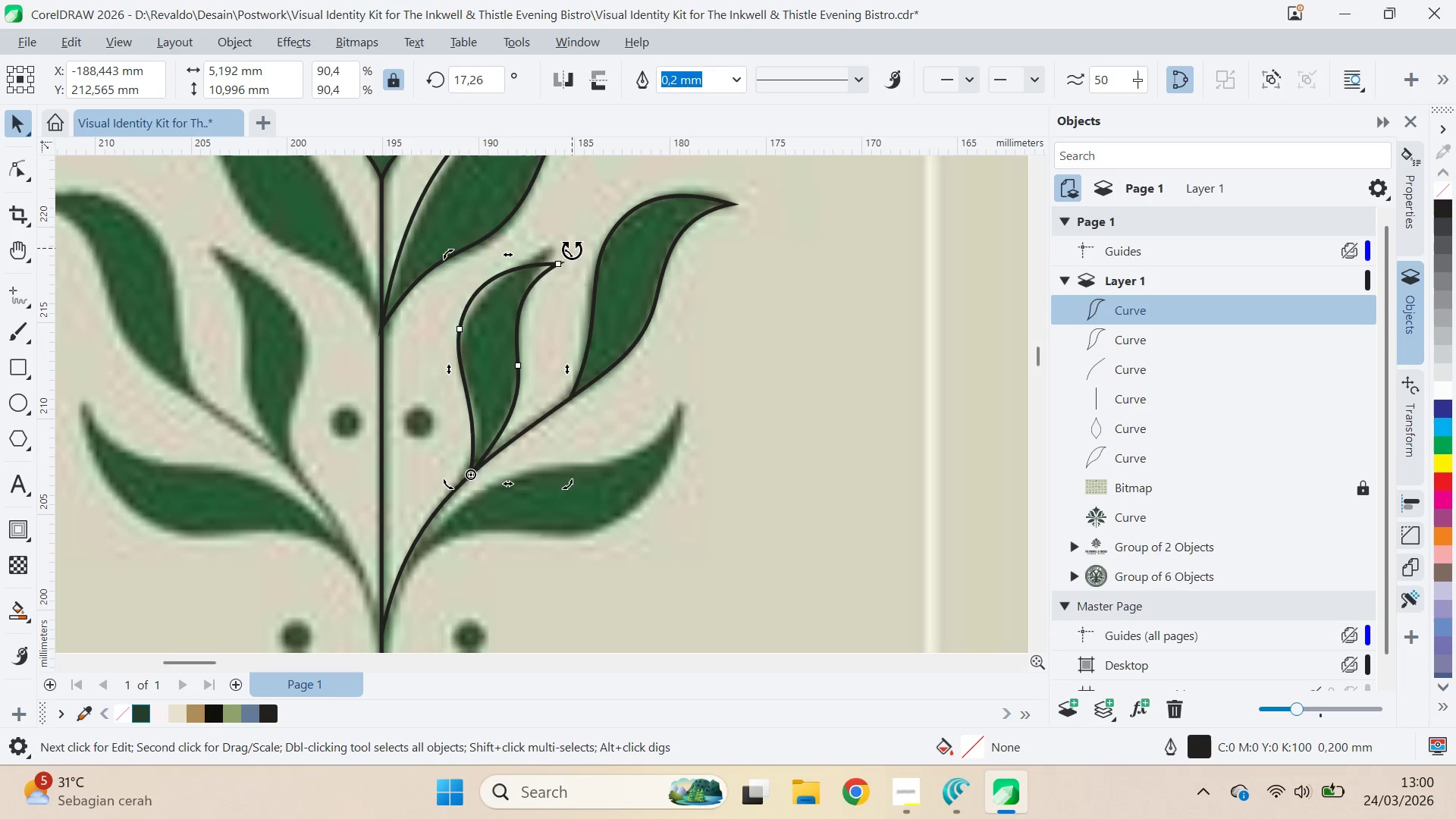 
key(A)
 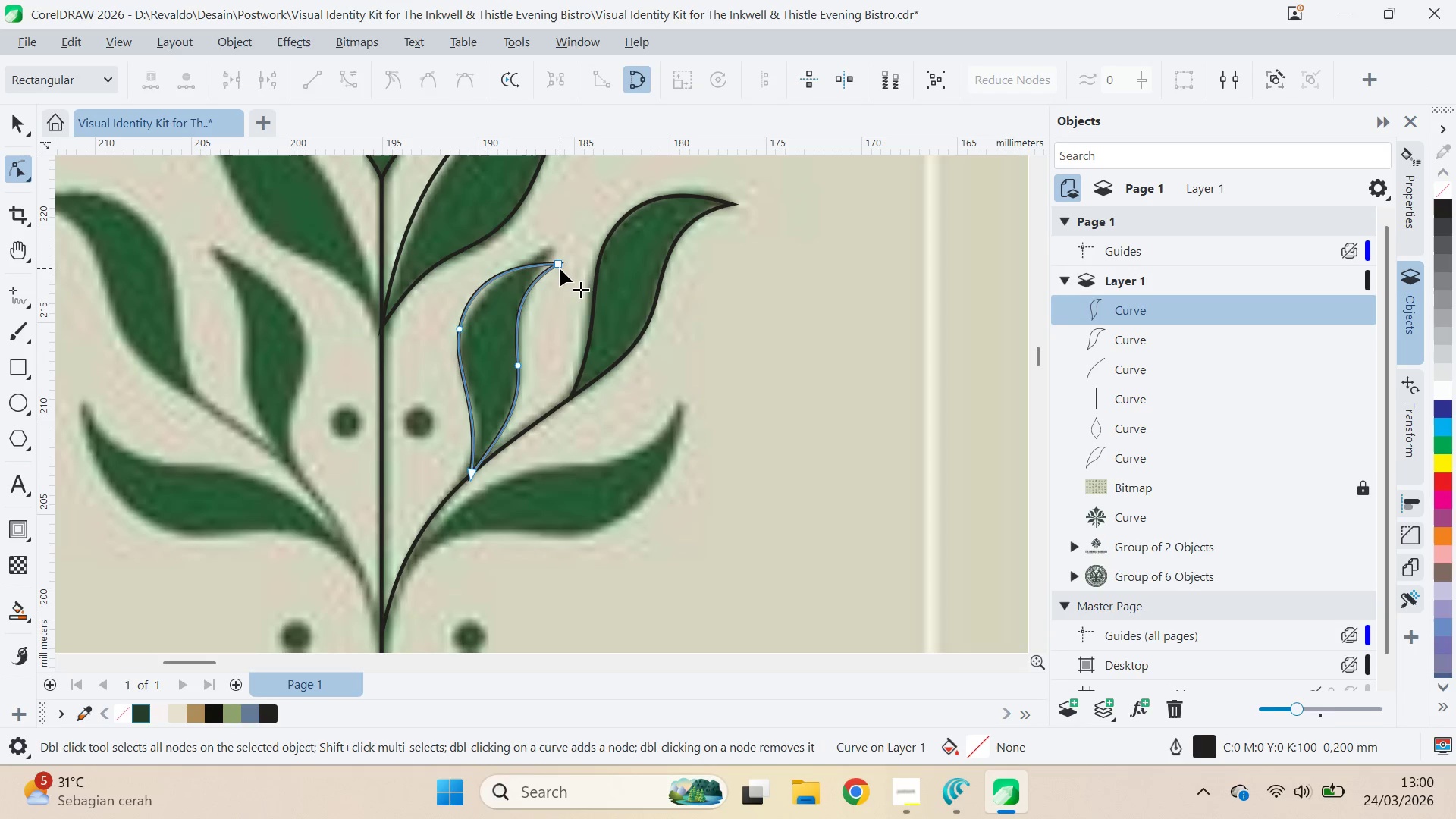 
left_click_drag(start_coordinate=[560, 268], to_coordinate=[556, 251])
 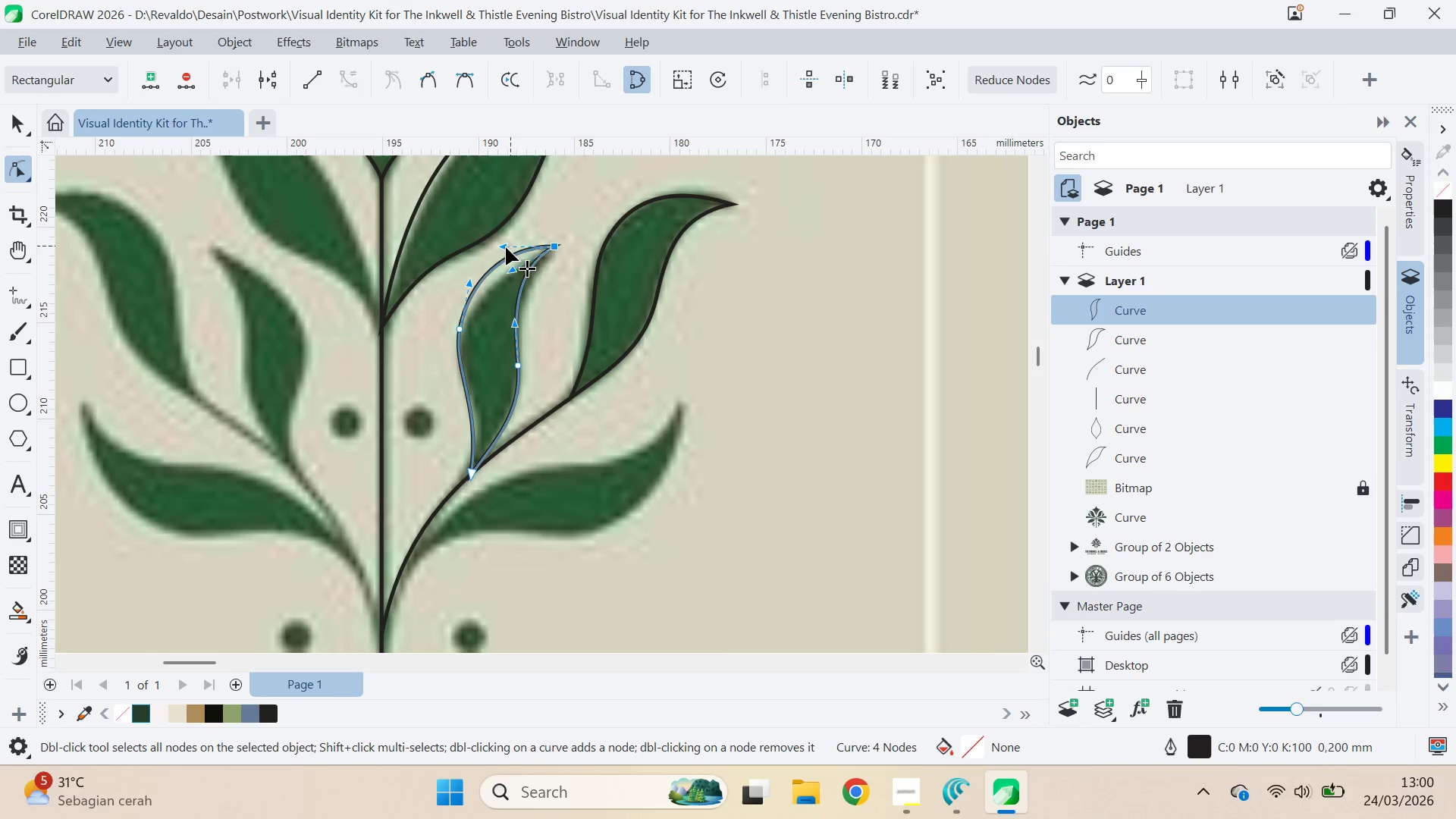 
left_click_drag(start_coordinate=[504, 246], to_coordinate=[503, 256])
 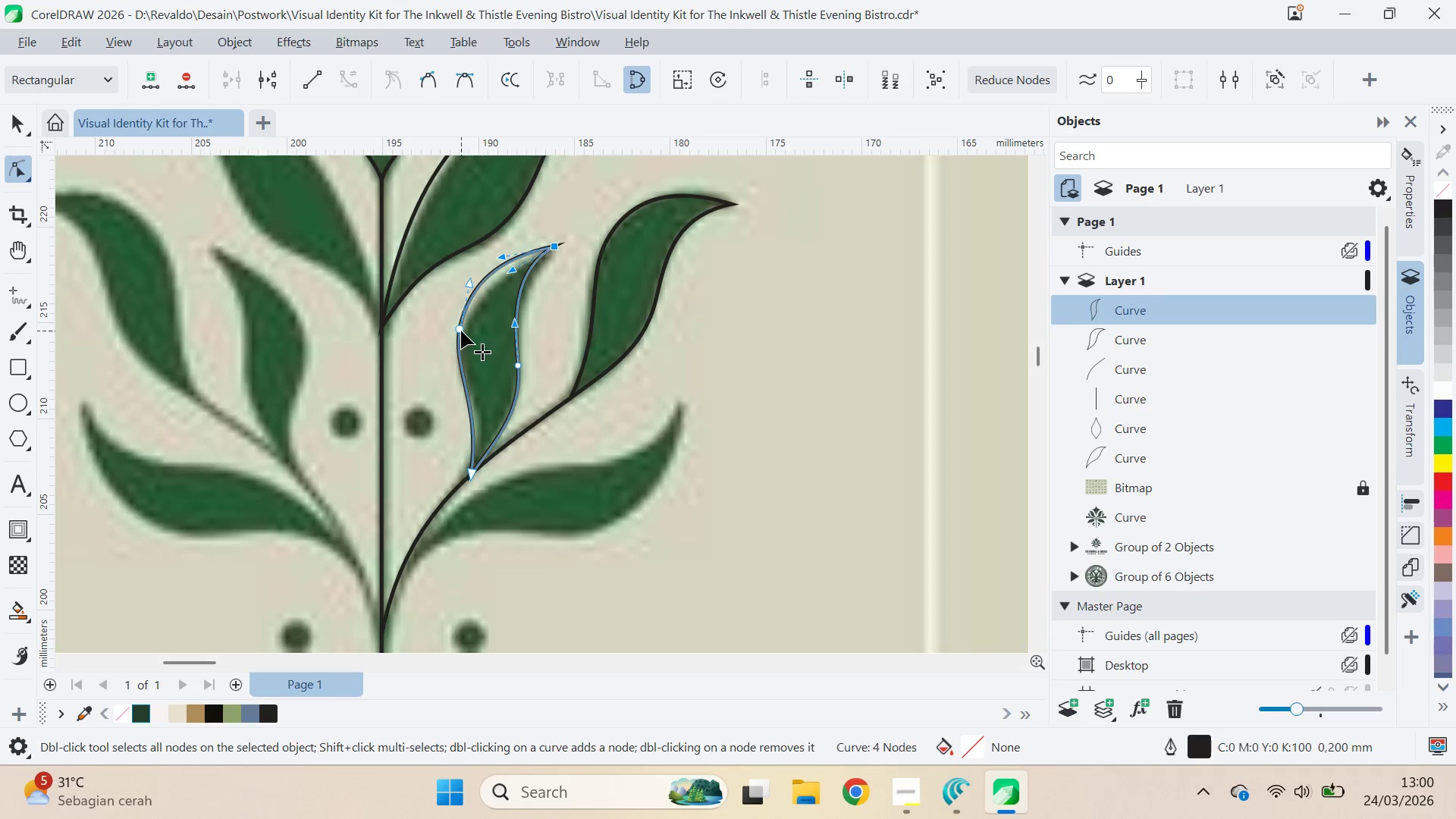 
left_click_drag(start_coordinate=[461, 331], to_coordinate=[466, 347])
 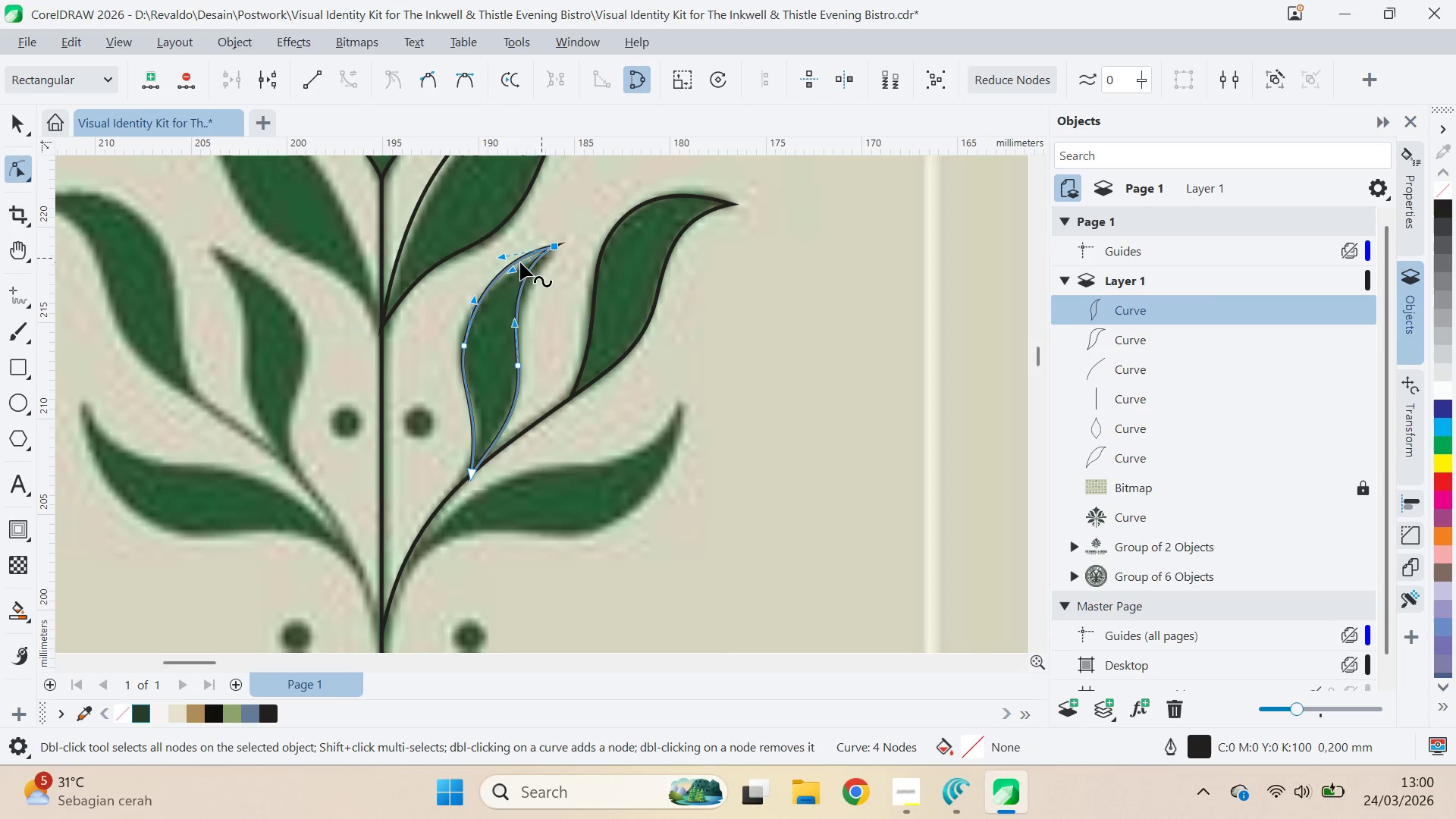 
left_click_drag(start_coordinate=[510, 272], to_coordinate=[513, 290])
 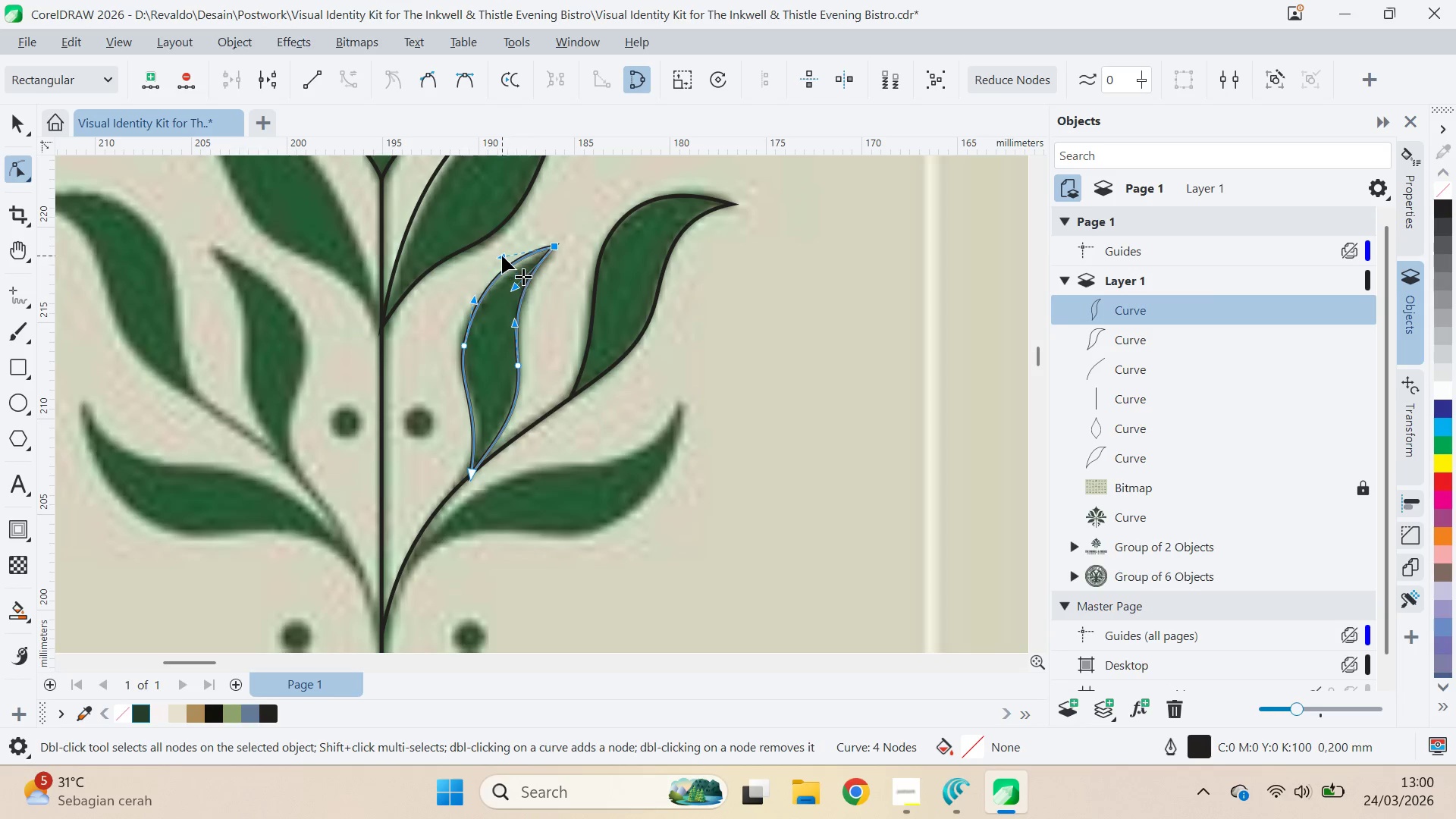 
left_click_drag(start_coordinate=[502, 256], to_coordinate=[500, 268])
 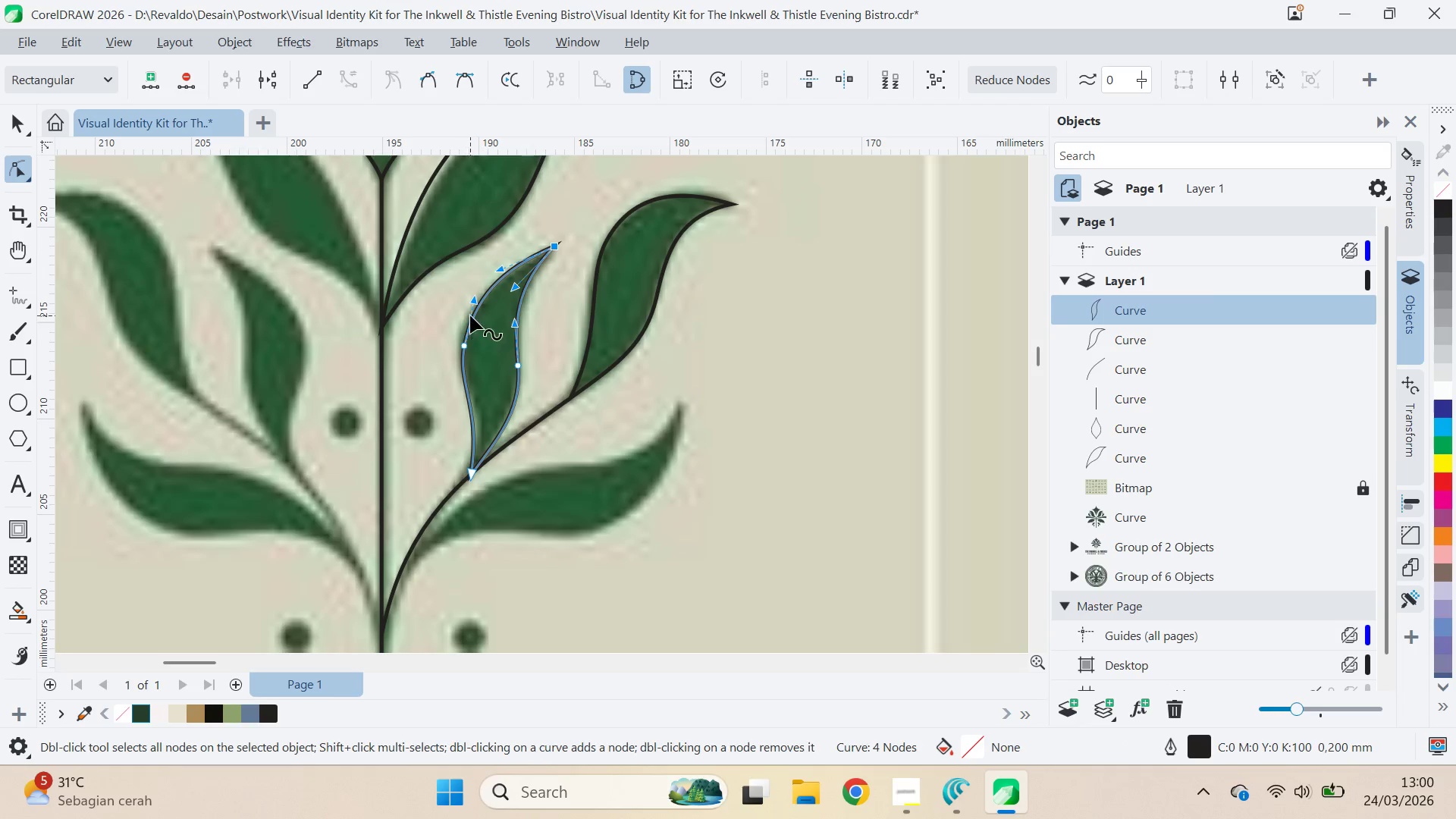 
left_click([465, 339])
 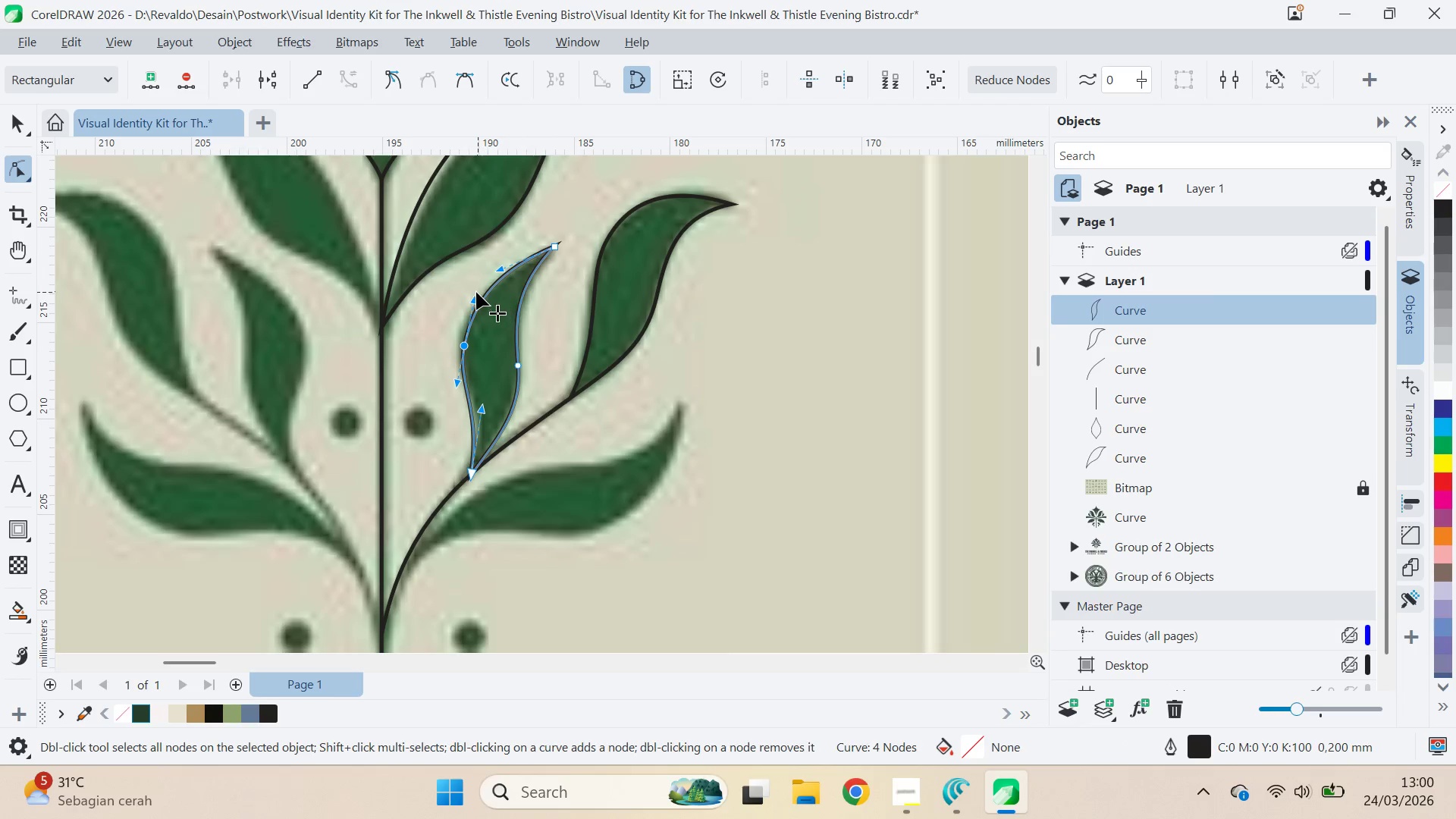 
left_click_drag(start_coordinate=[476, 296], to_coordinate=[470, 293])
 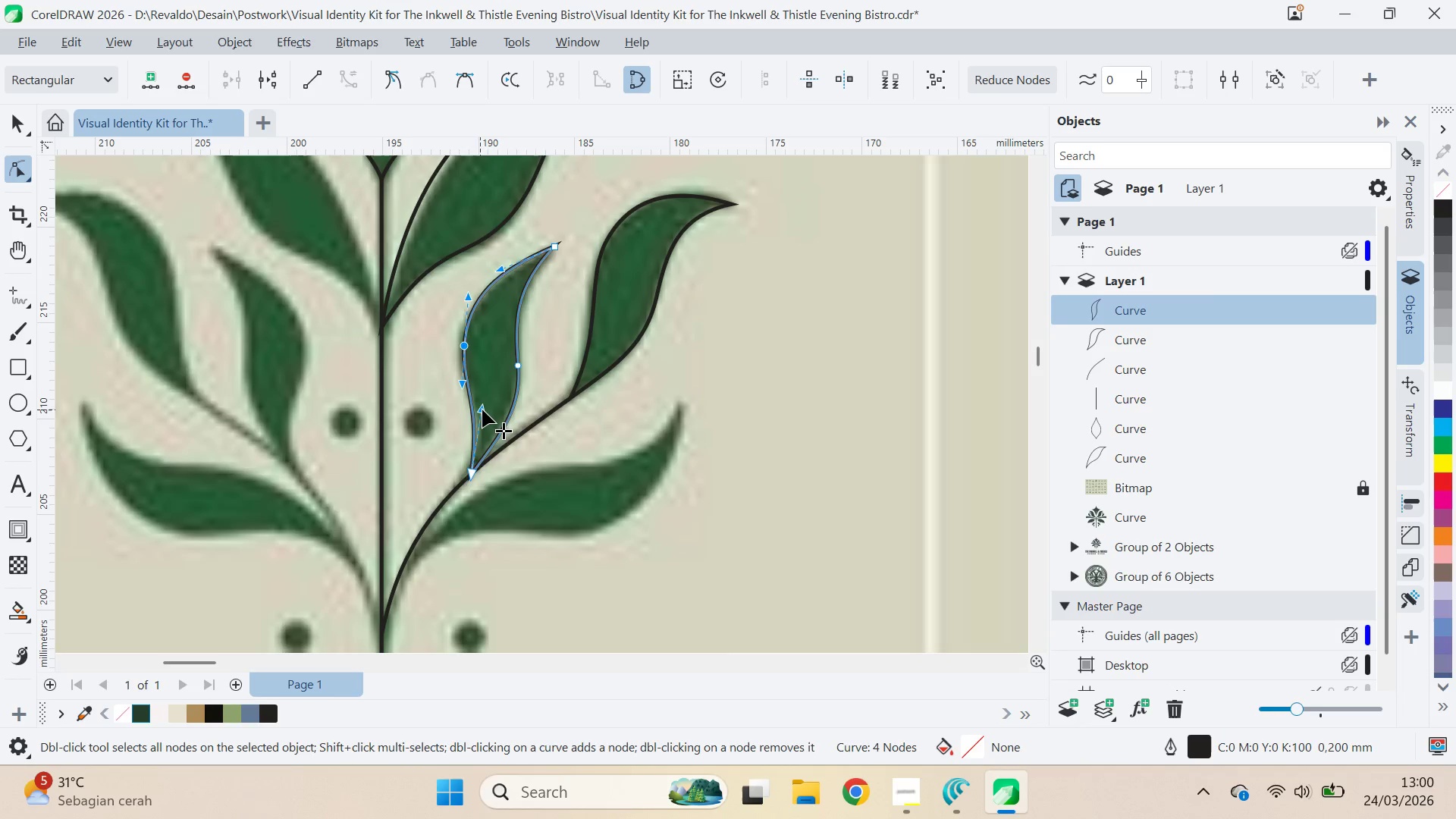 
left_click_drag(start_coordinate=[482, 410], to_coordinate=[491, 407])
 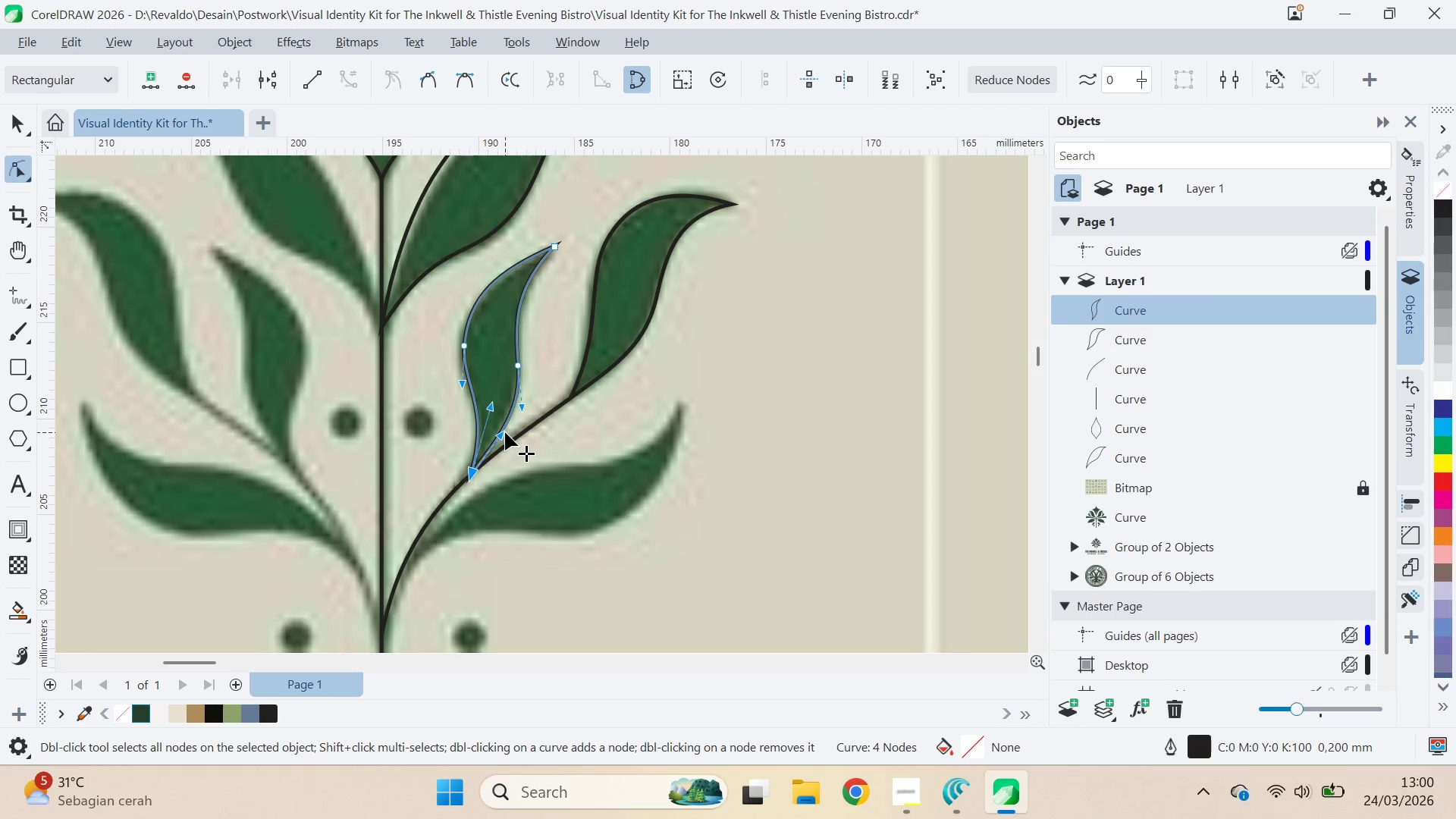 
left_click_drag(start_coordinate=[503, 432], to_coordinate=[507, 434])
 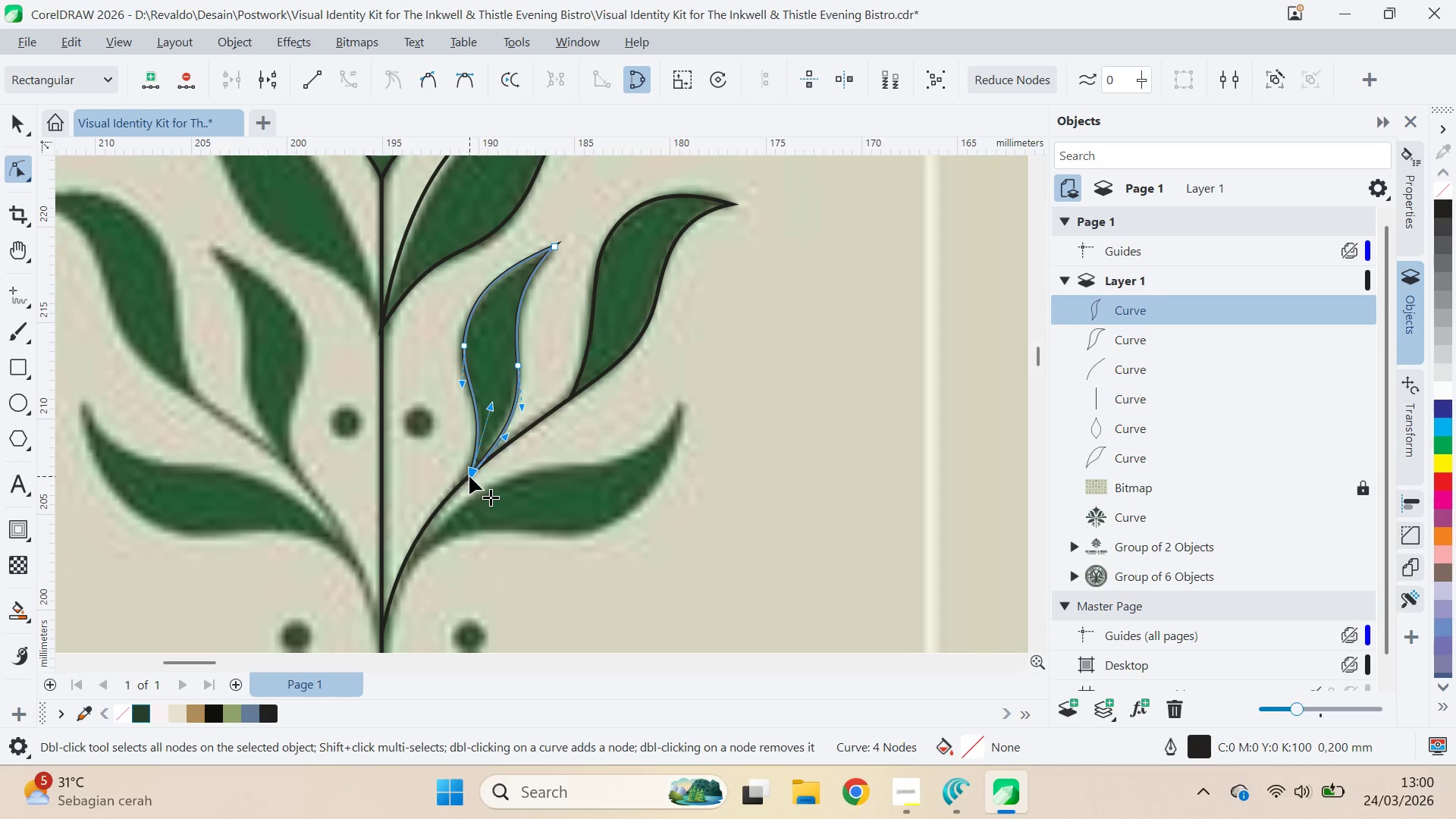 
key(V)
 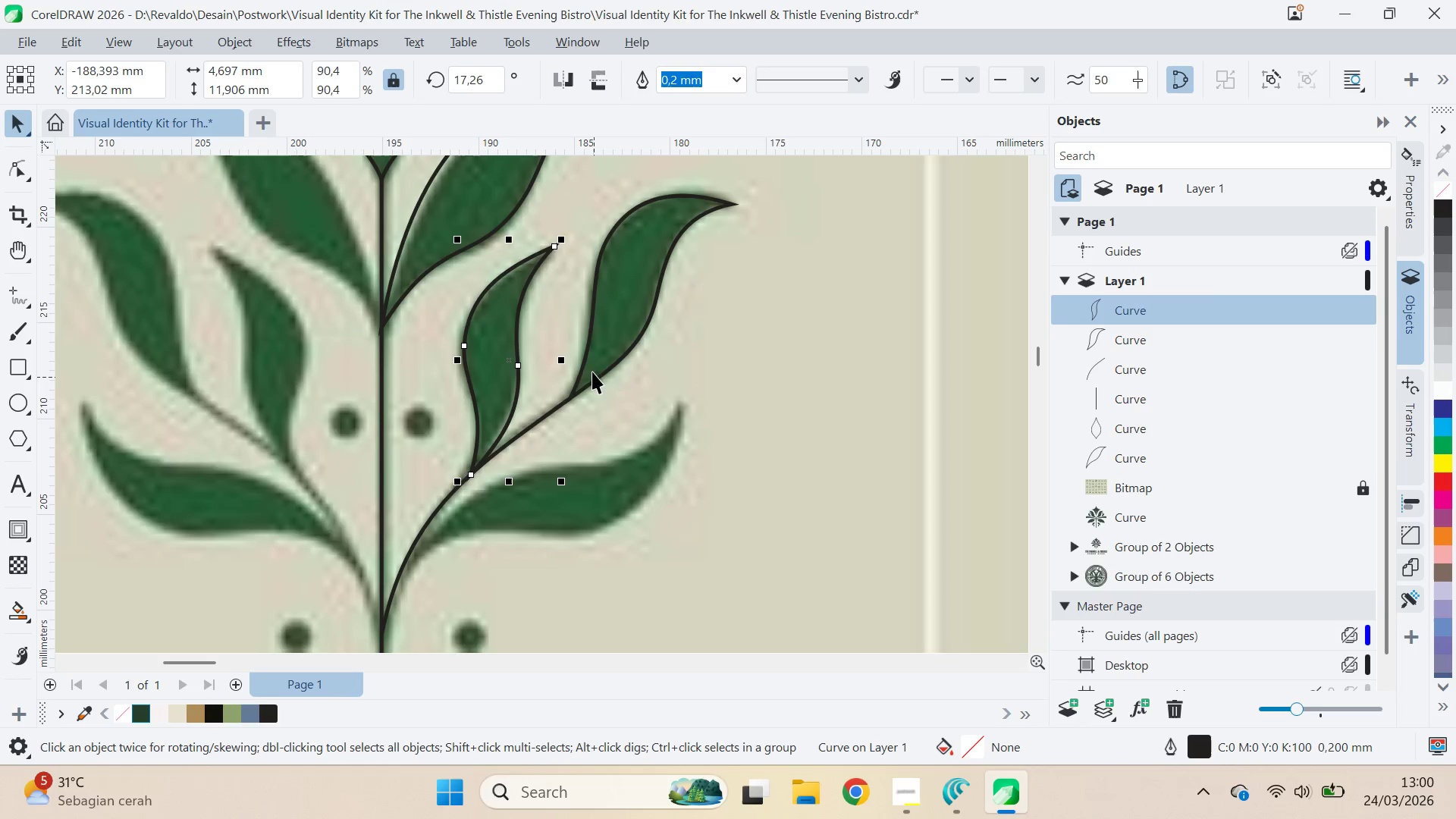 
hold_key(key=ShiftLeft, duration=1.39)
left_click([546, 415])
 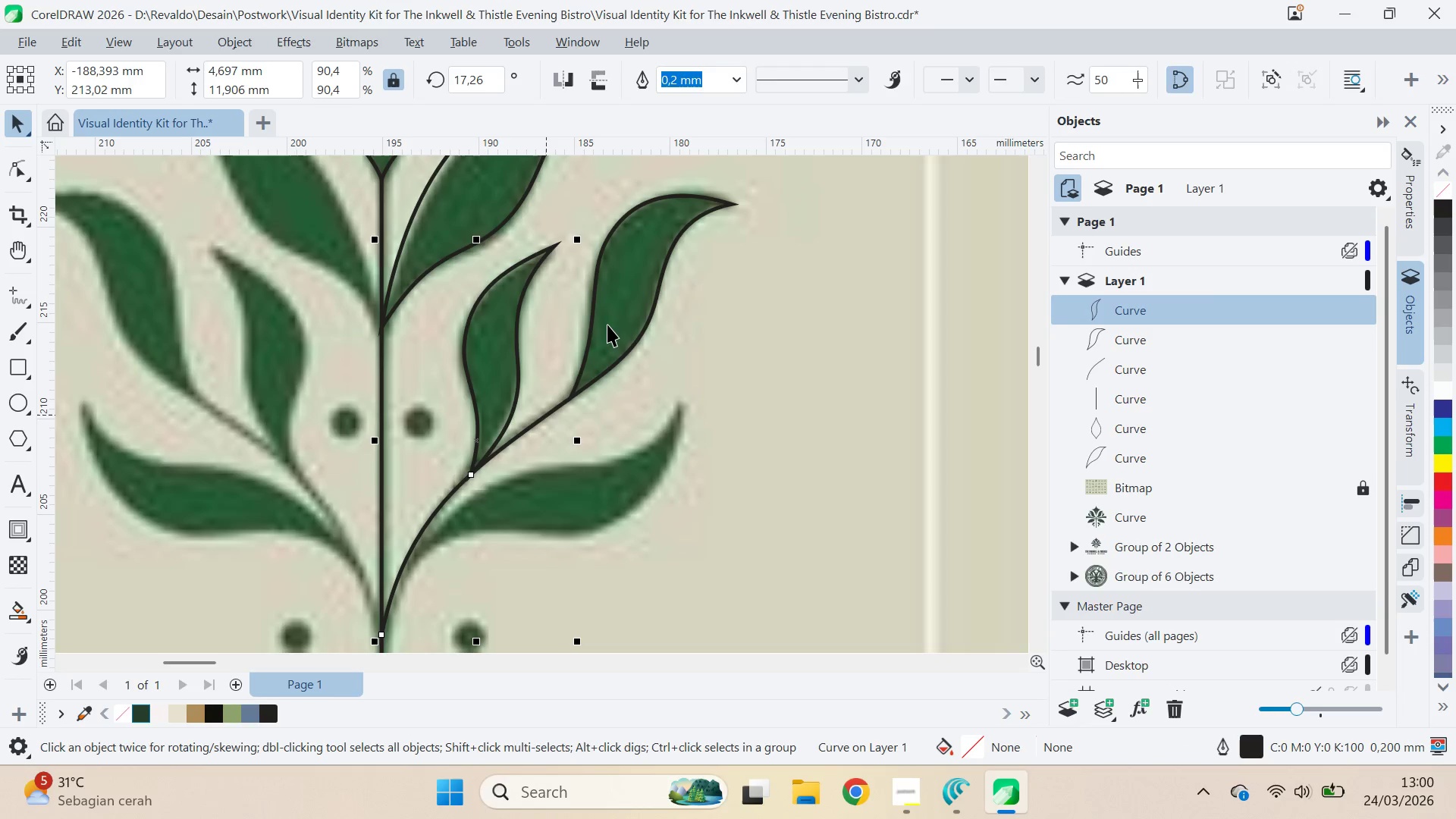 
double_click([608, 322])
 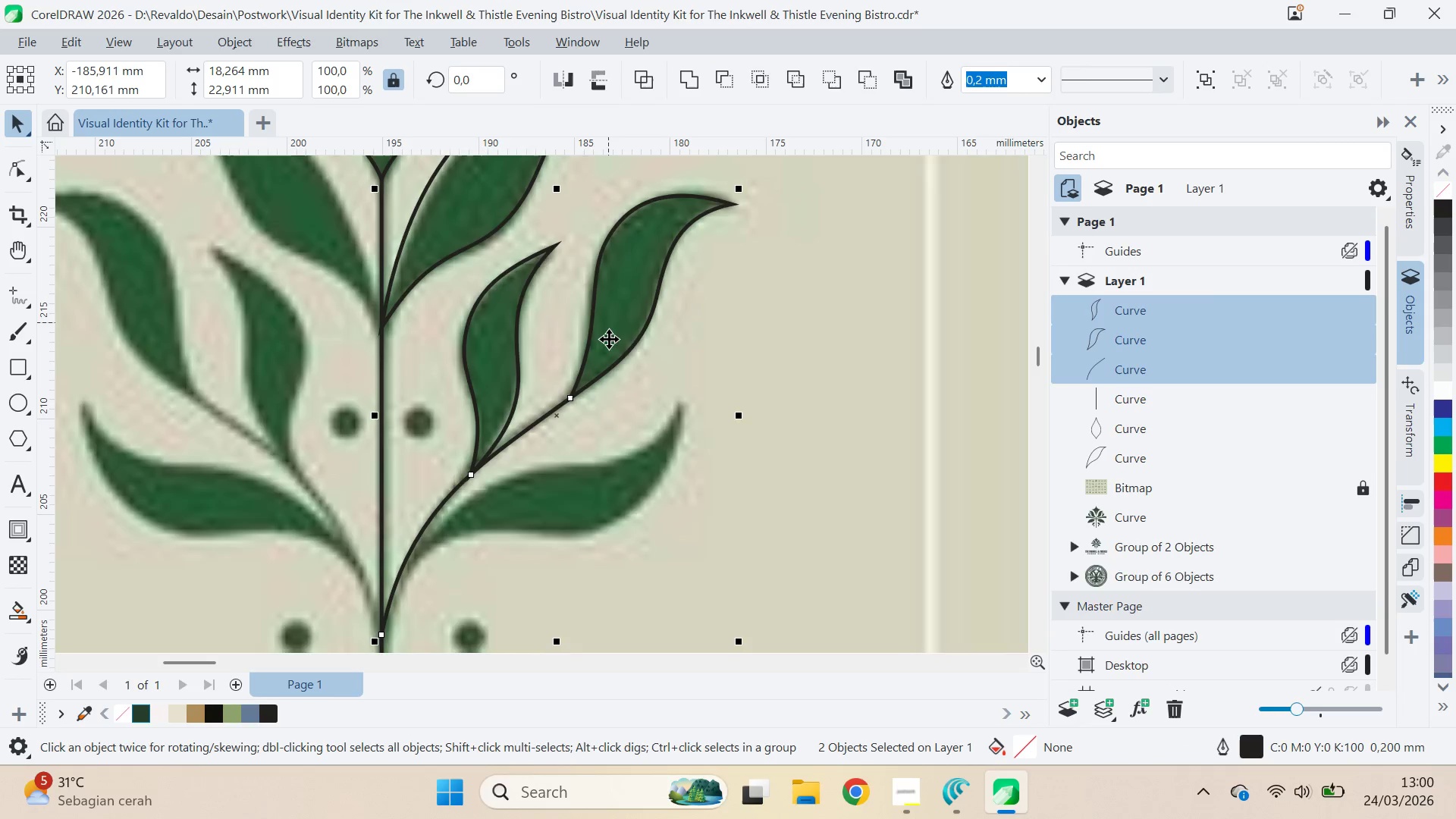 
hold_key(key=ControlLeft, duration=1.39)
 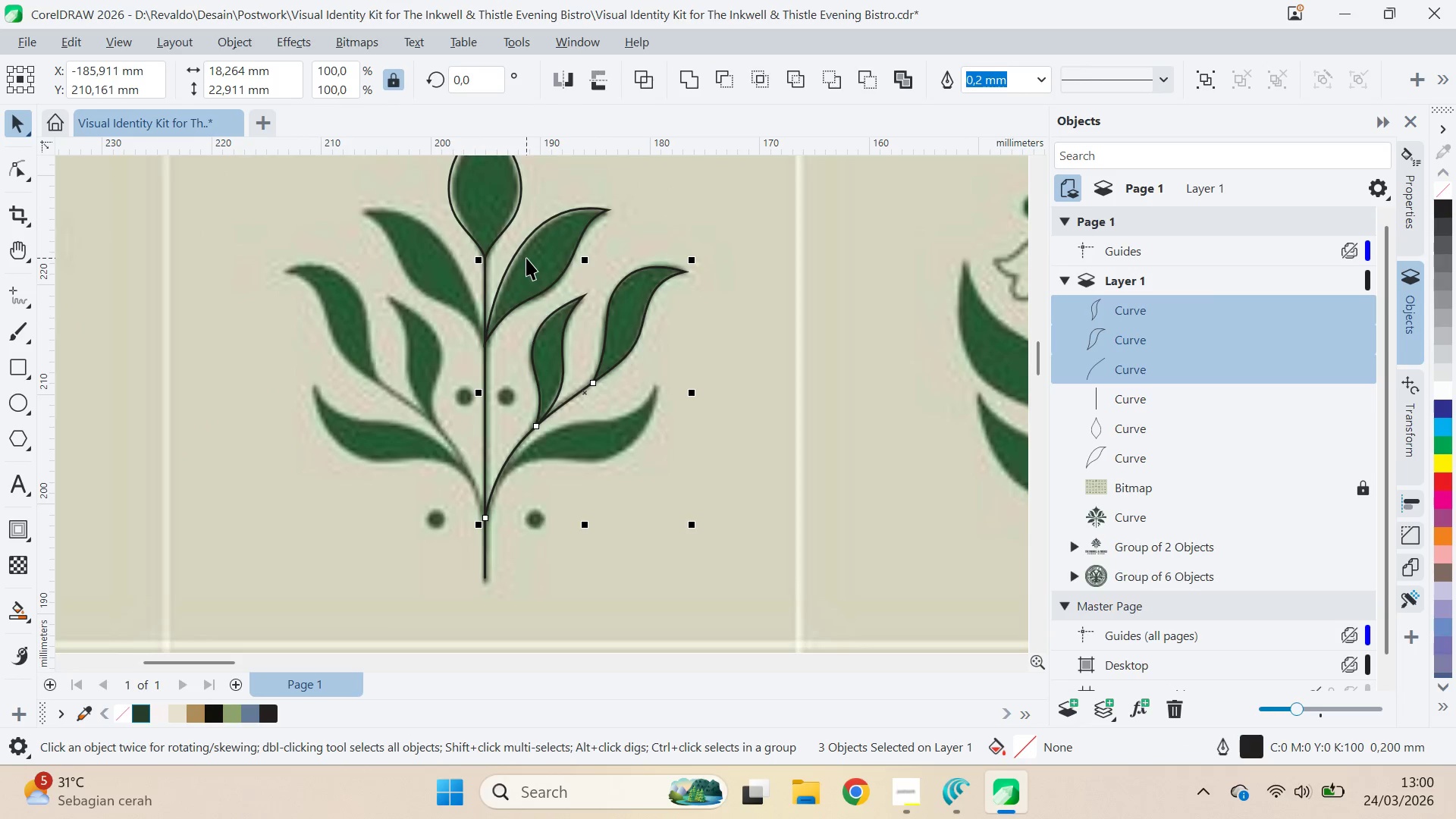 
scroll: coordinate [636, 378], scroll_direction: down, amount: 4.0
 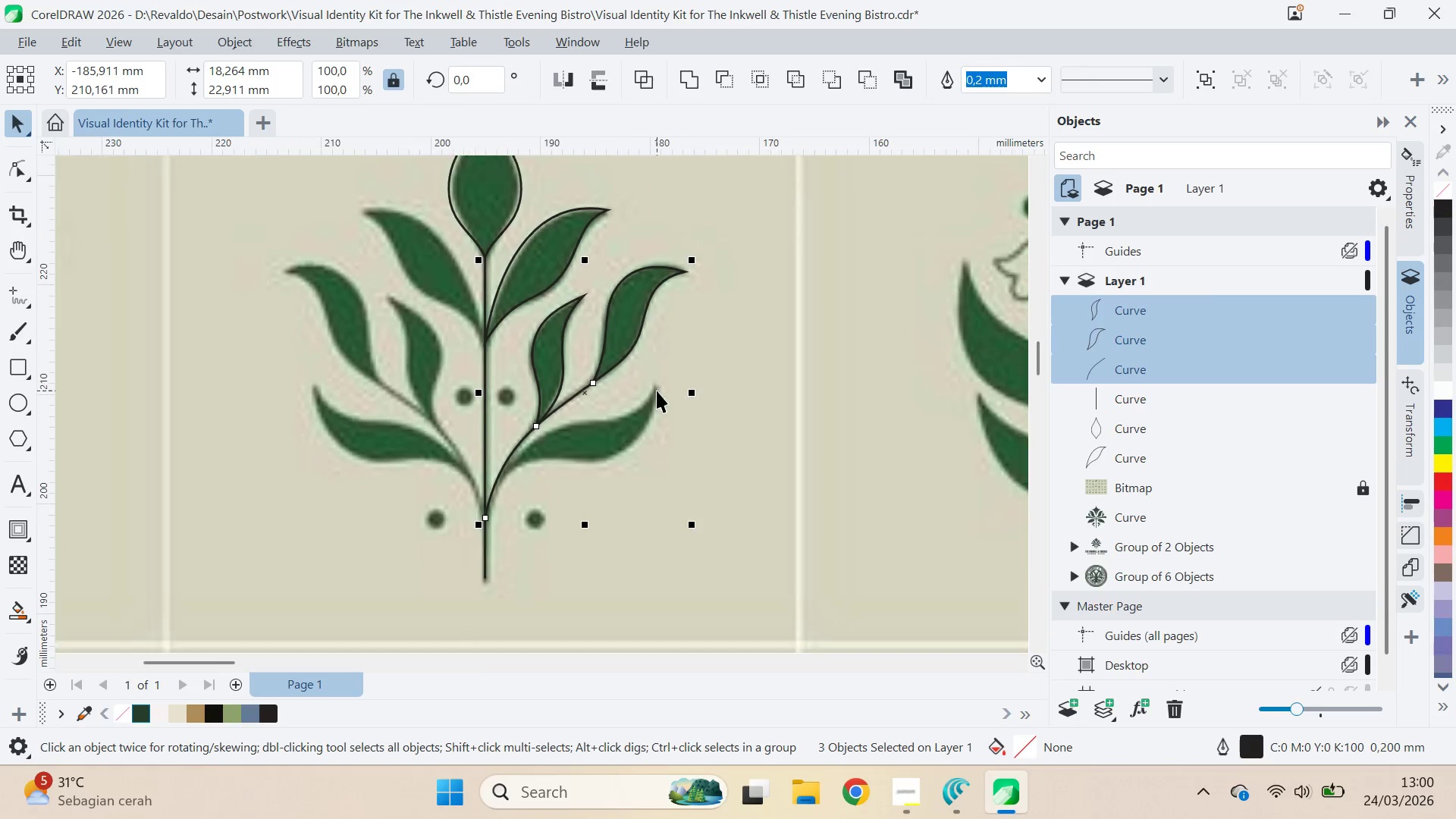 
hold_key(key=ShiftLeft, duration=0.64)
left_click([534, 262])
 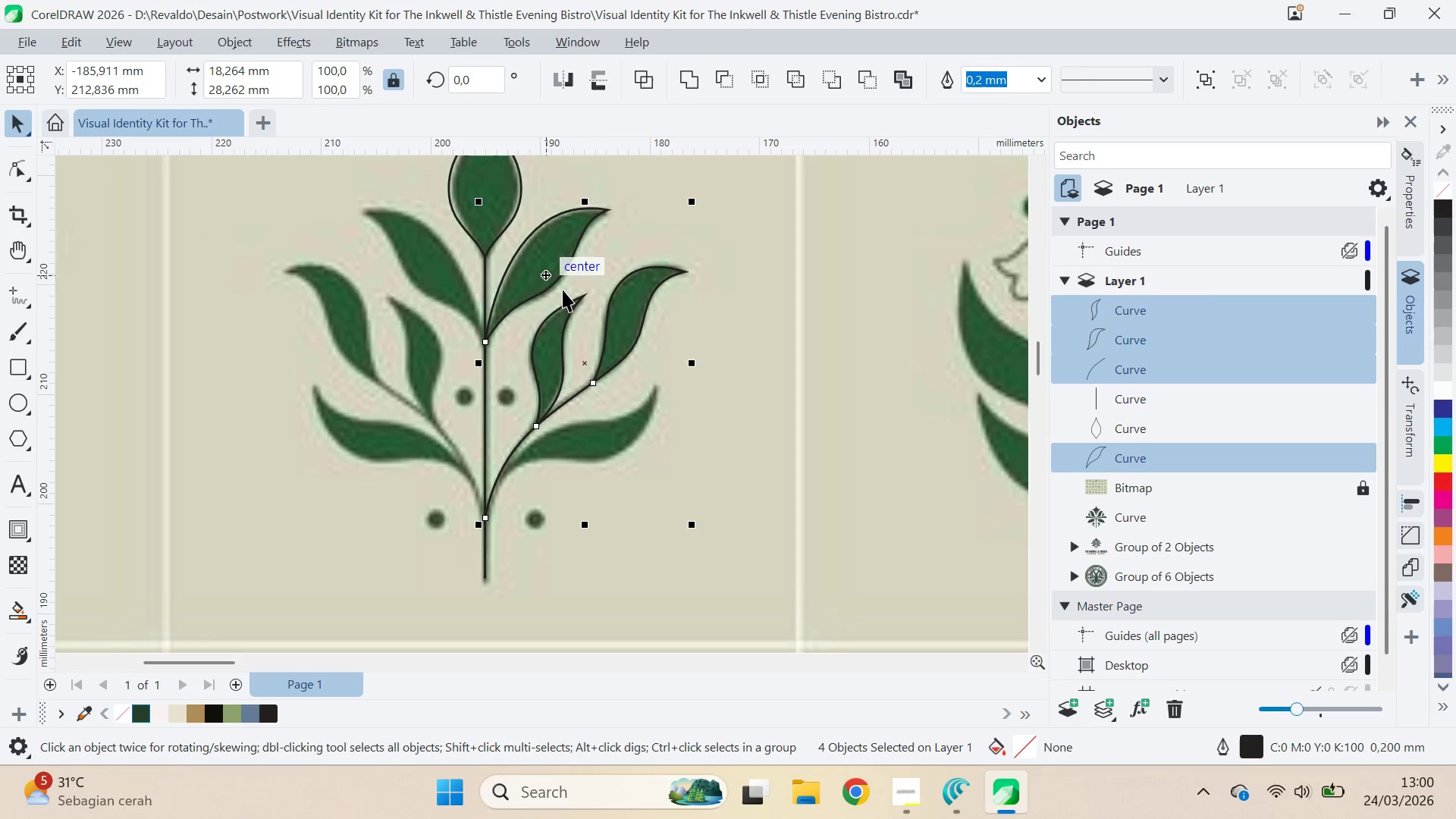 
hold_key(key=ControlLeft, duration=1.5)
 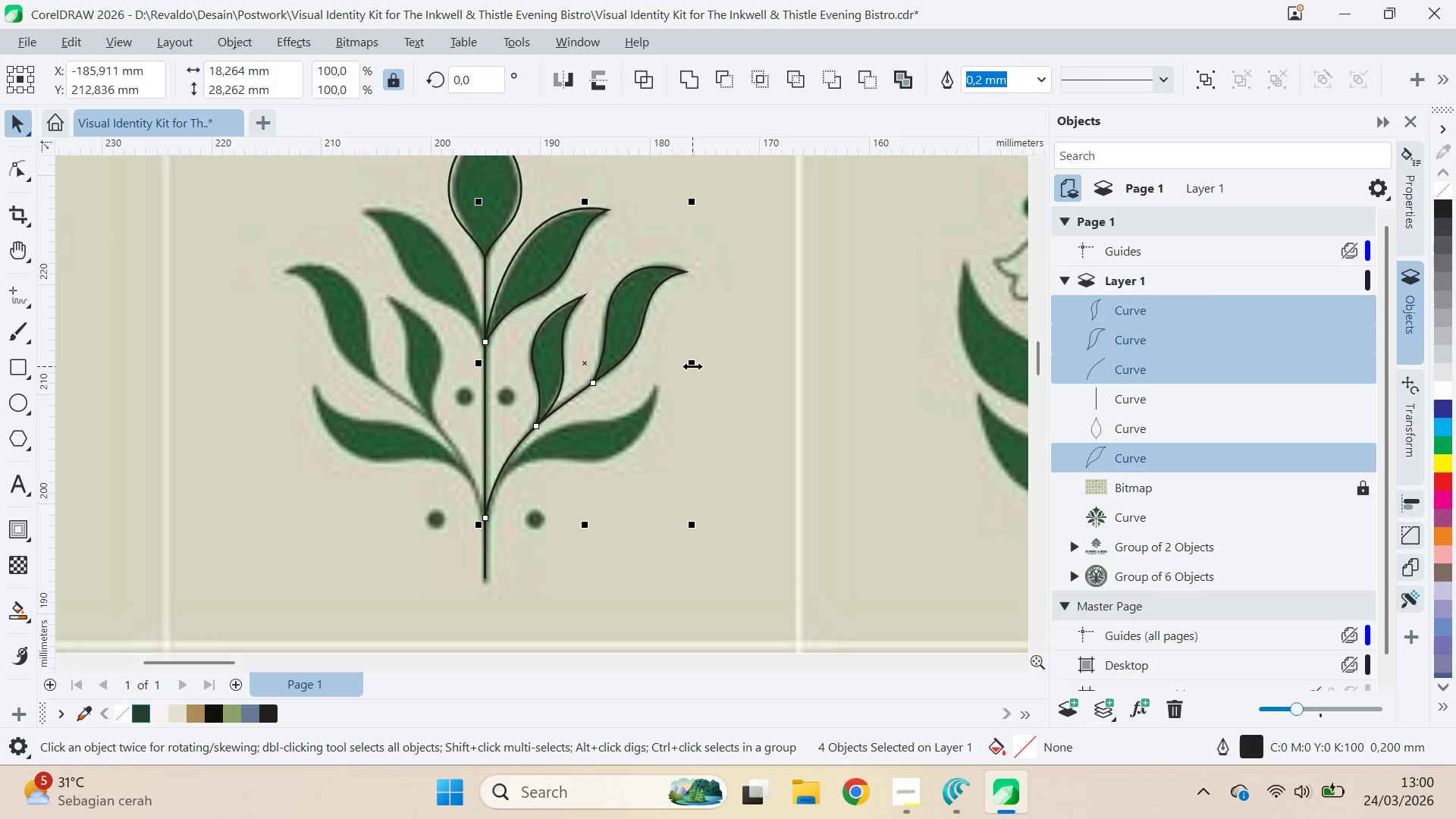 
hold_key(key=ControlLeft, duration=1.52)
 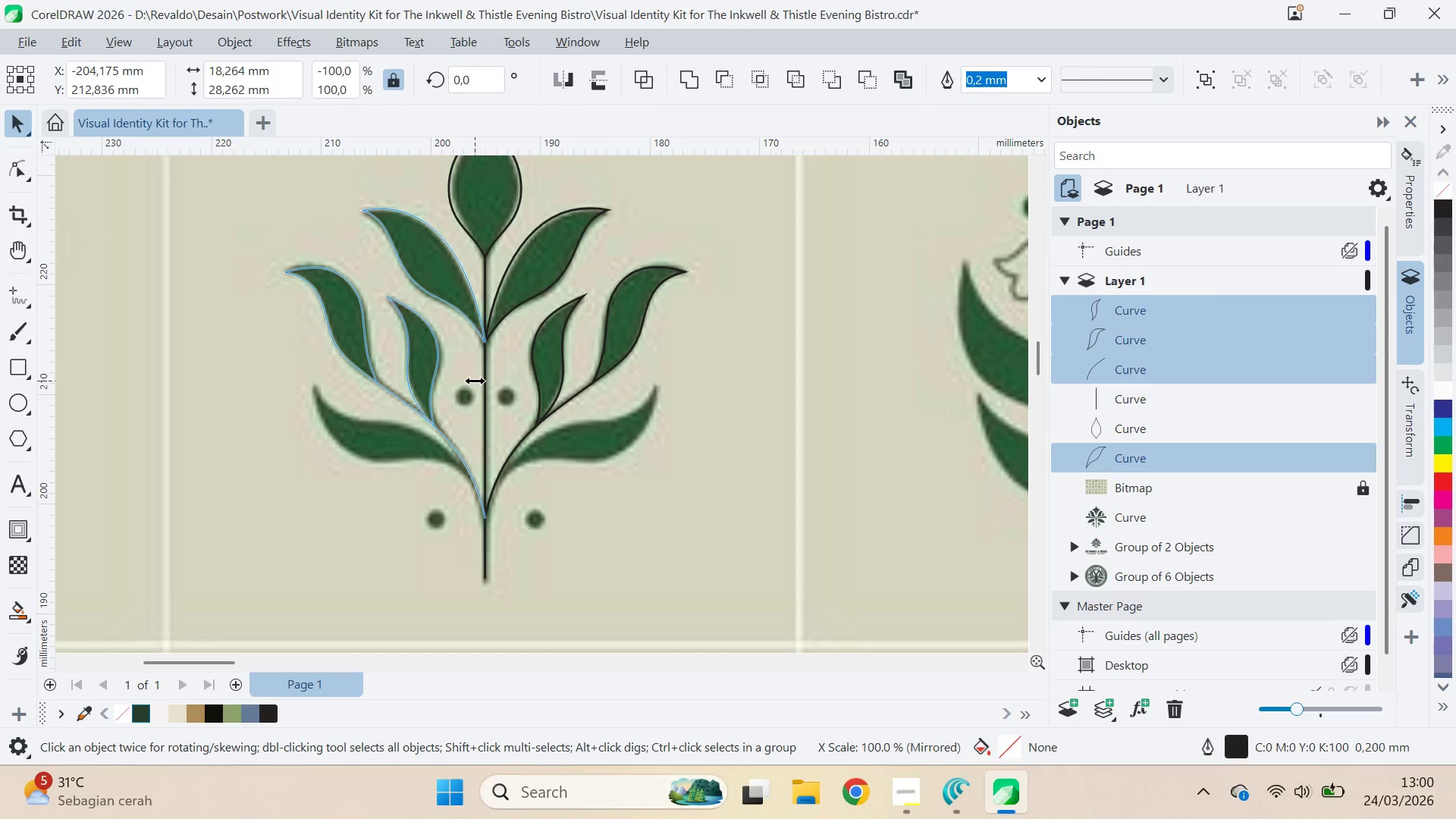 
hold_key(key=ControlLeft, duration=1.19)
left_click_drag(start_coordinate=[692, 366], to_coordinate=[444, 382])
 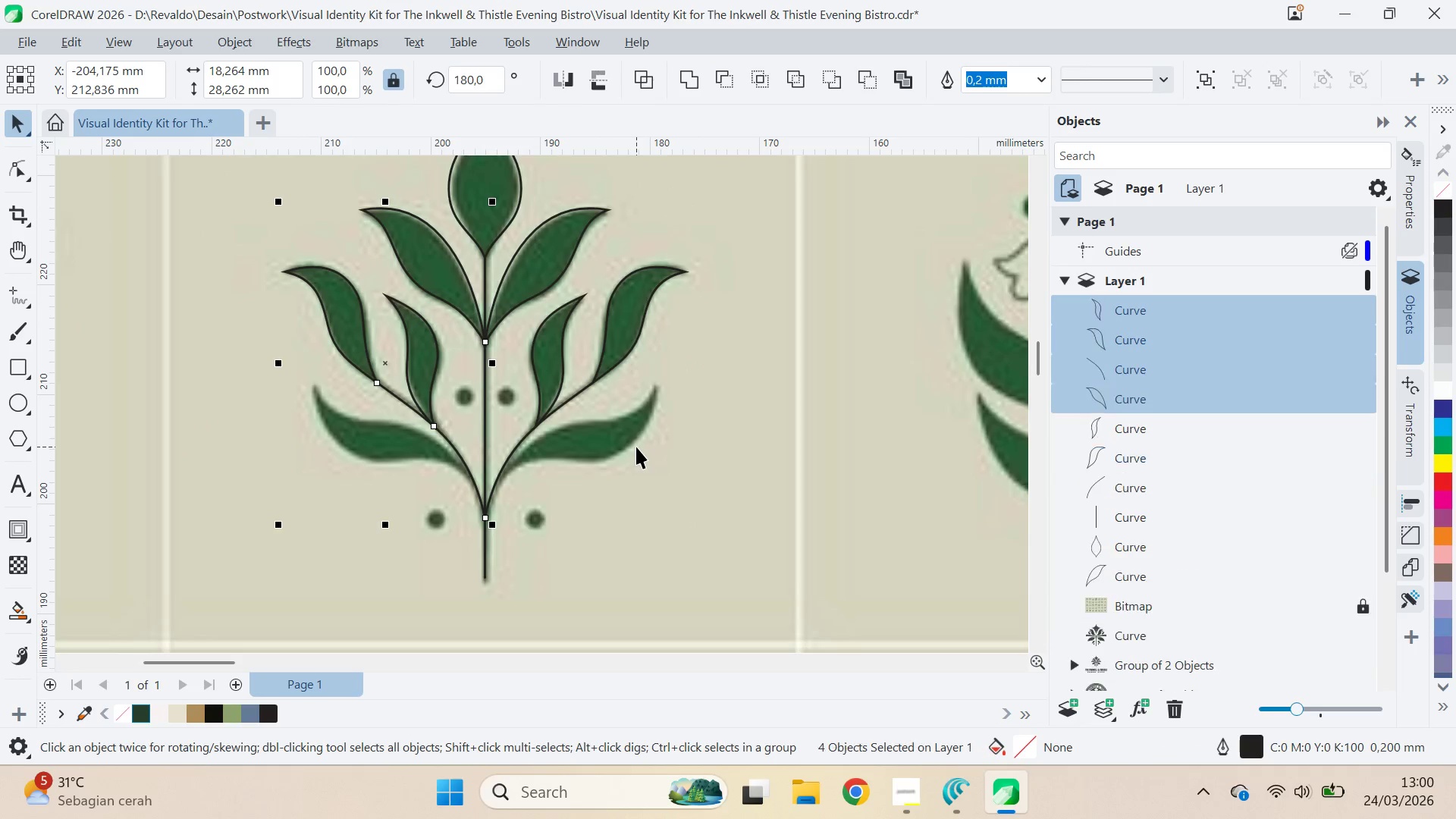 
right_click([444, 382])
 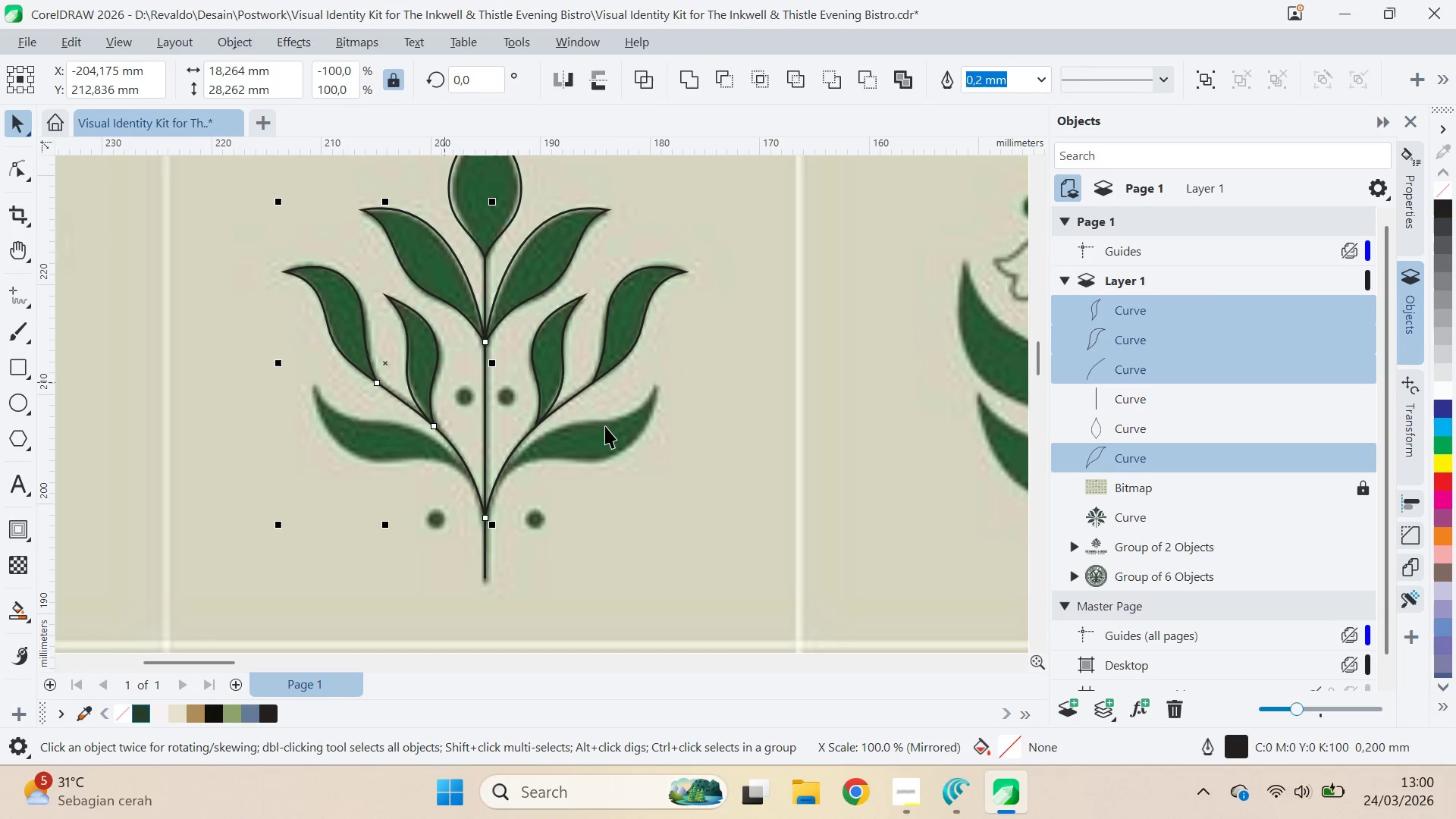 
left_click([444, 382])
 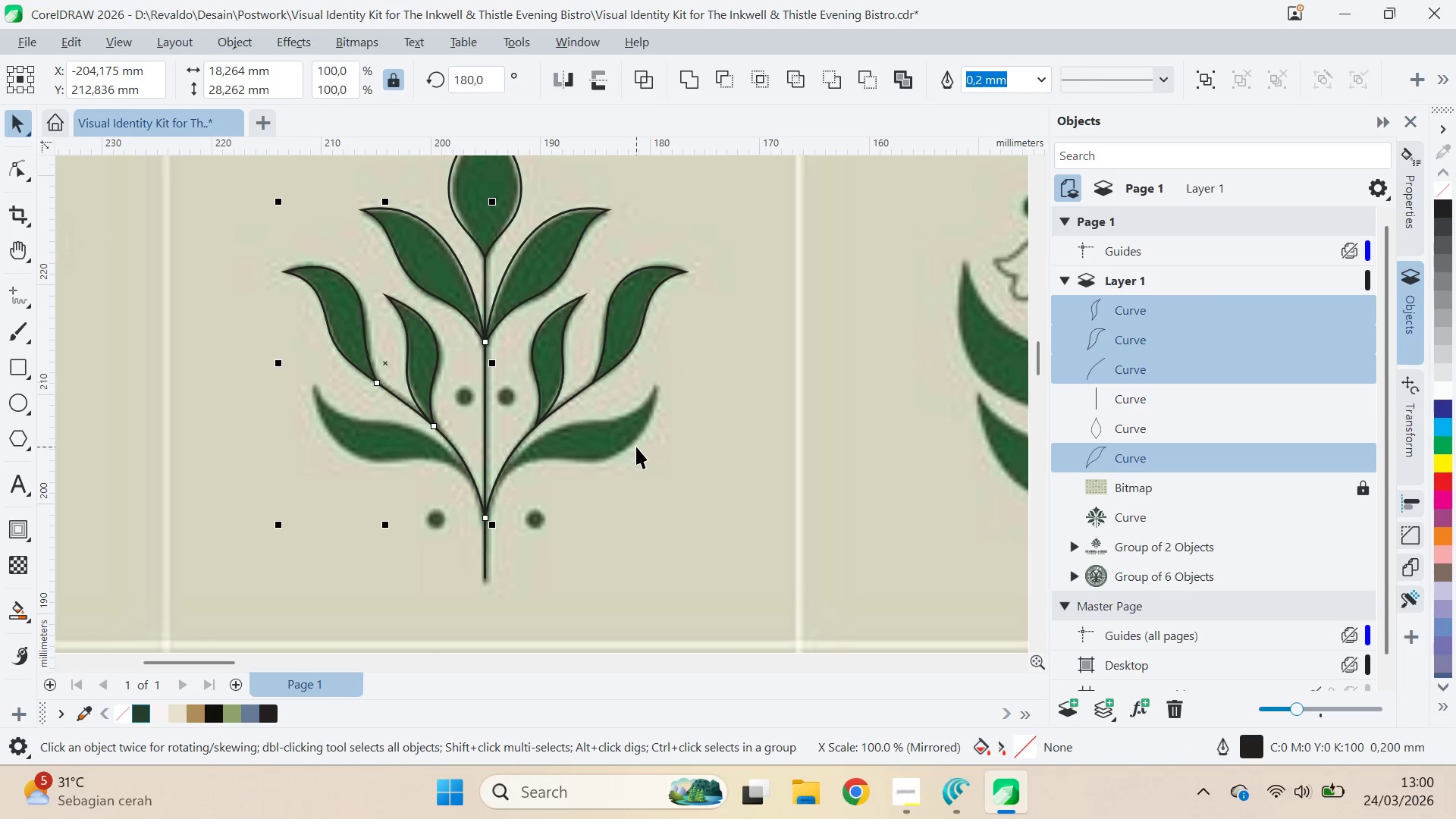 
left_click([636, 447])
 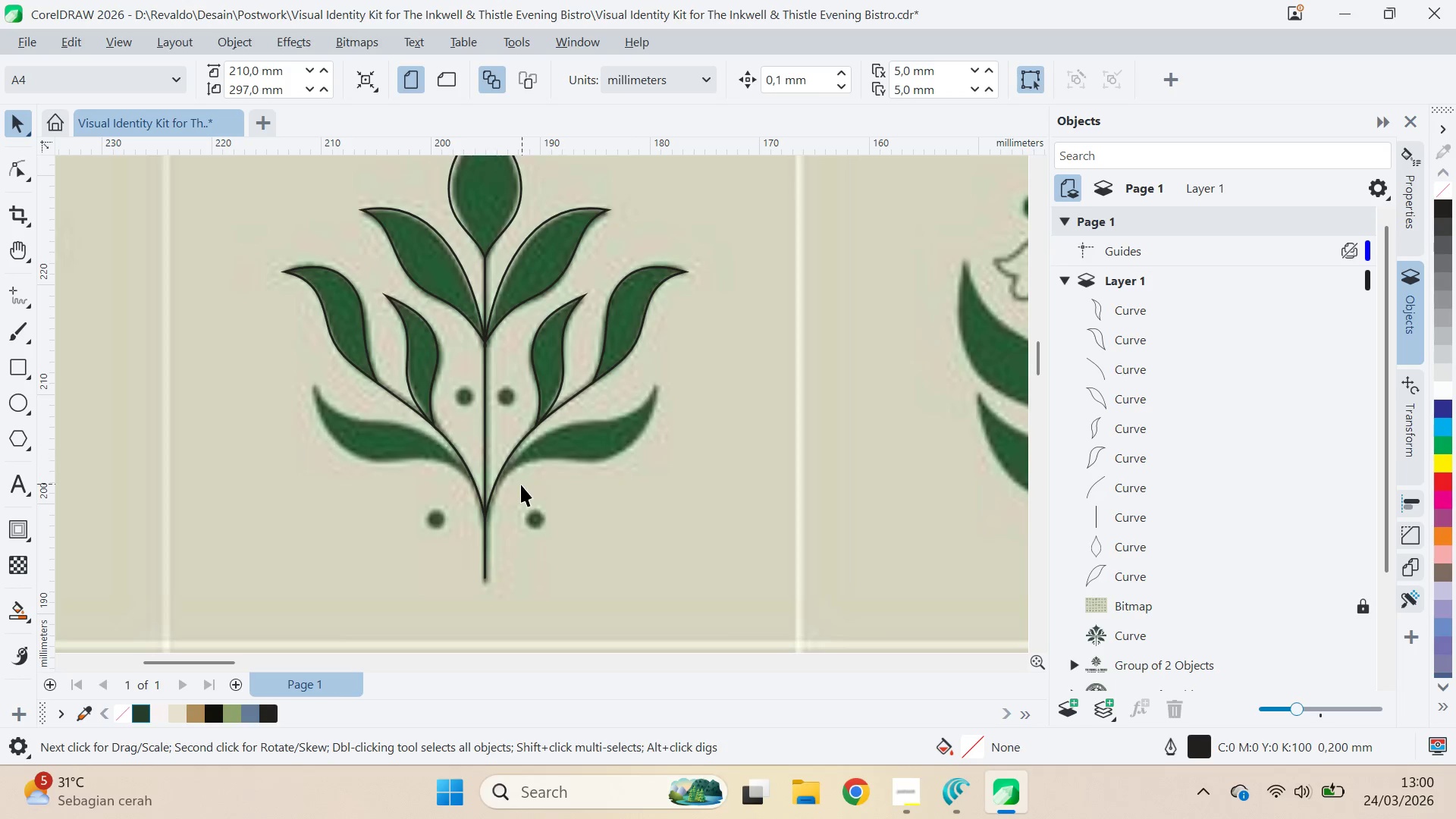 
scroll: coordinate [540, 457], scroll_direction: down, amount: 4.0
 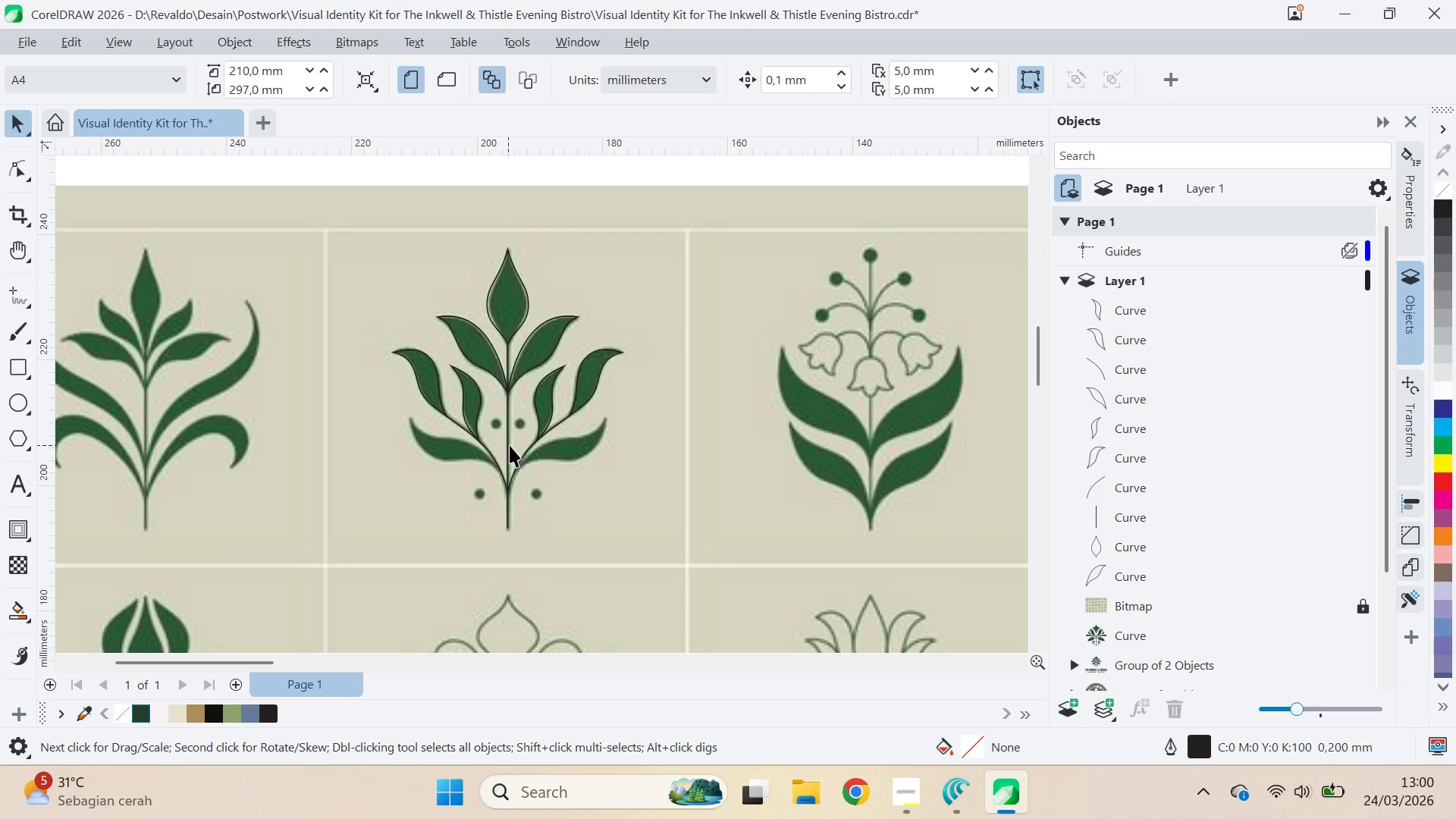 
left_click([18, 402])
 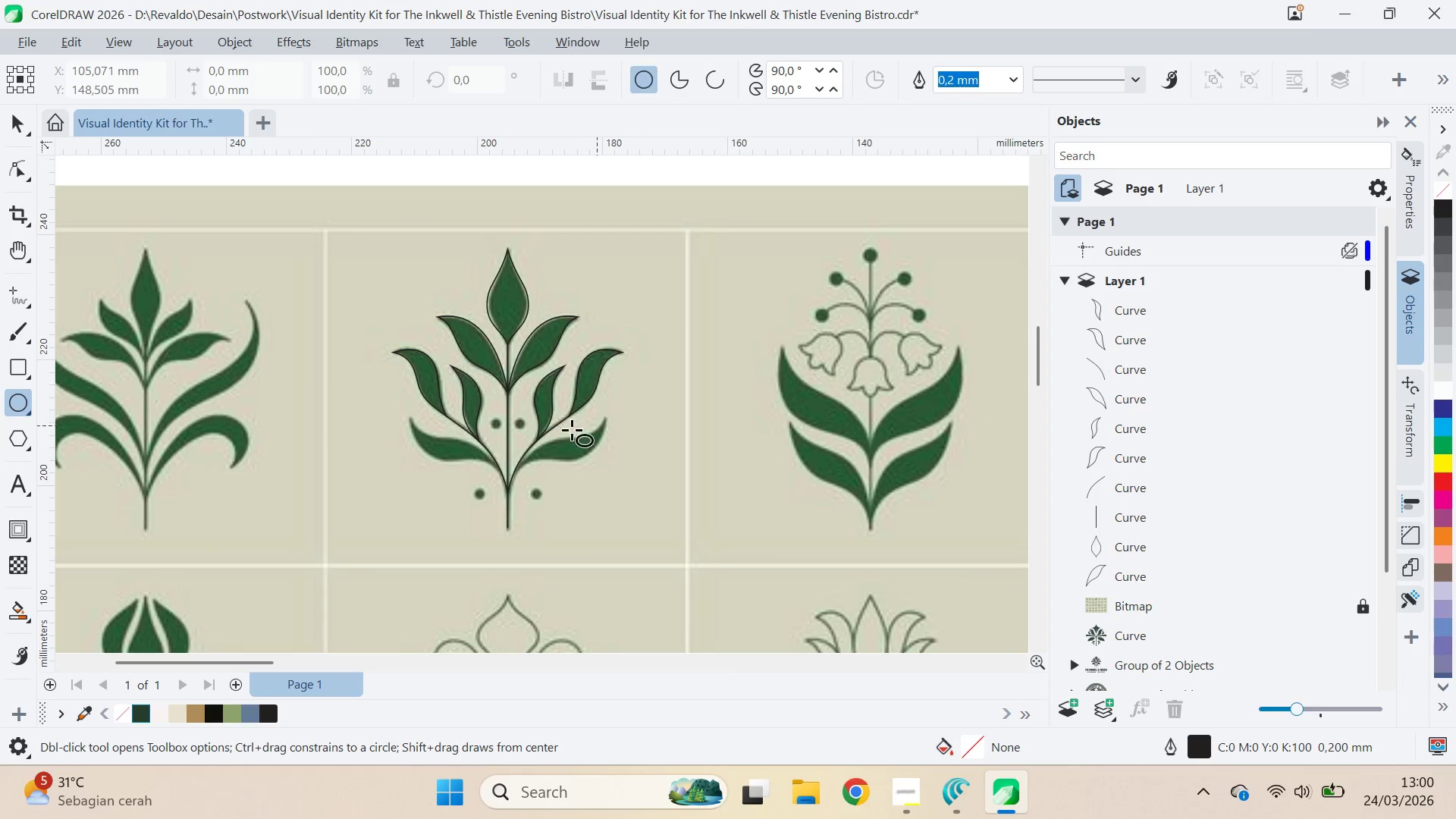 
hold_key(key=ControlLeft, duration=1.39)
 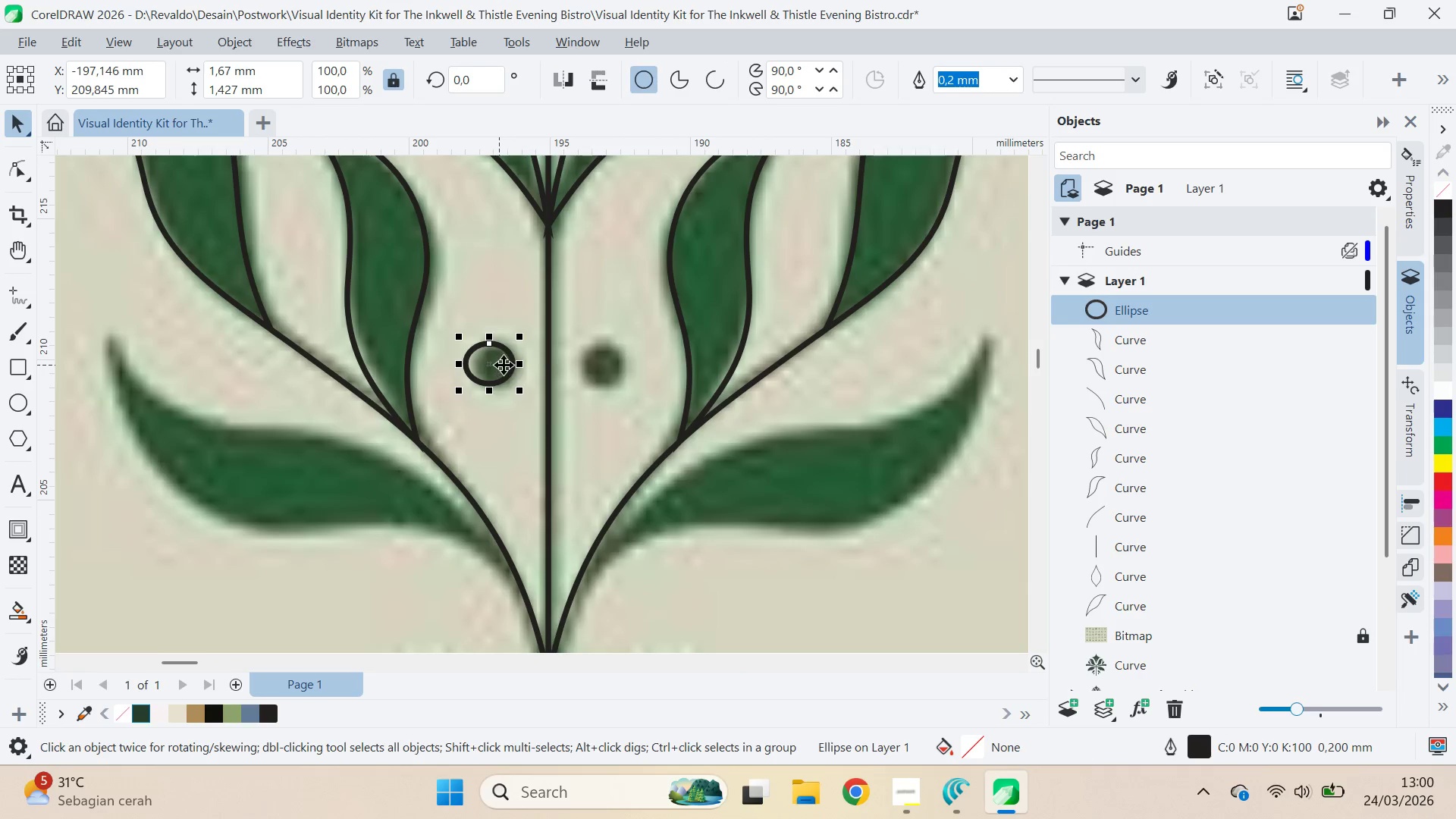 
scroll: coordinate [498, 431], scroll_direction: up, amount: 11.0
 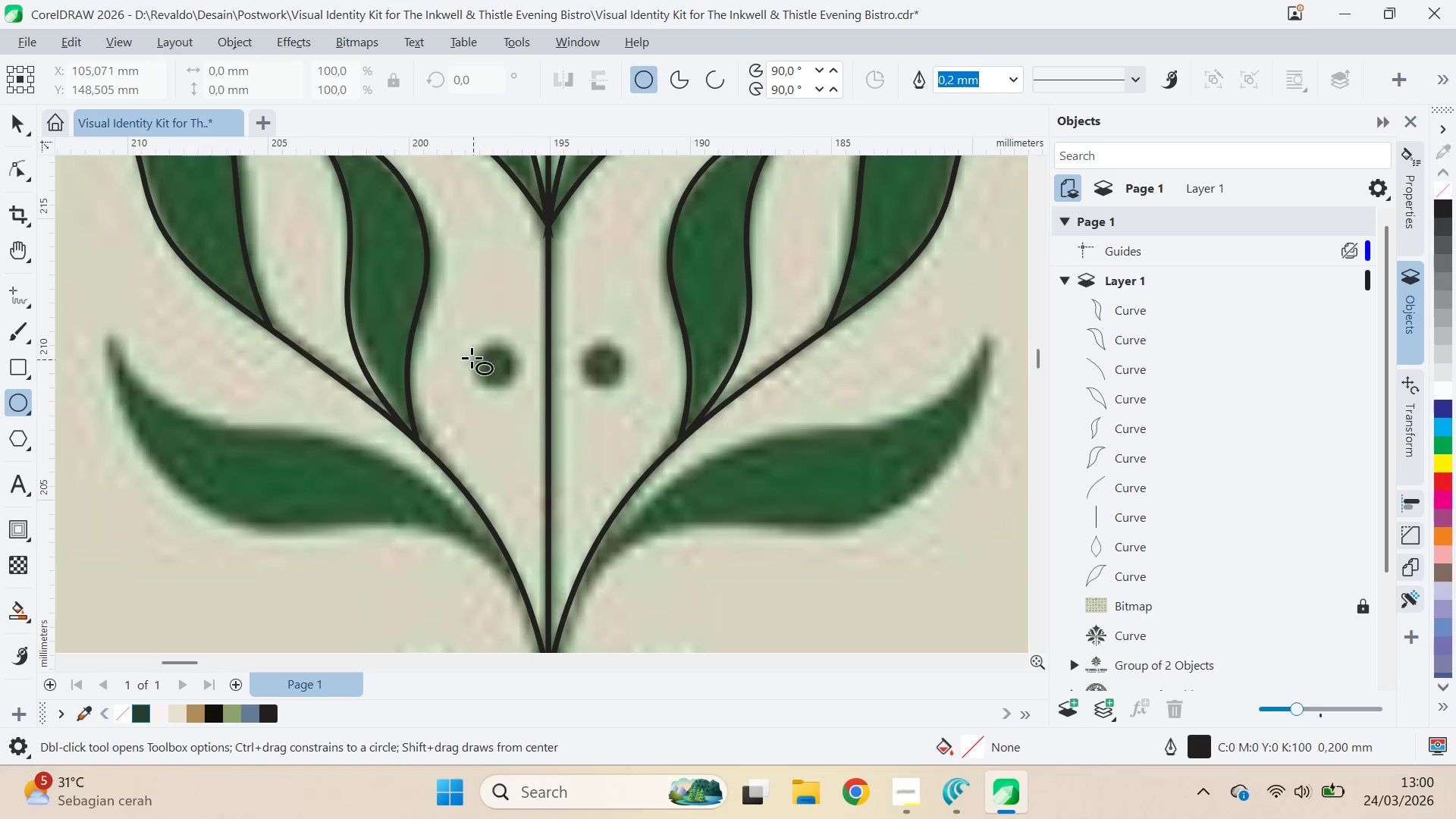 
left_click_drag(start_coordinate=[466, 344], to_coordinate=[513, 384])
 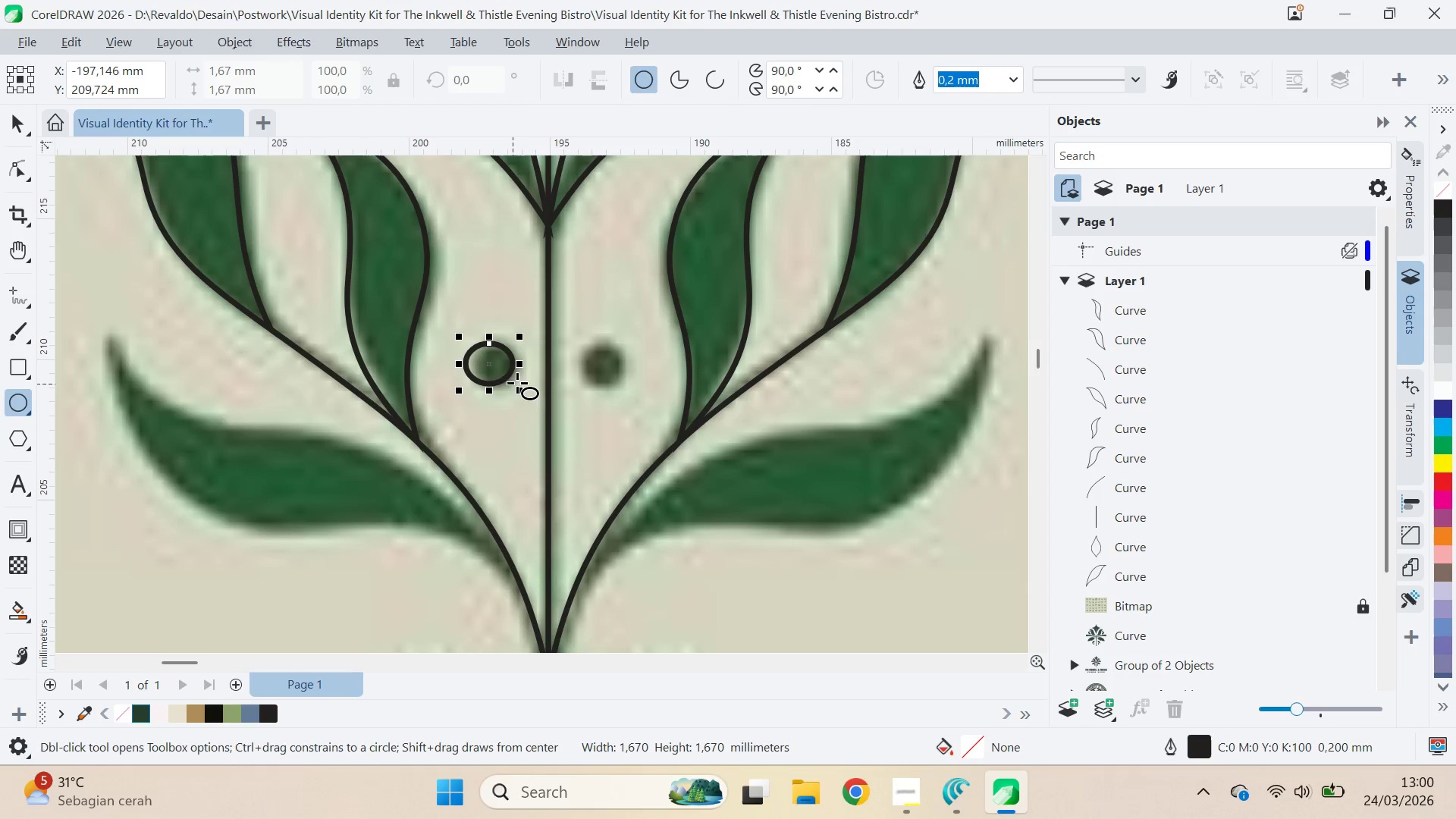 
key(V)
 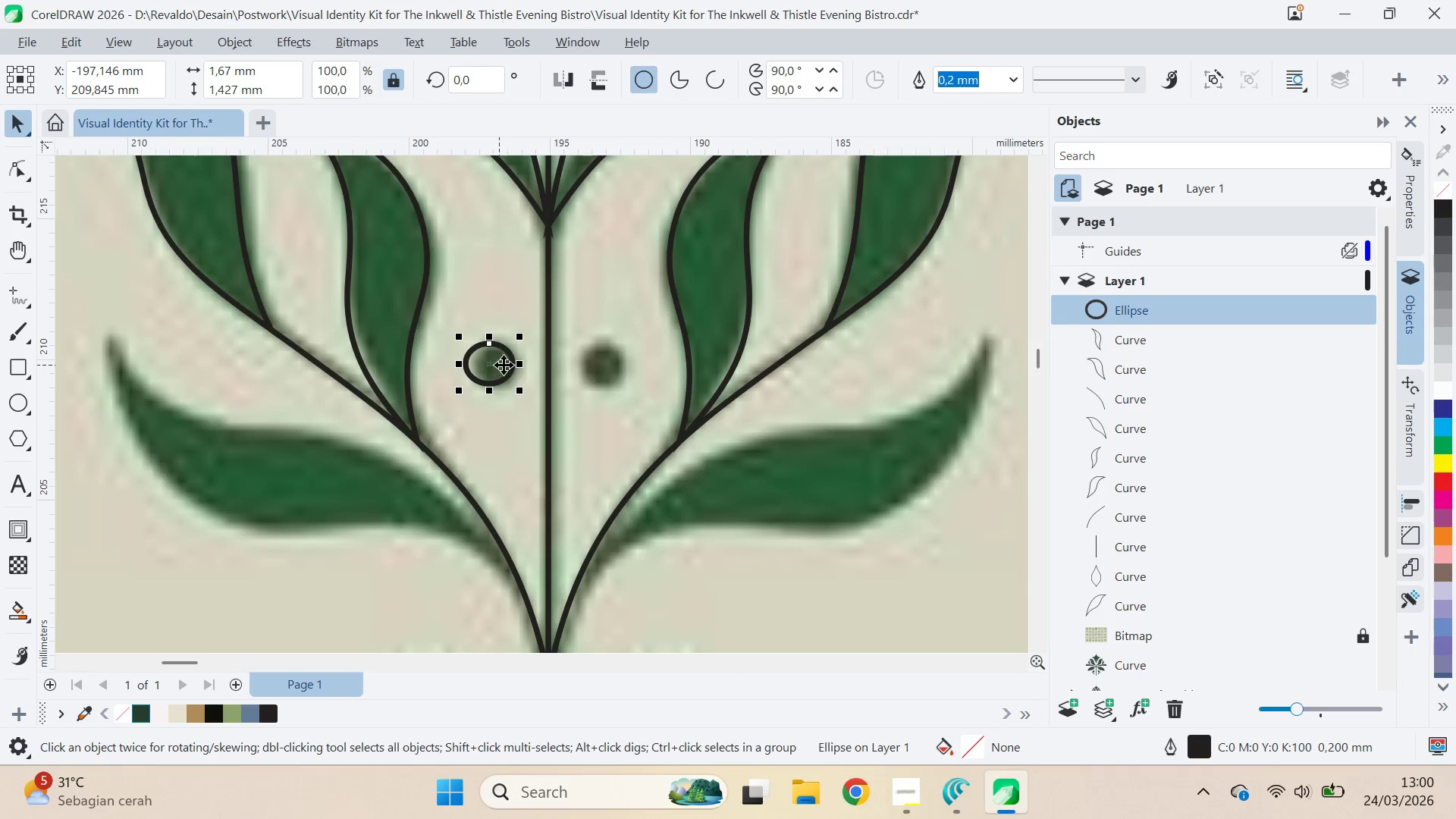 
key(Control+ControlLeft)
 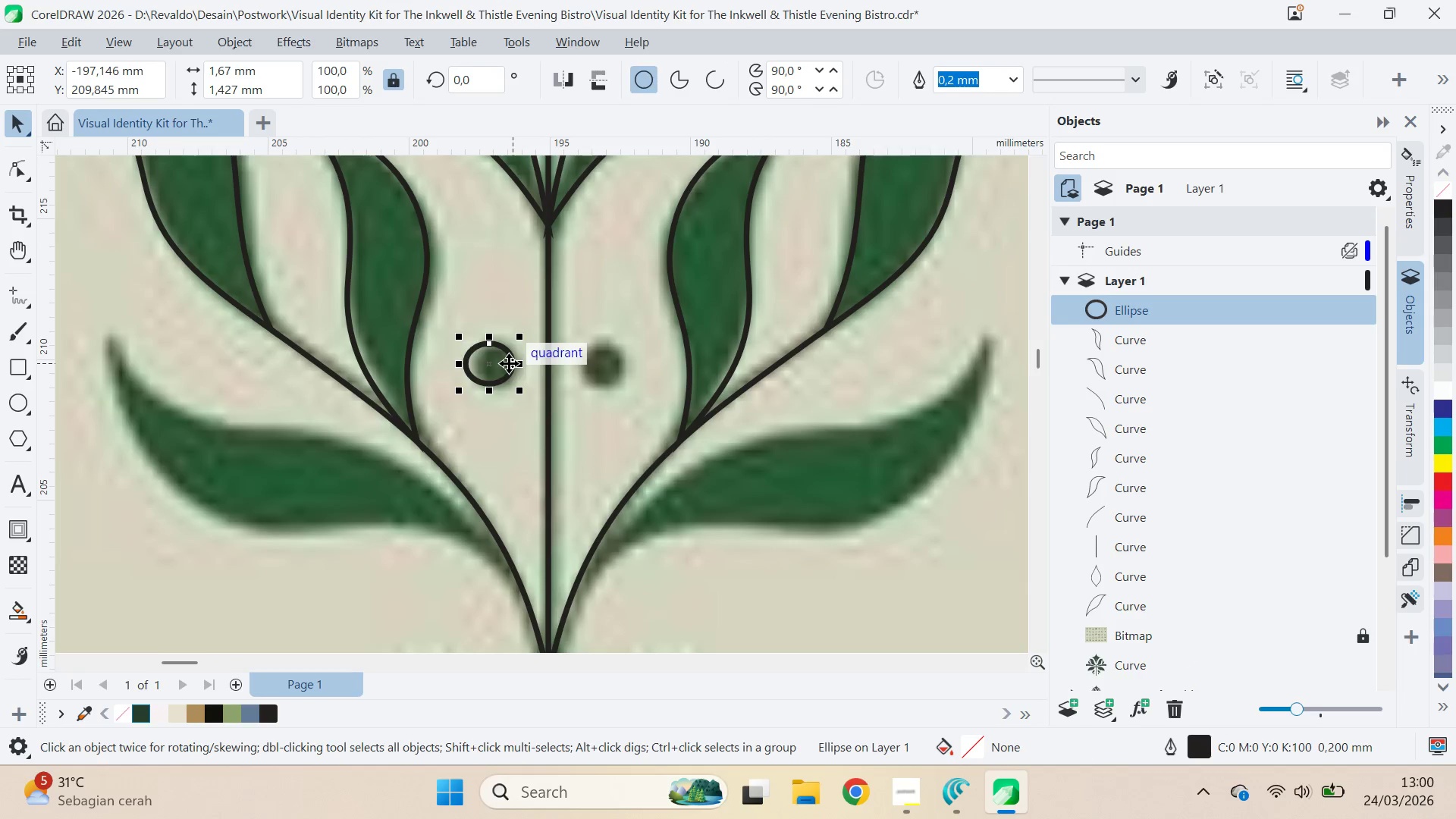 
key(Control+Z)
 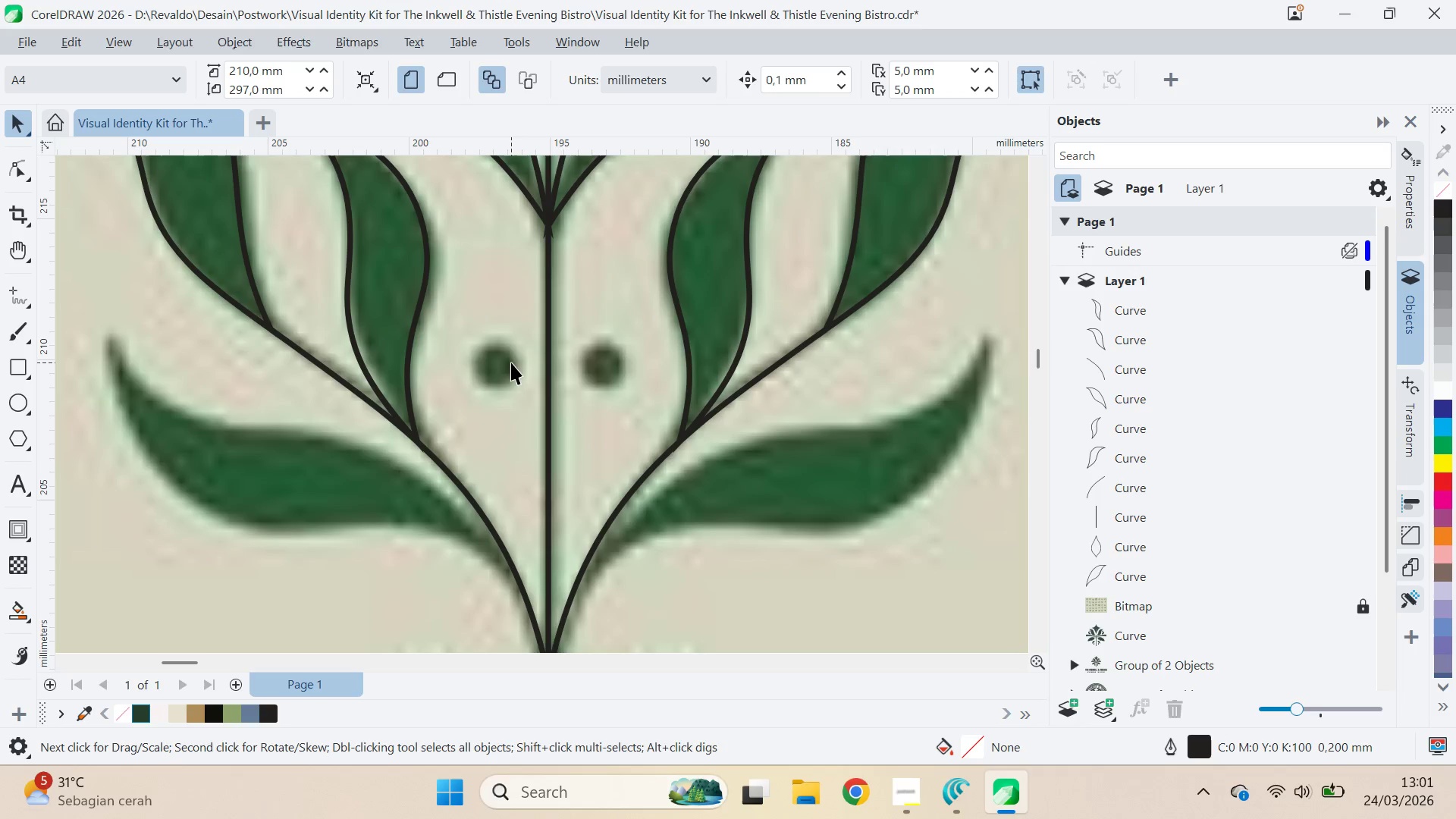 
key(Control+Z)
 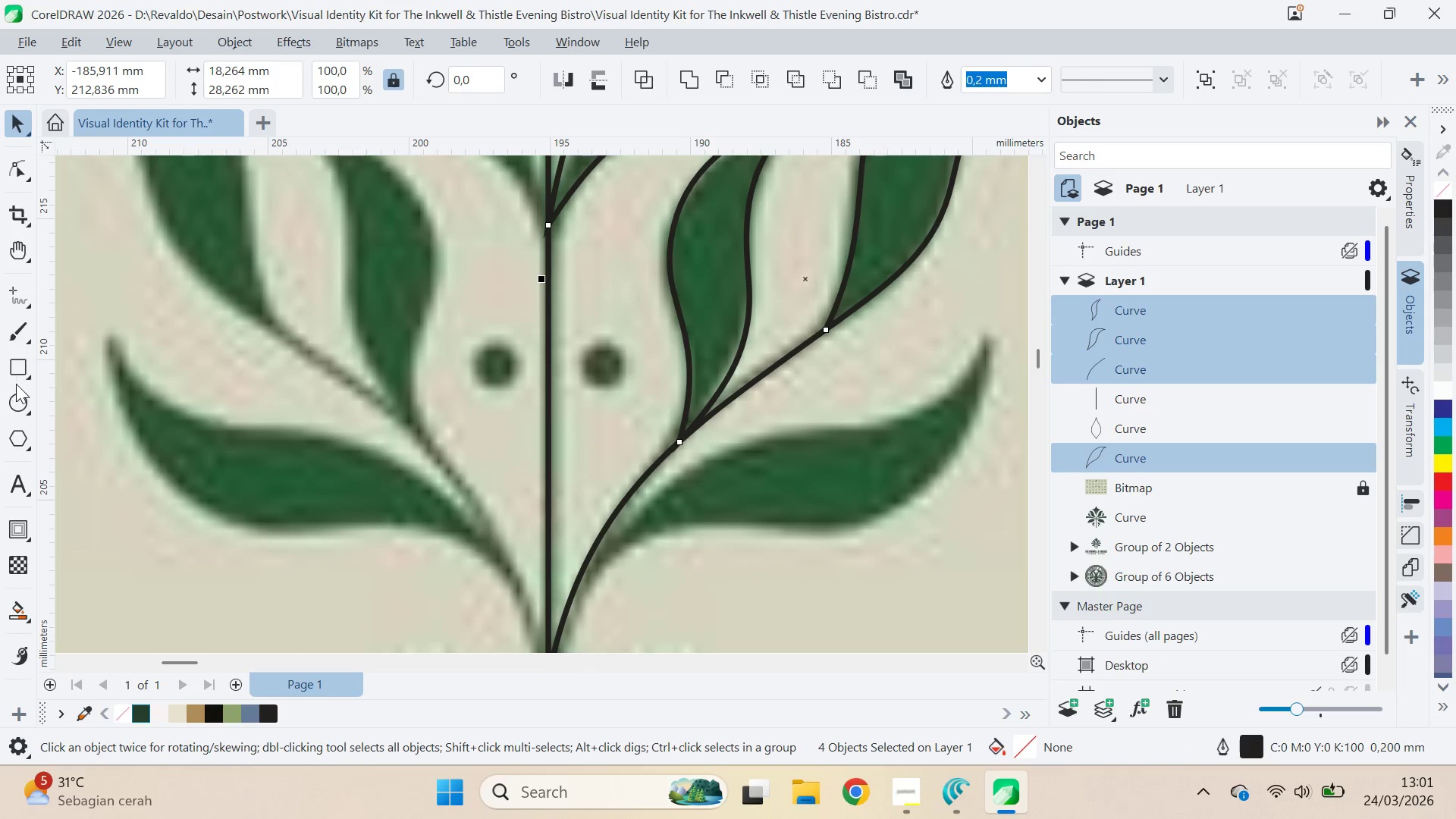 
left_click([18, 402])
 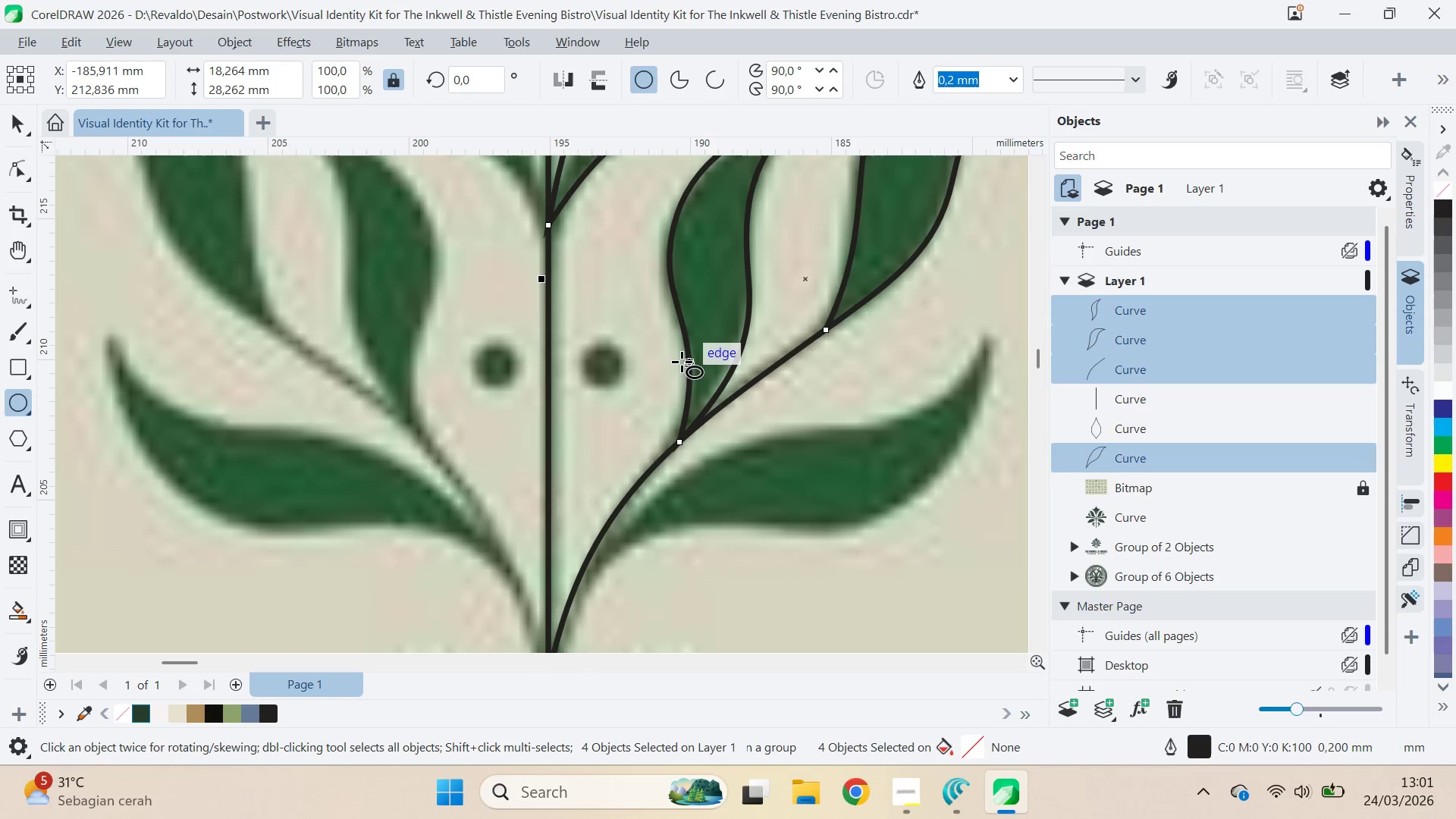 
hold_key(key=ControlLeft, duration=1.44)
left_click_drag(start_coordinate=[581, 338], to_coordinate=[629, 384])
 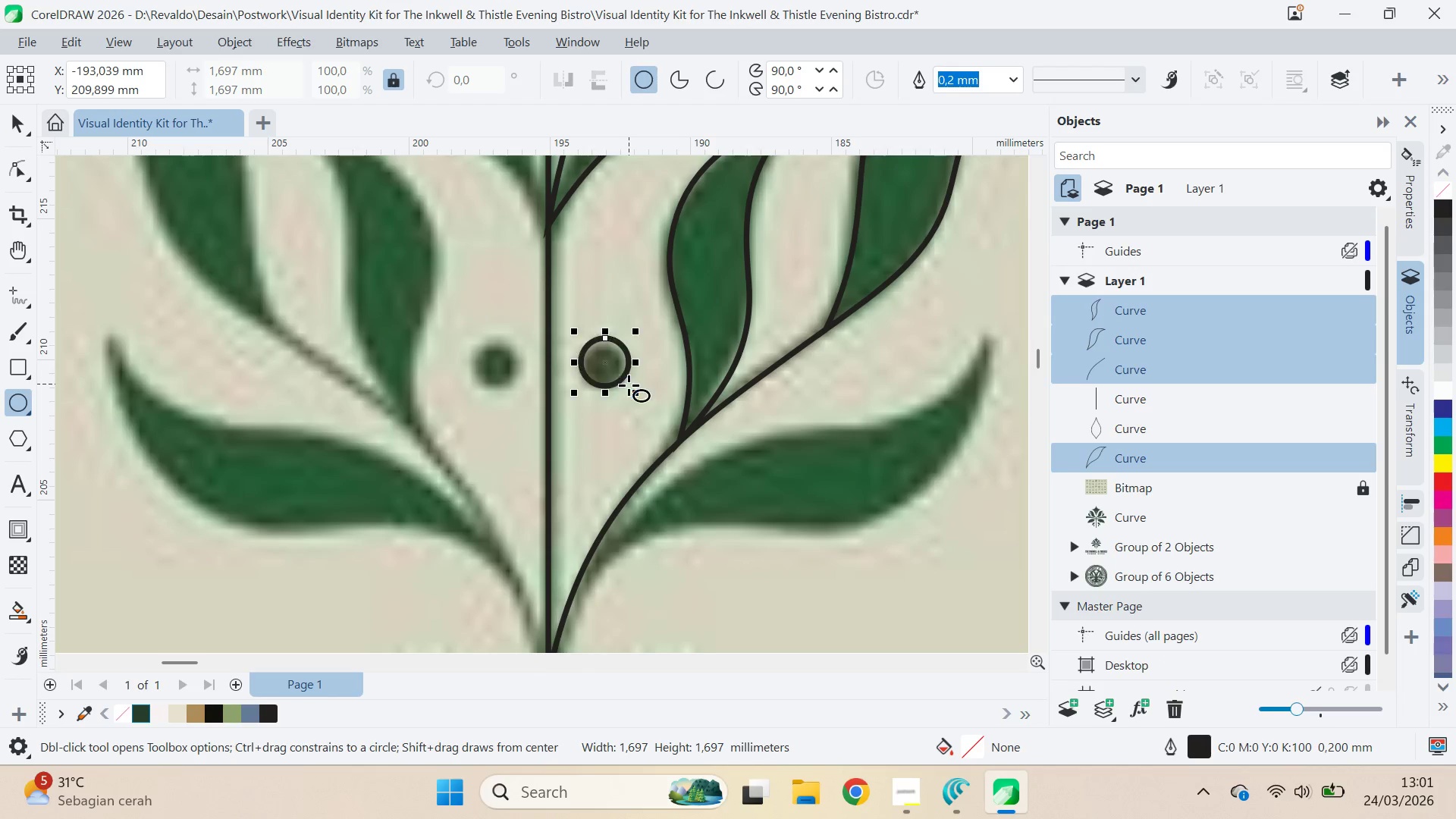 
hold_key(key=ControlLeft, duration=13.11)
 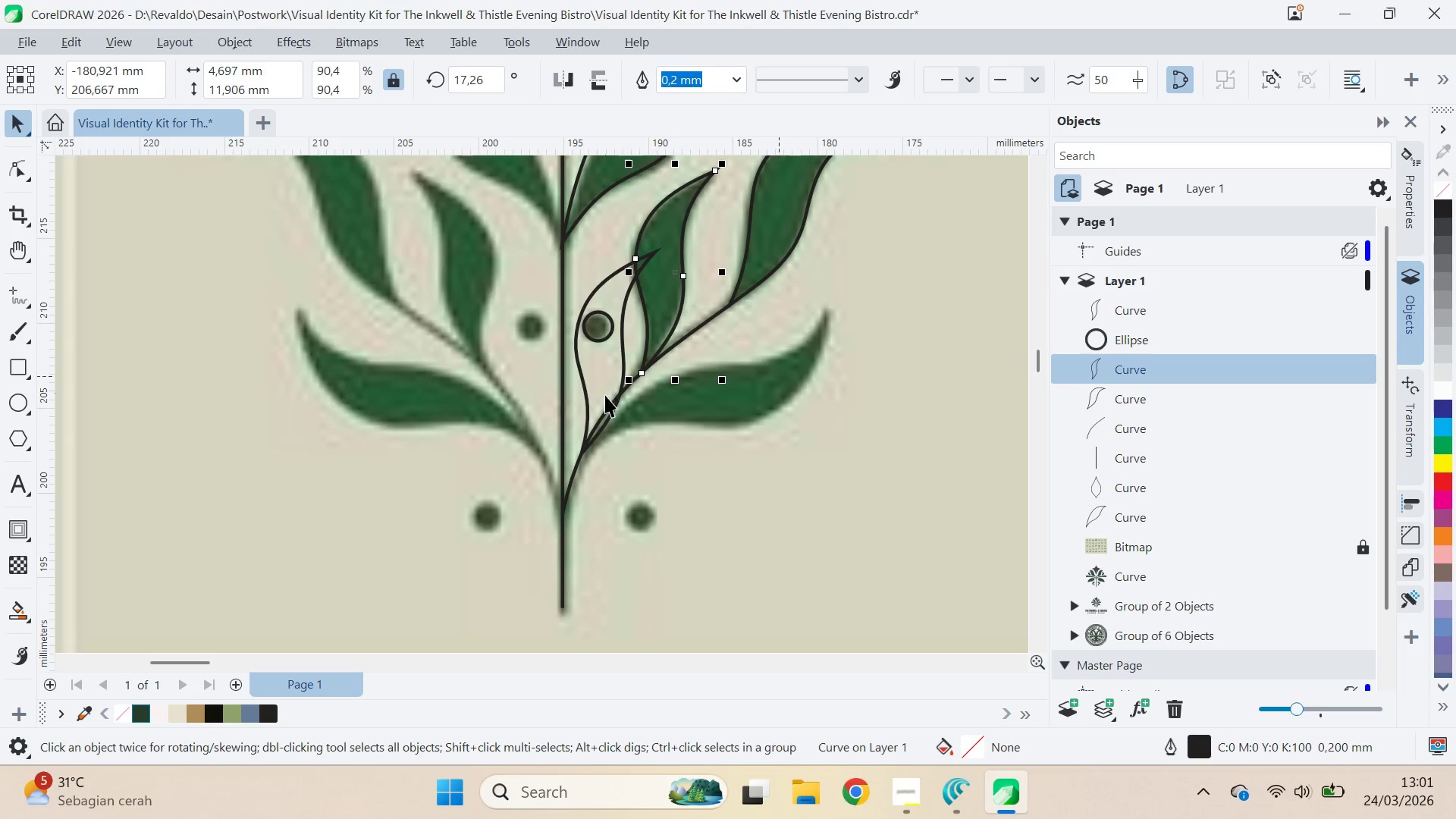 
key(V)
 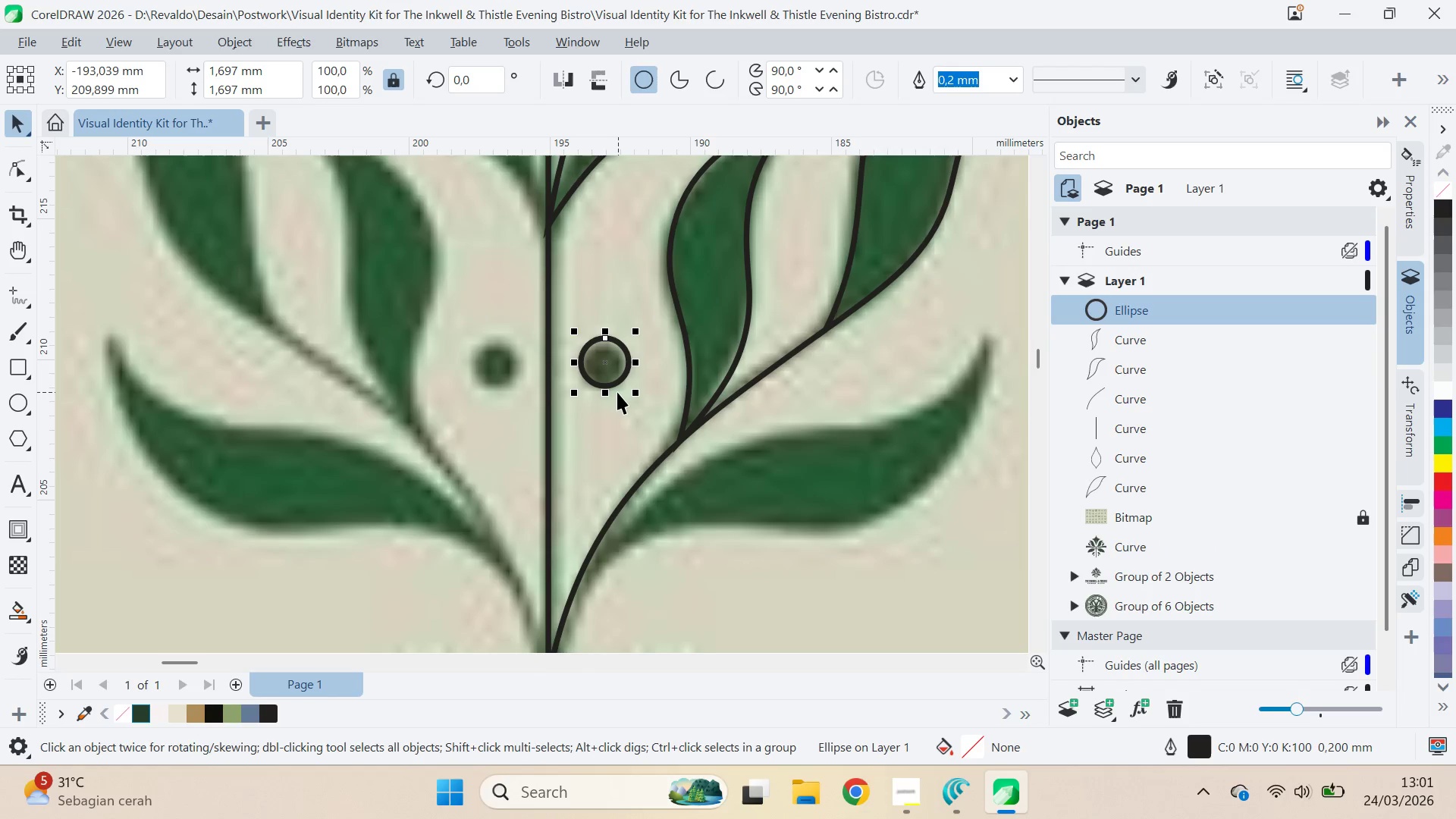 
key(ArrowDown)
 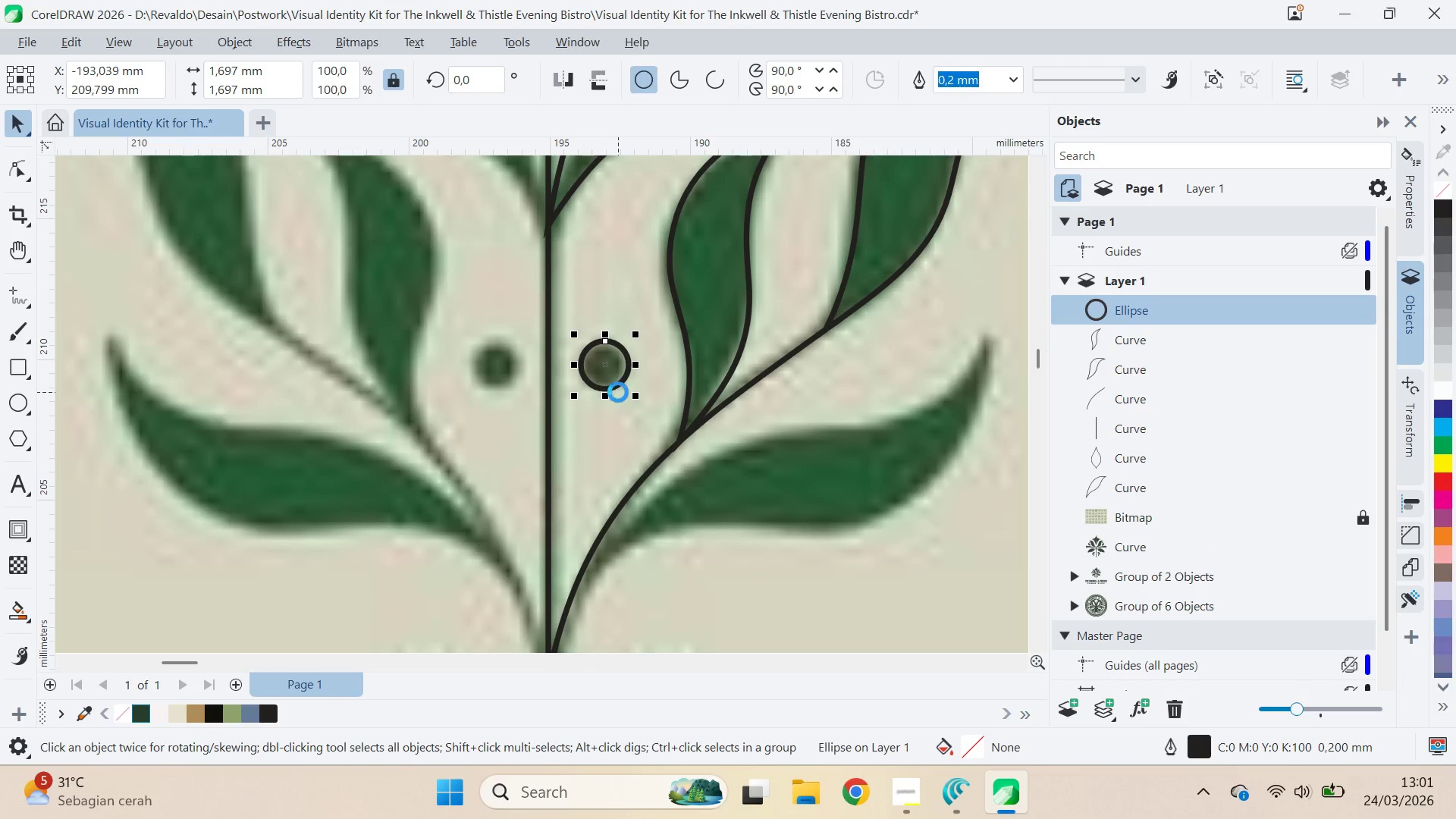 
key(ArrowLeft)
 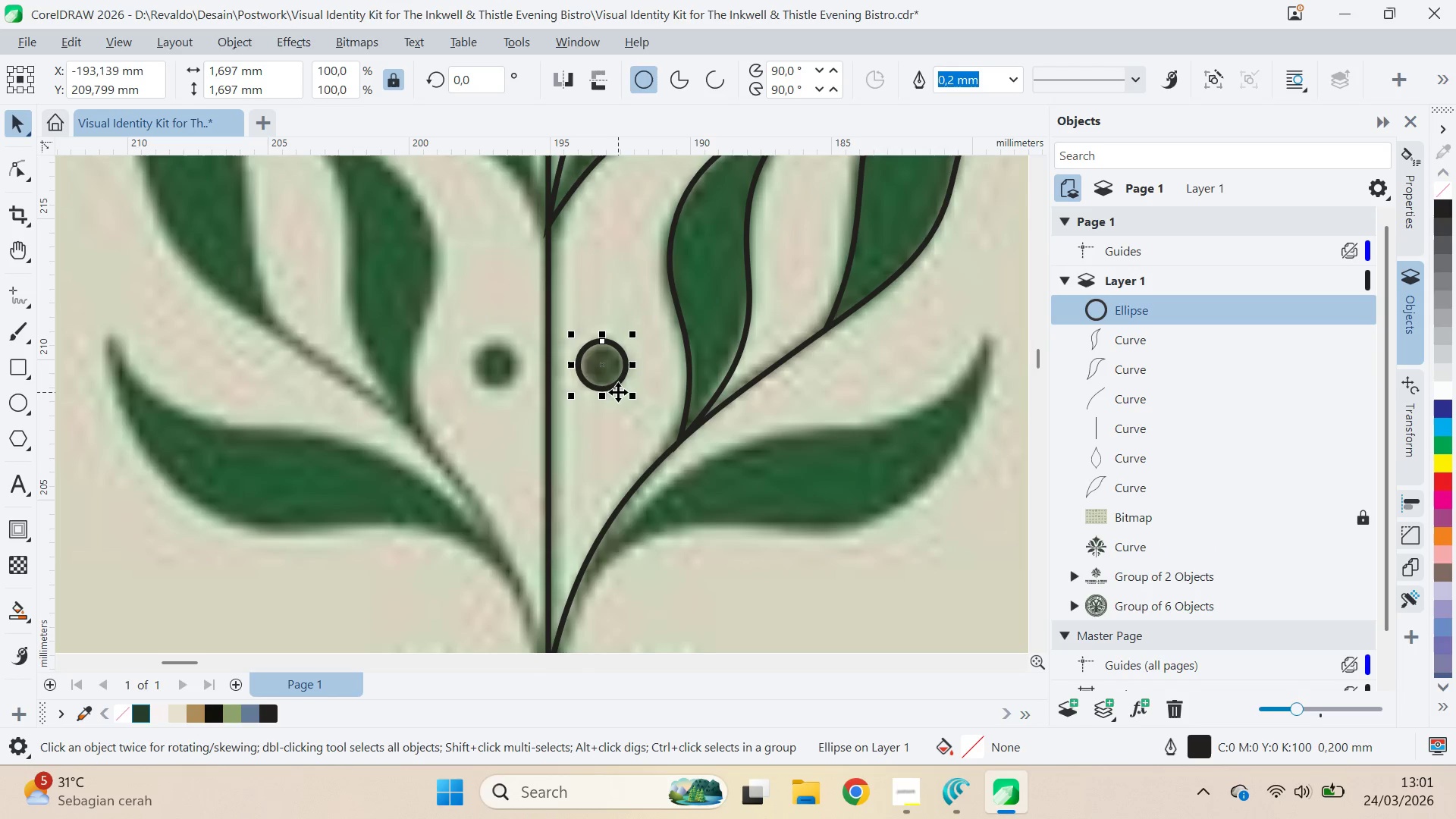 
key(ArrowRight)
 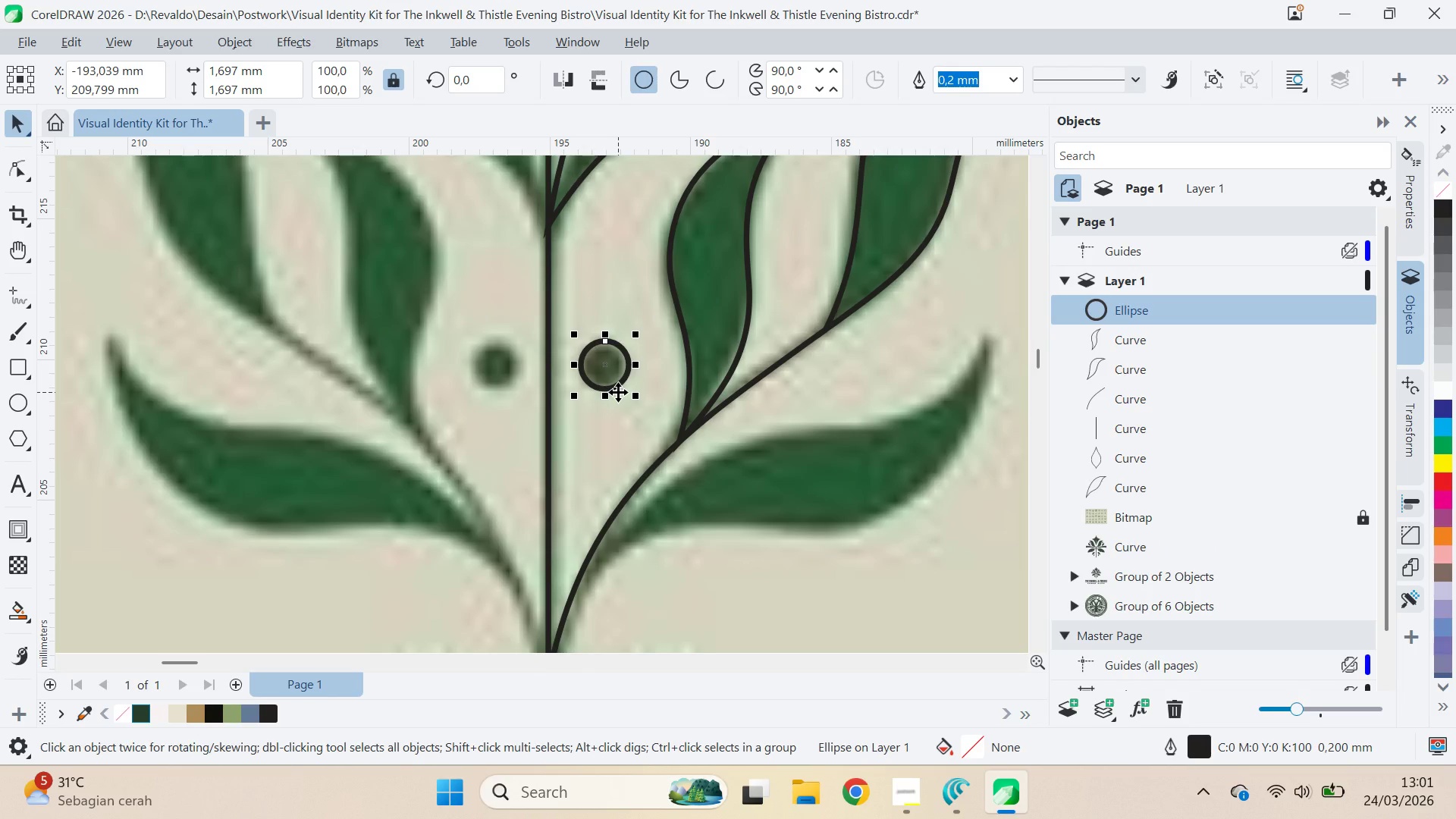 
key(ArrowRight)
 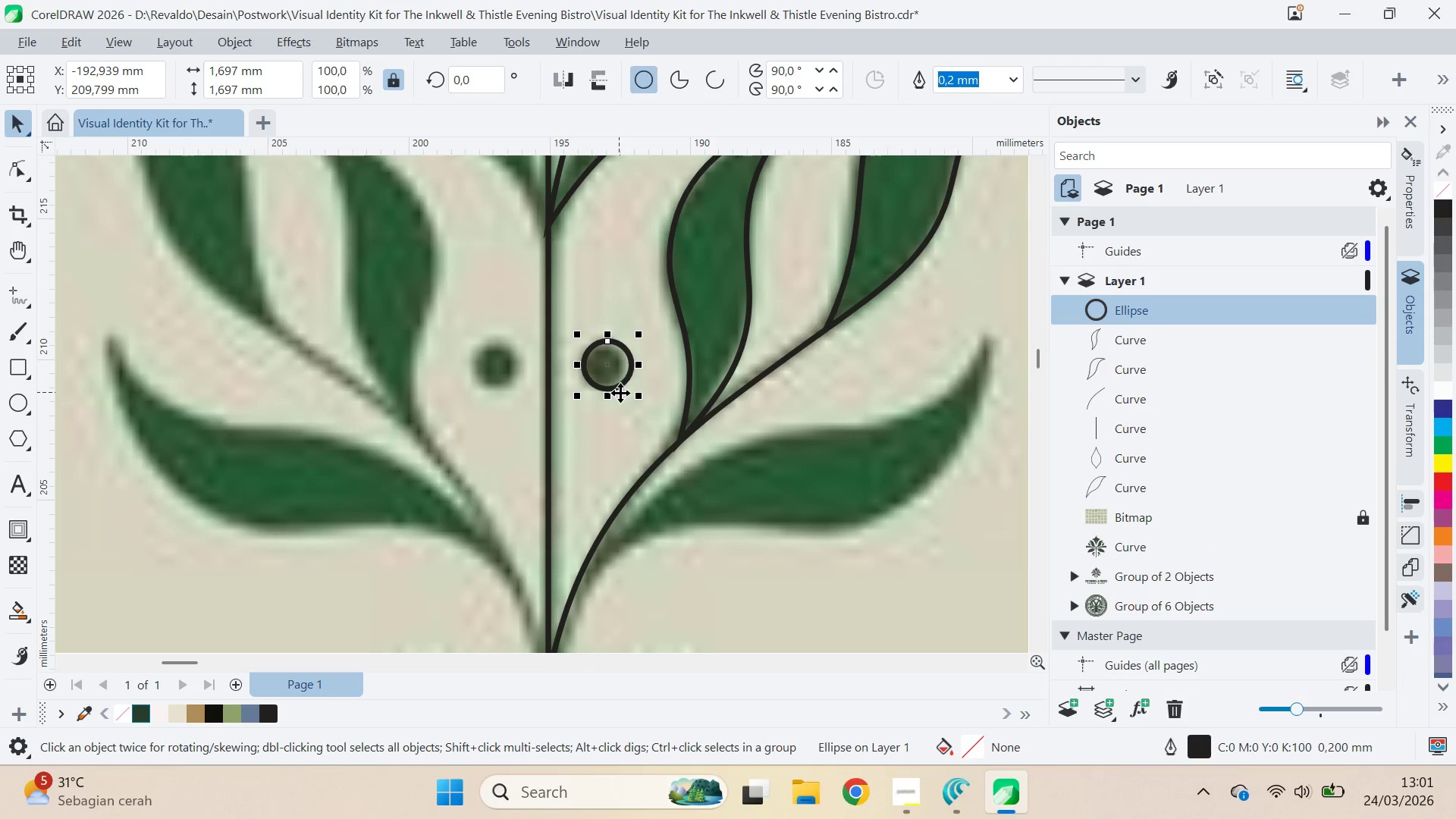 
scroll: coordinate [631, 445], scroll_direction: down, amount: 4.0
 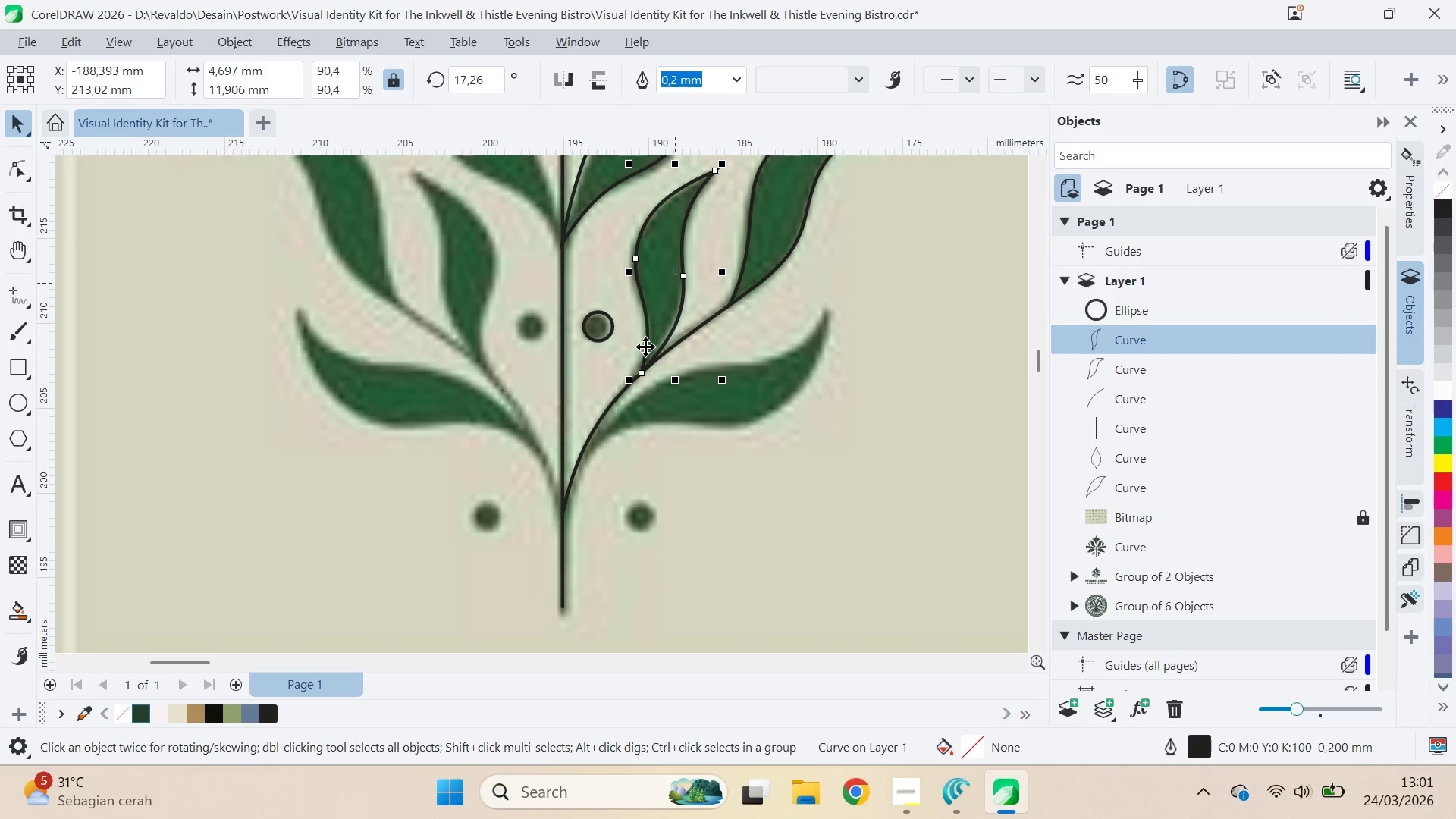 
left_click_drag(start_coordinate=[637, 375], to_coordinate=[581, 453])
 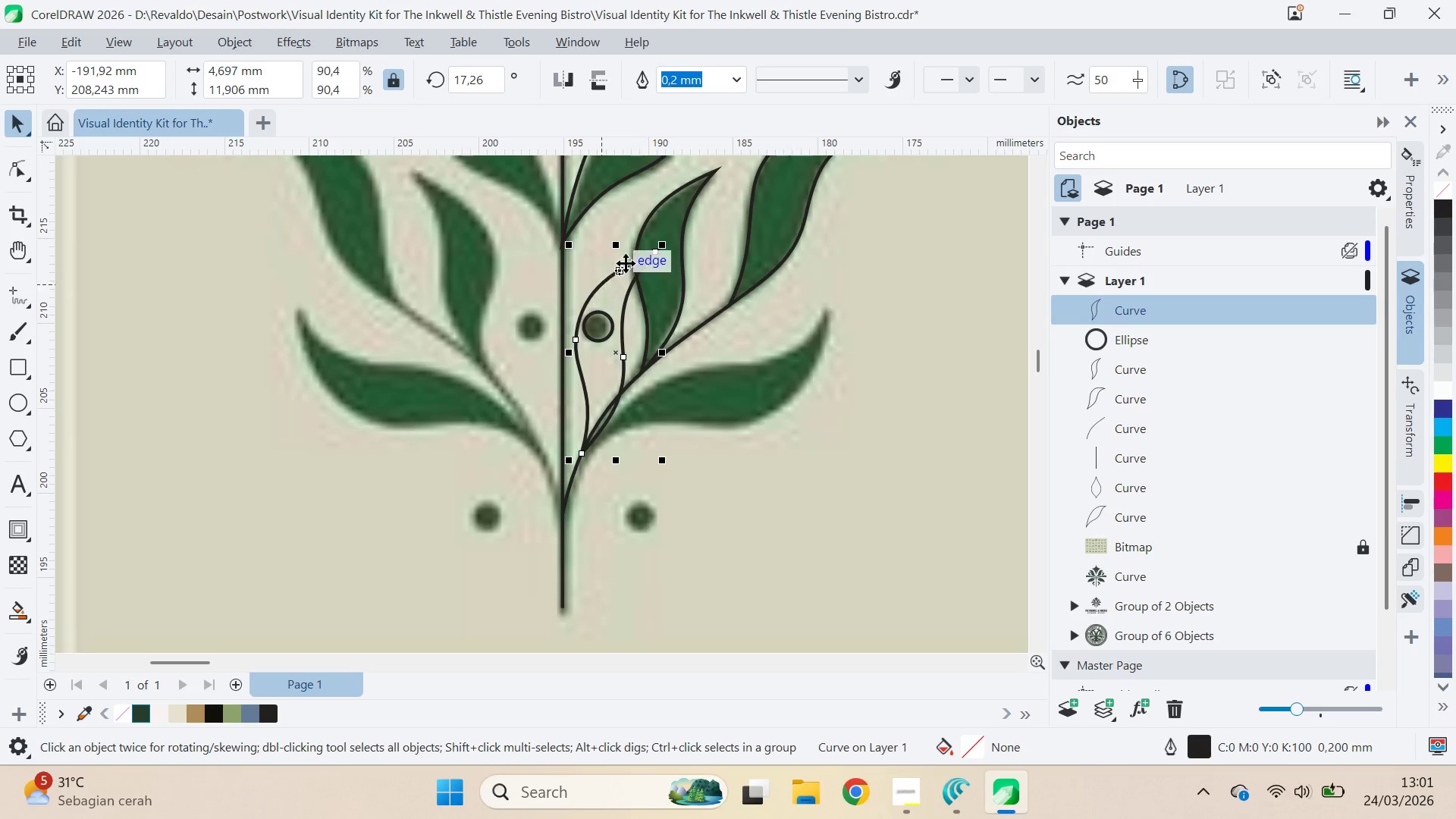 
right_click([581, 453])
 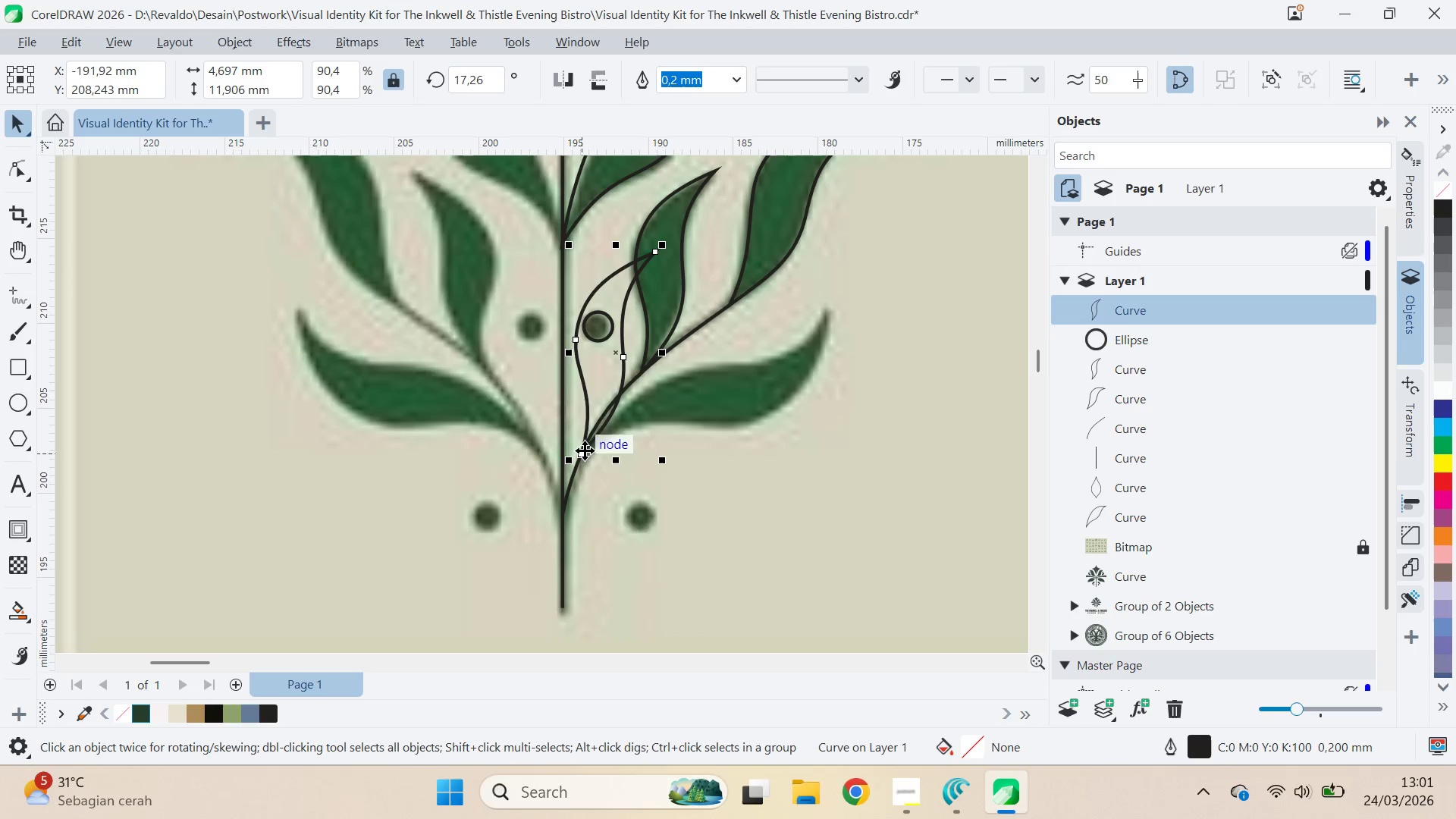 
left_click([581, 453])
 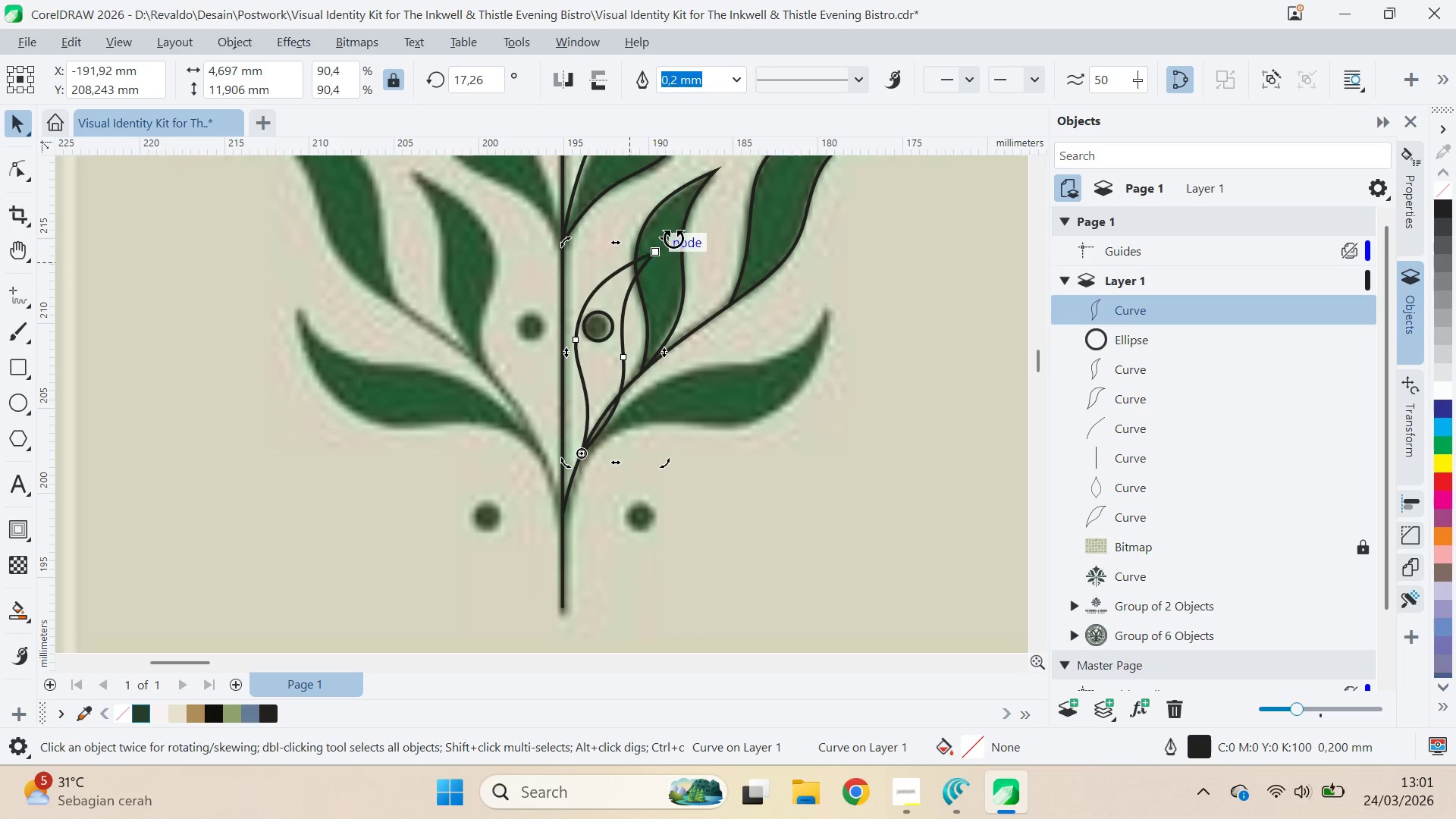 
left_click_drag(start_coordinate=[674, 238], to_coordinate=[801, 346])
 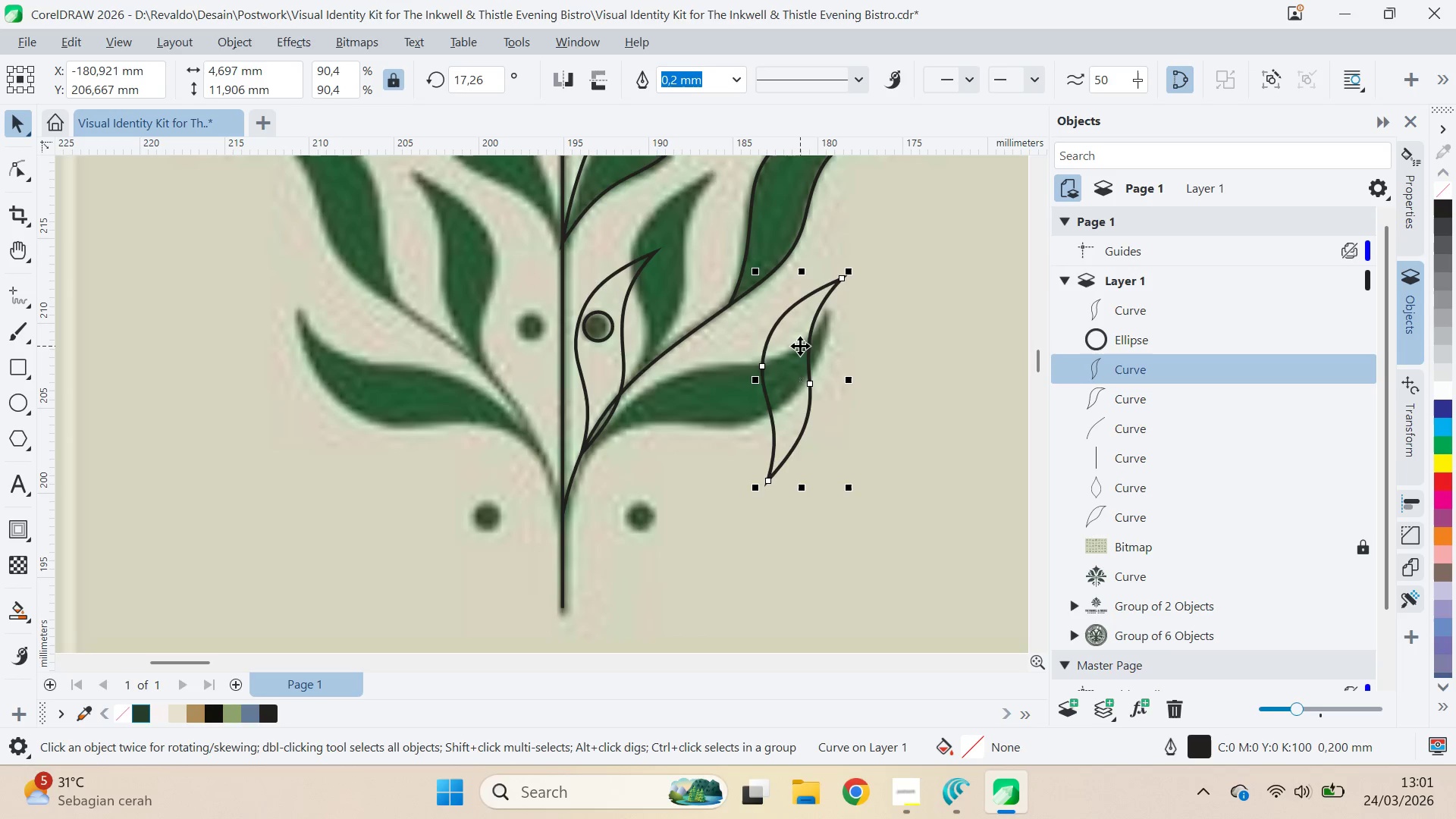 
key(Control+Z)
 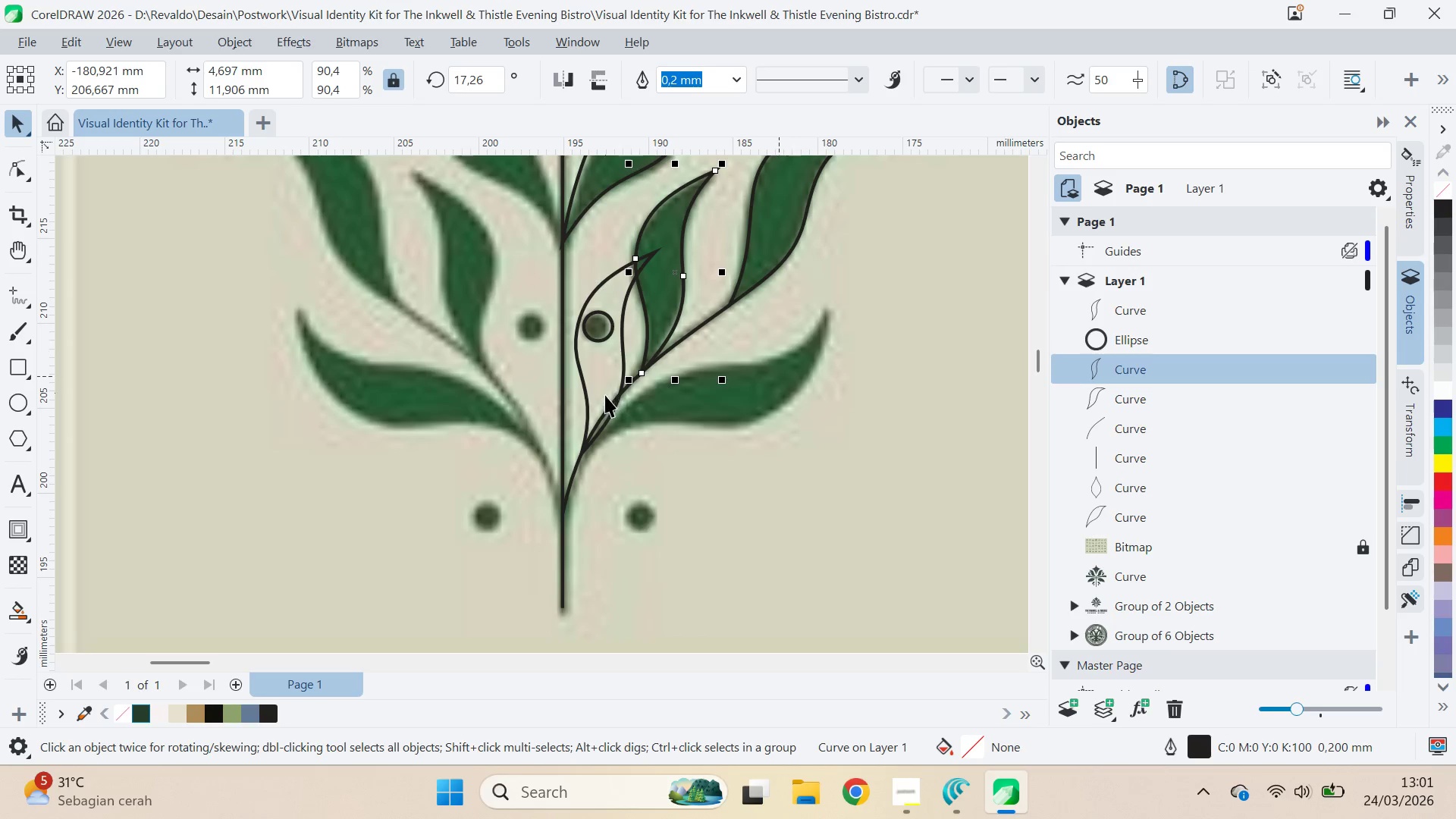 
left_click([602, 397])
 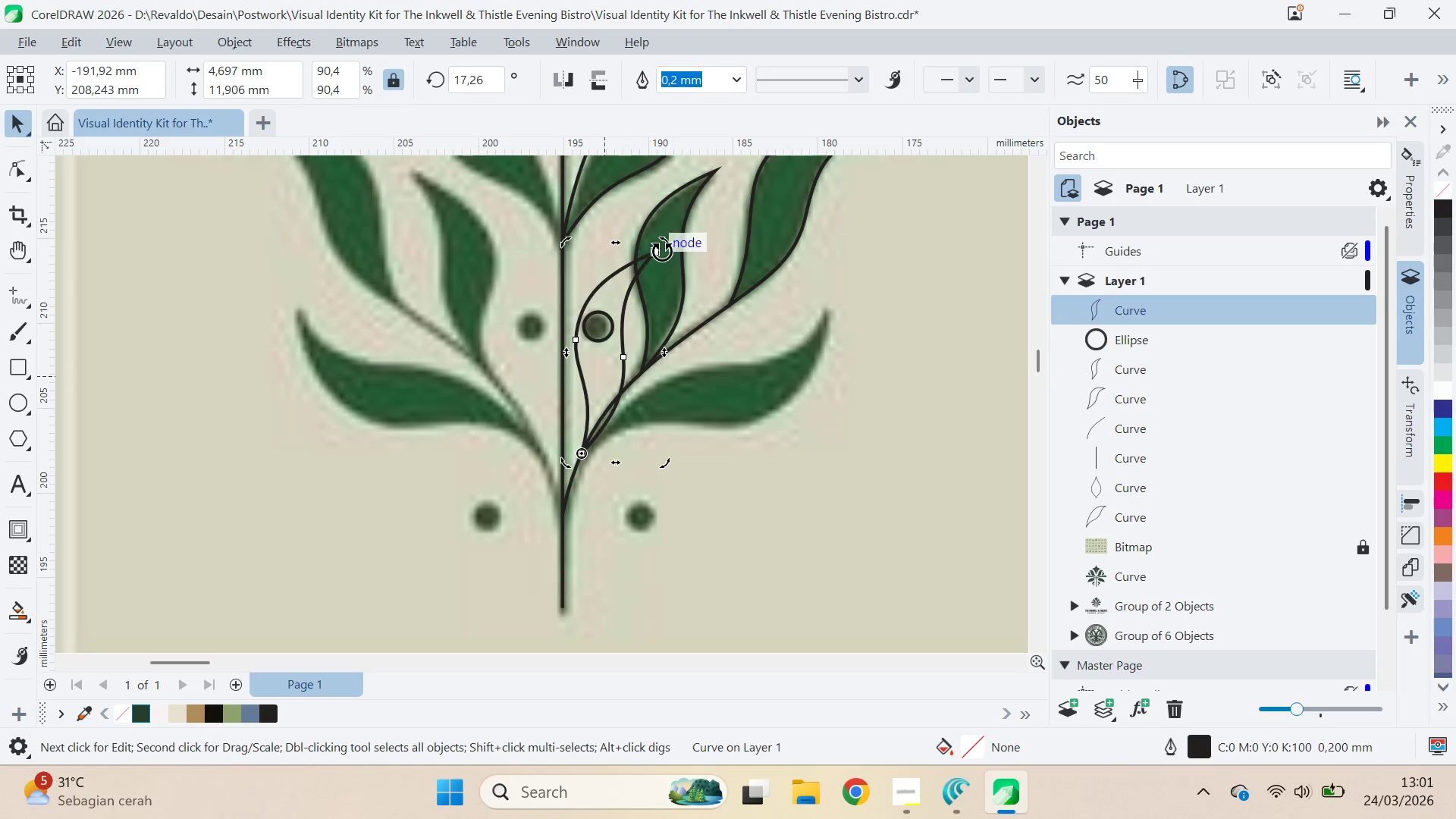 
left_click_drag(start_coordinate=[667, 243], to_coordinate=[862, 373])
 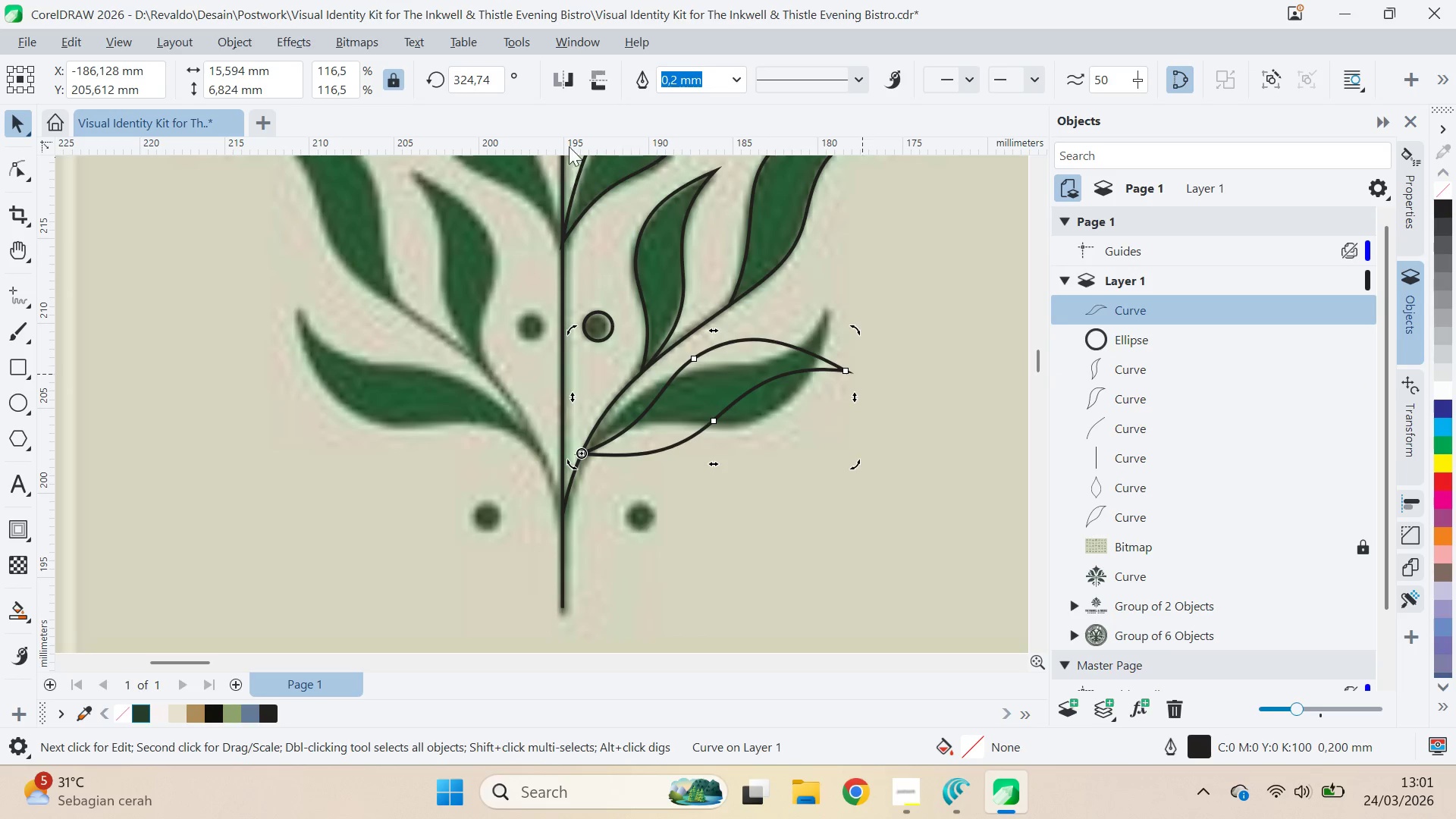 
hold_key(key=ShiftLeft, duration=1.16)
 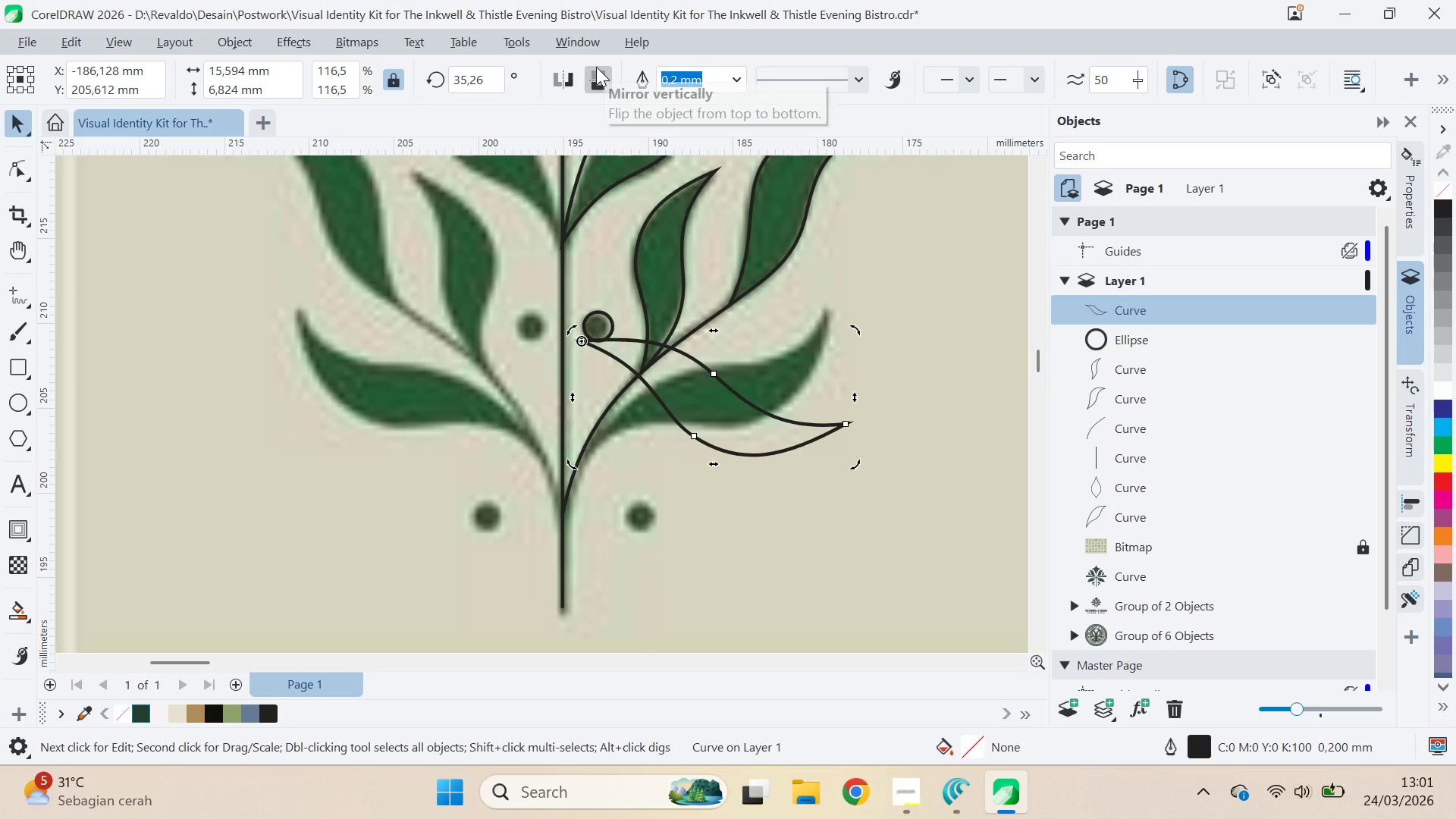 
left_click([563, 84])
 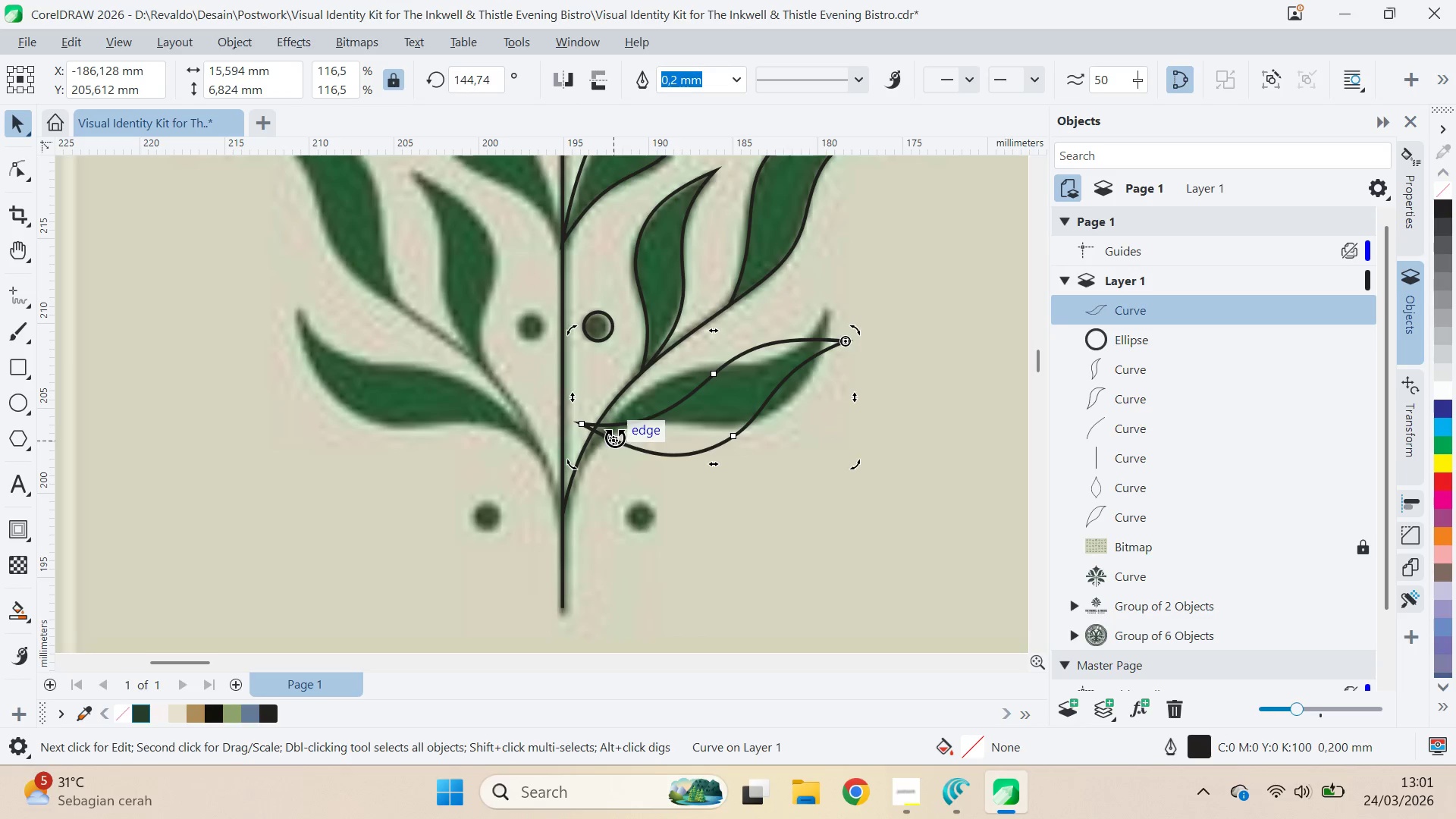 
key(Delete)
 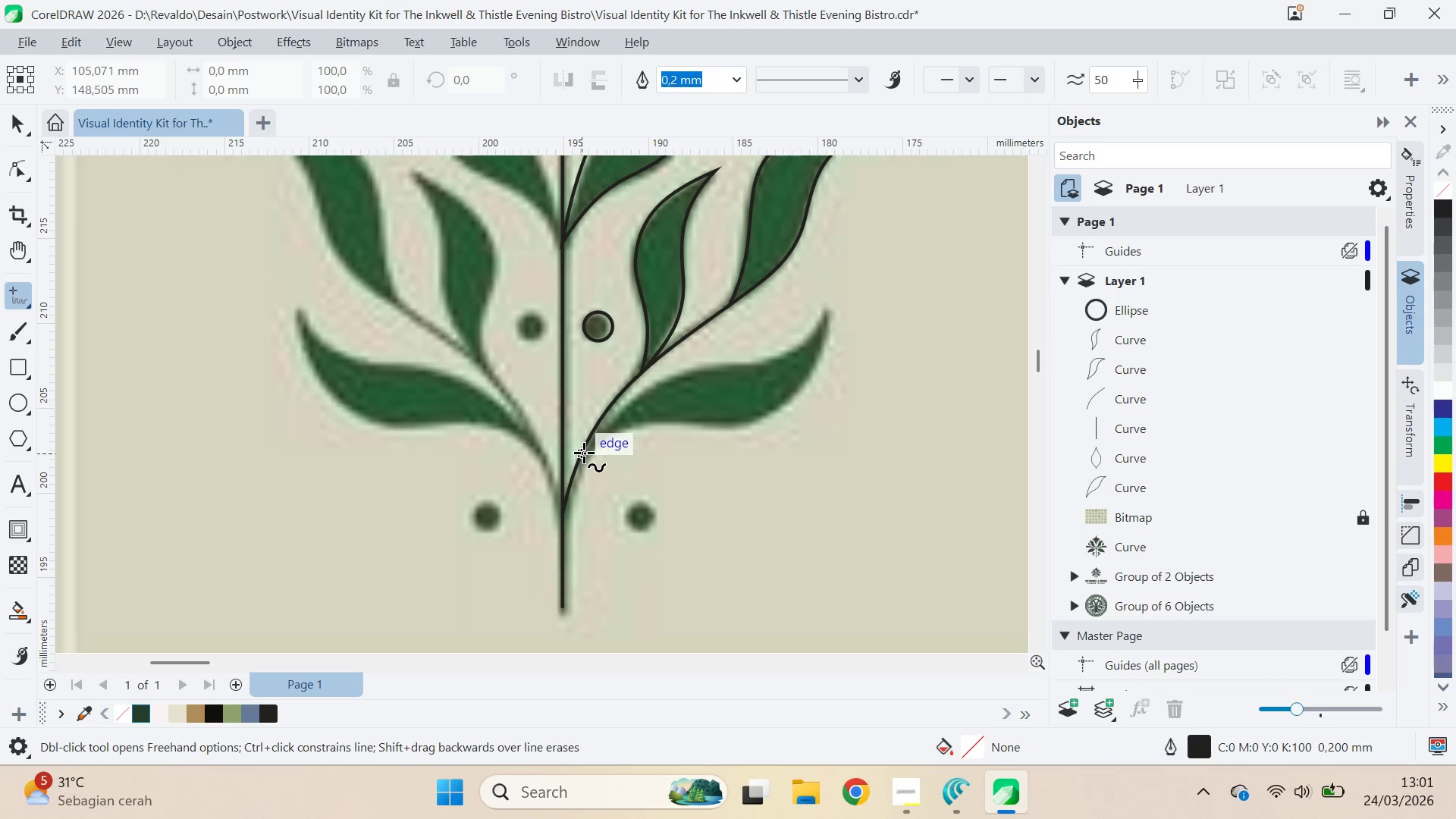 
left_click([583, 456])
 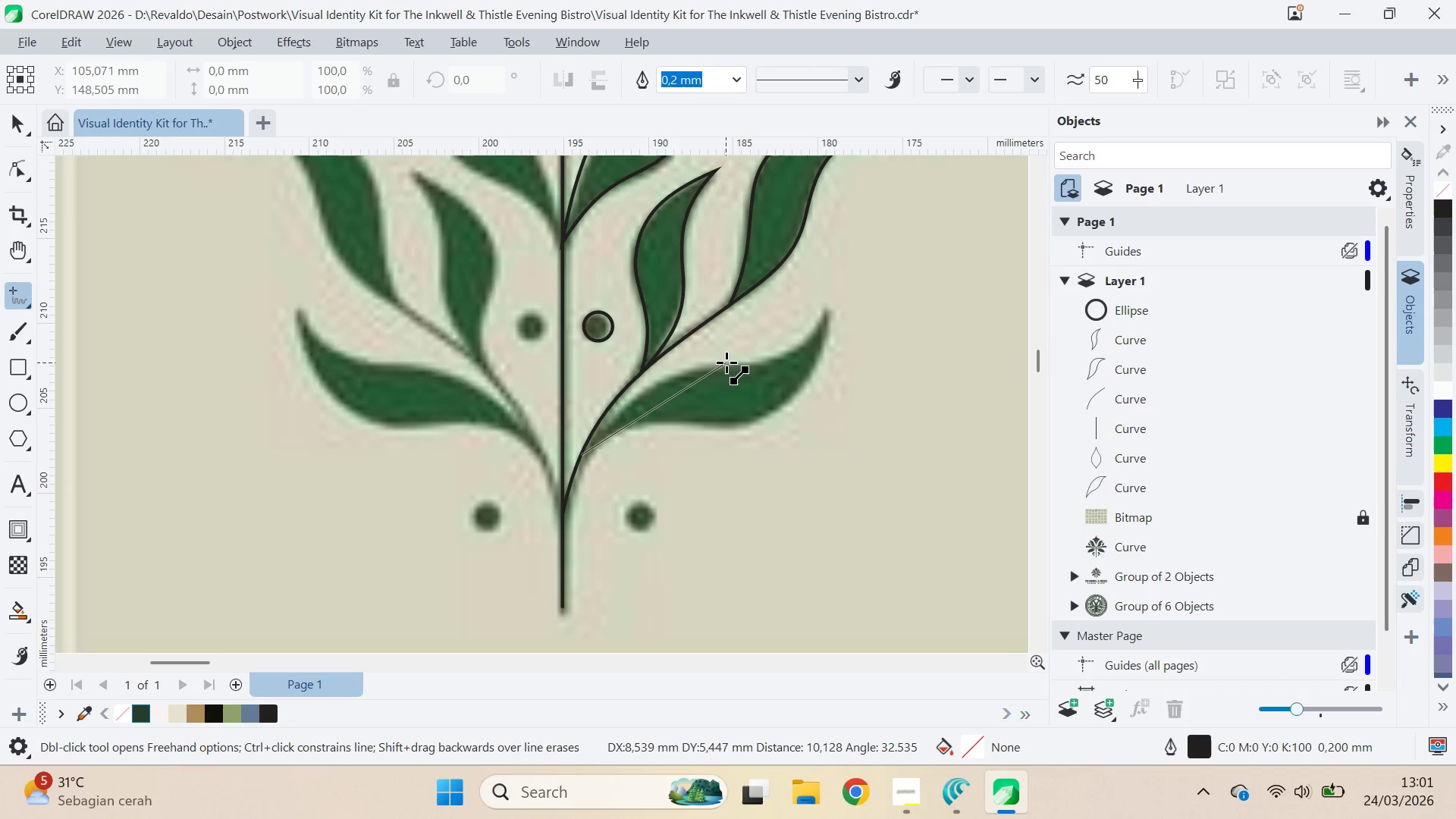 
left_click([725, 363])
 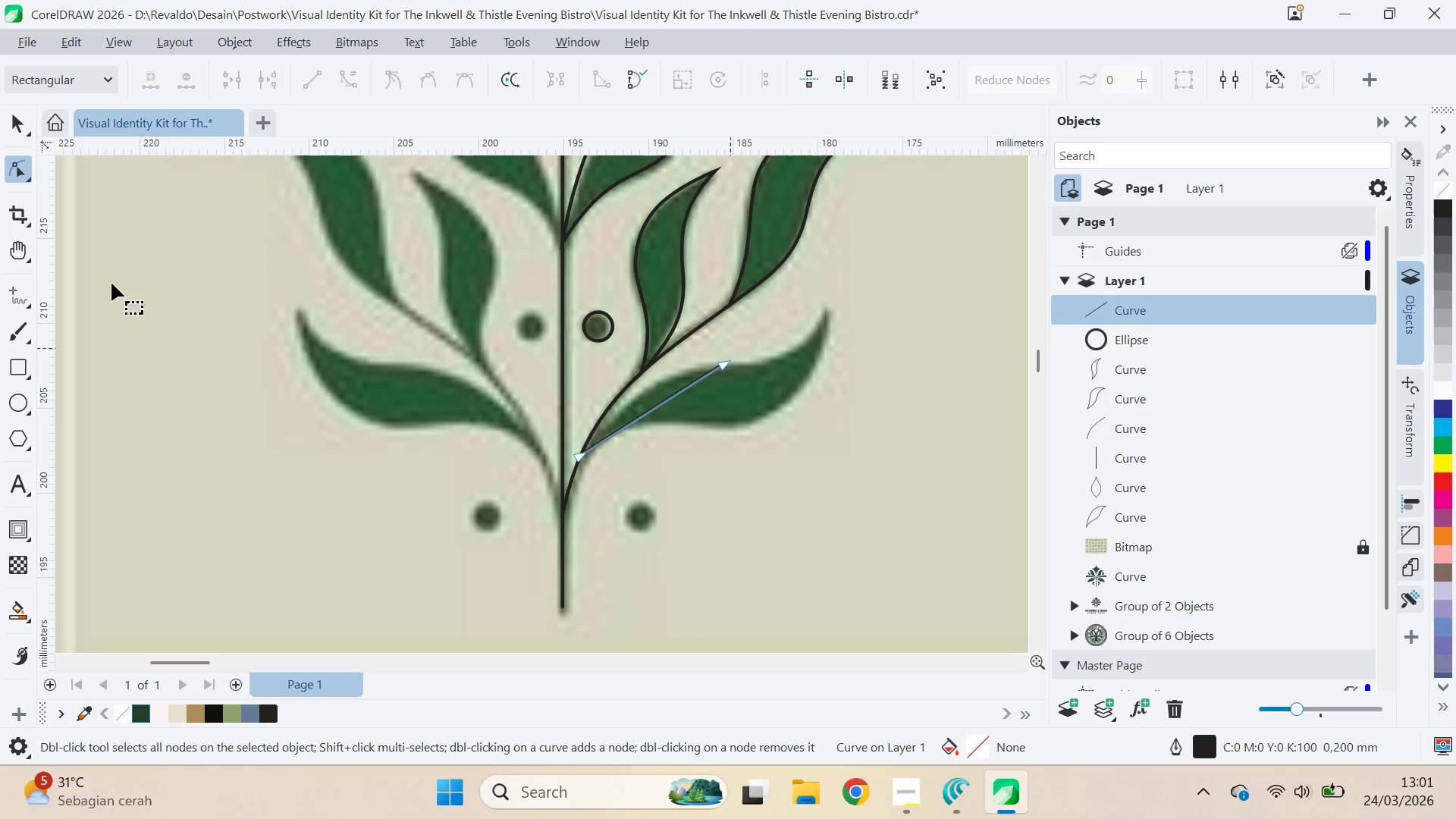 
left_click([24, 297])
 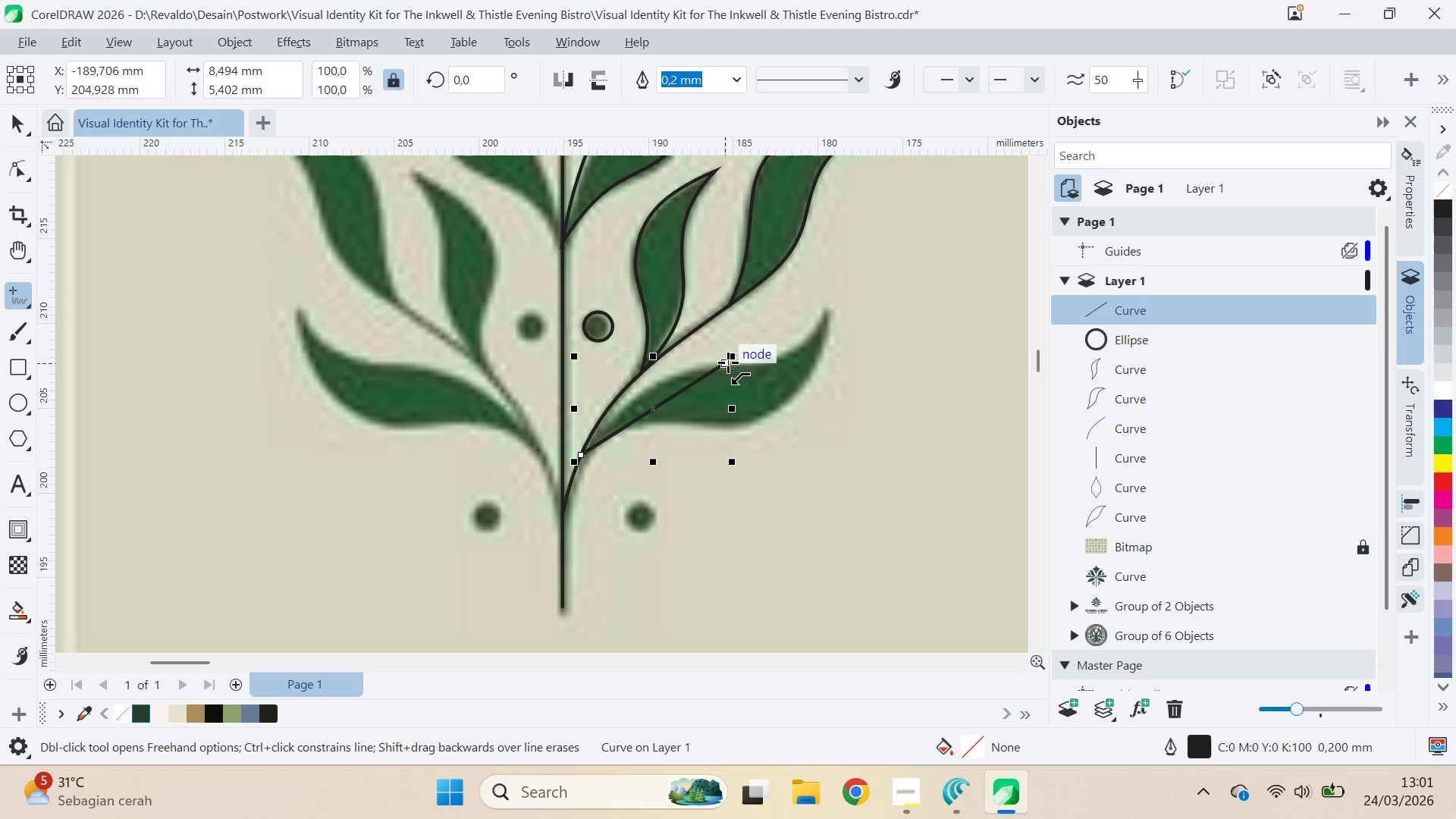 
left_click([728, 361])
 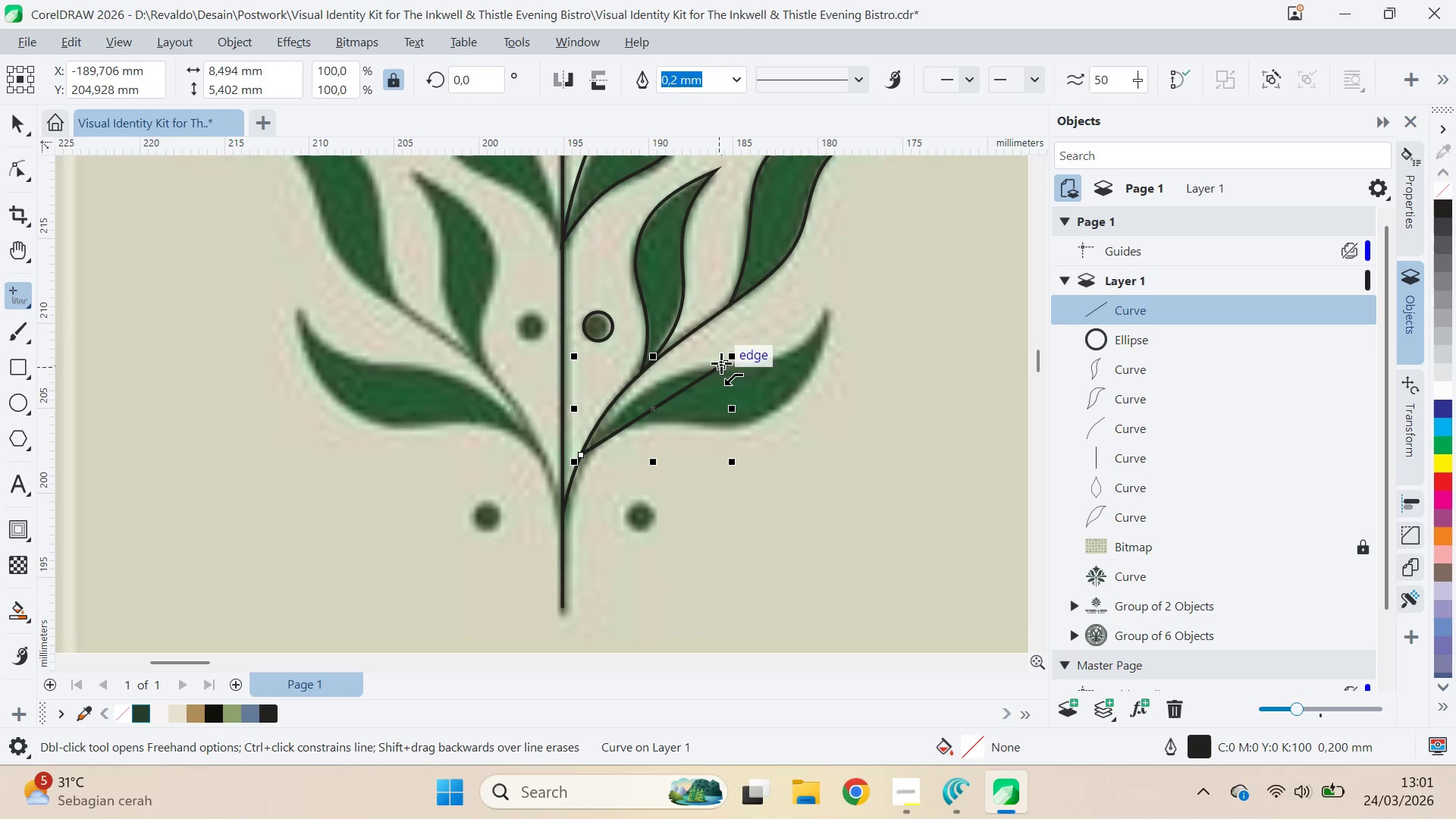 
left_click([724, 359])
 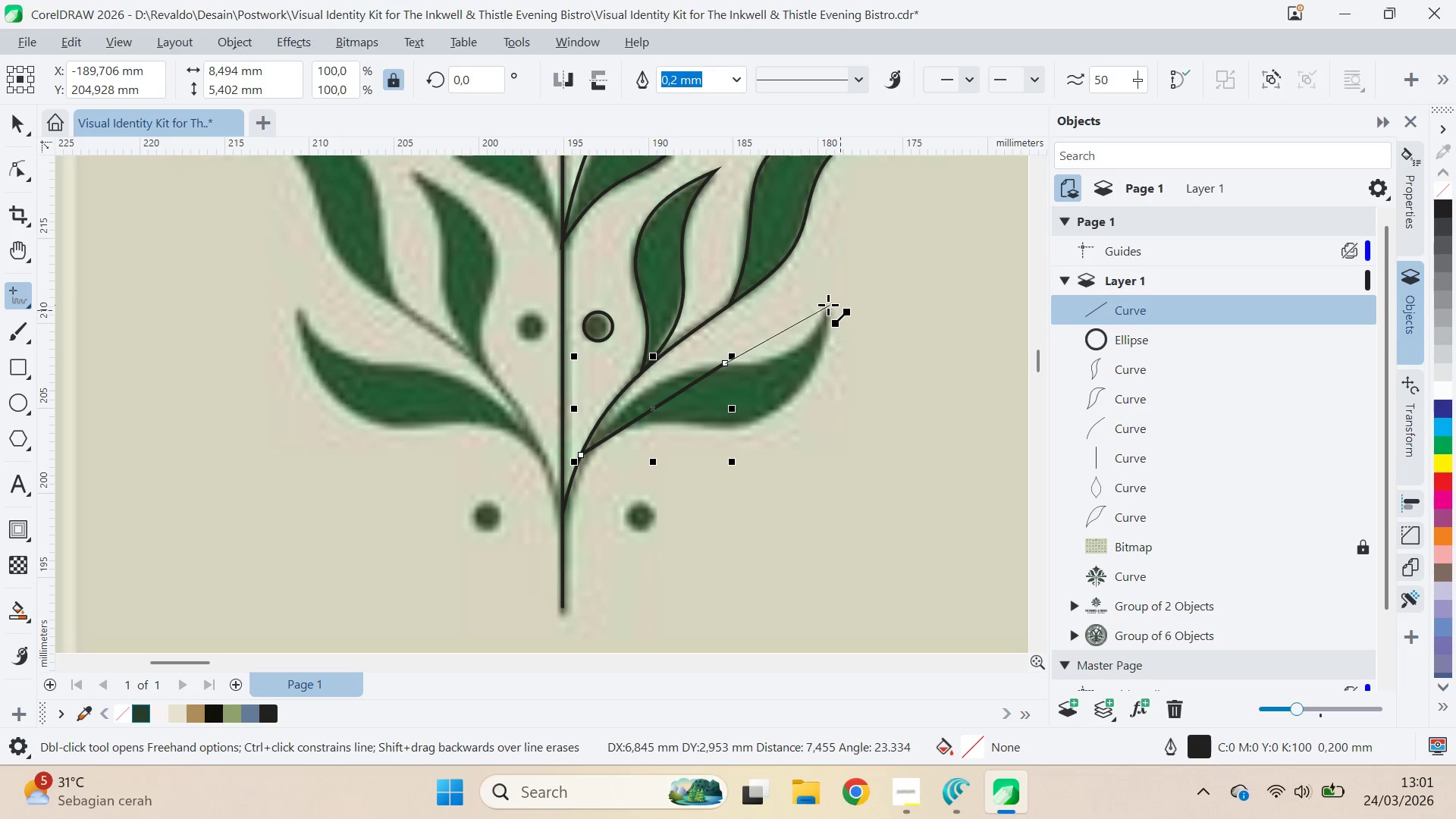 
left_click([827, 306])
 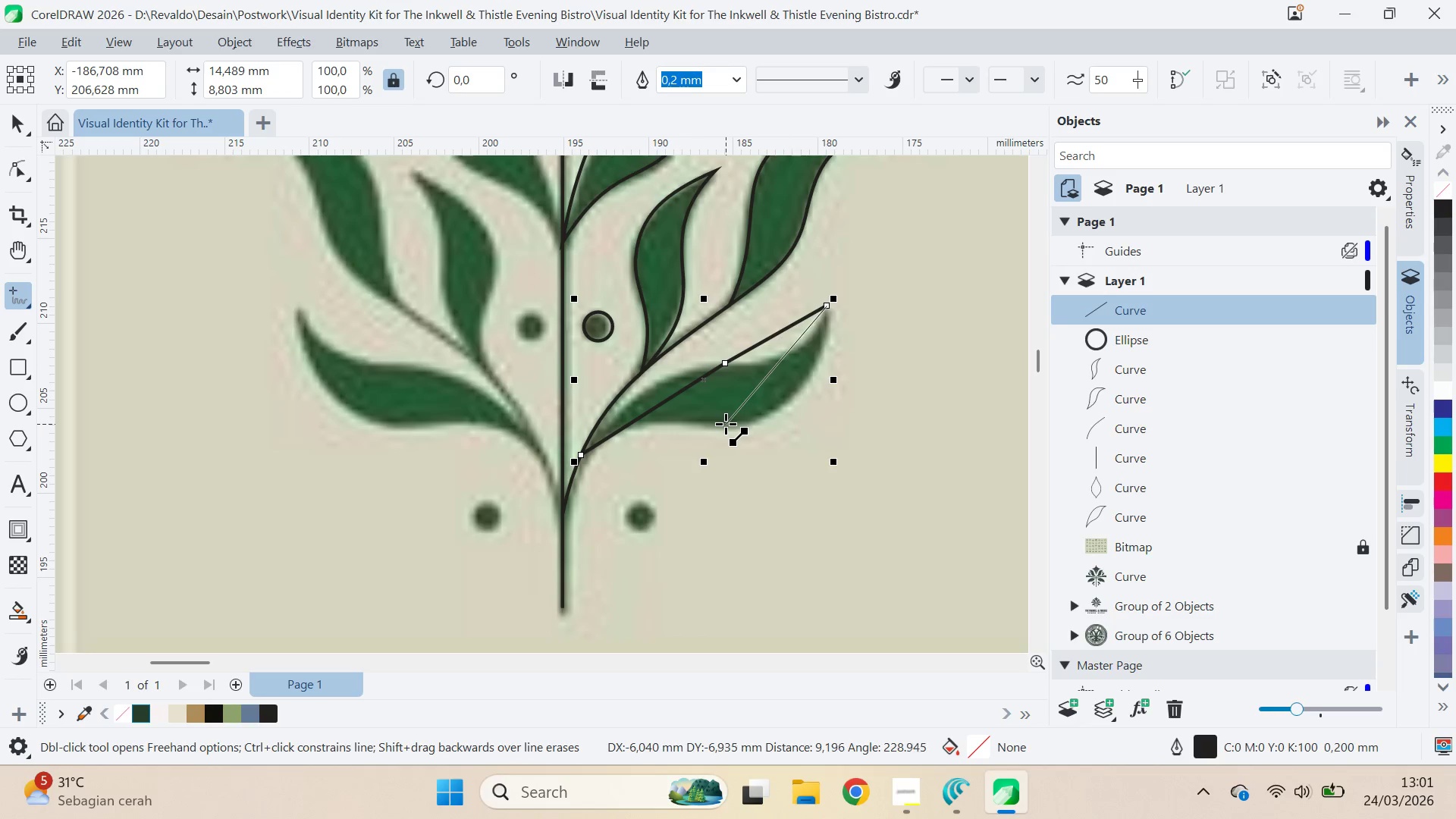 
double_click([726, 424])
 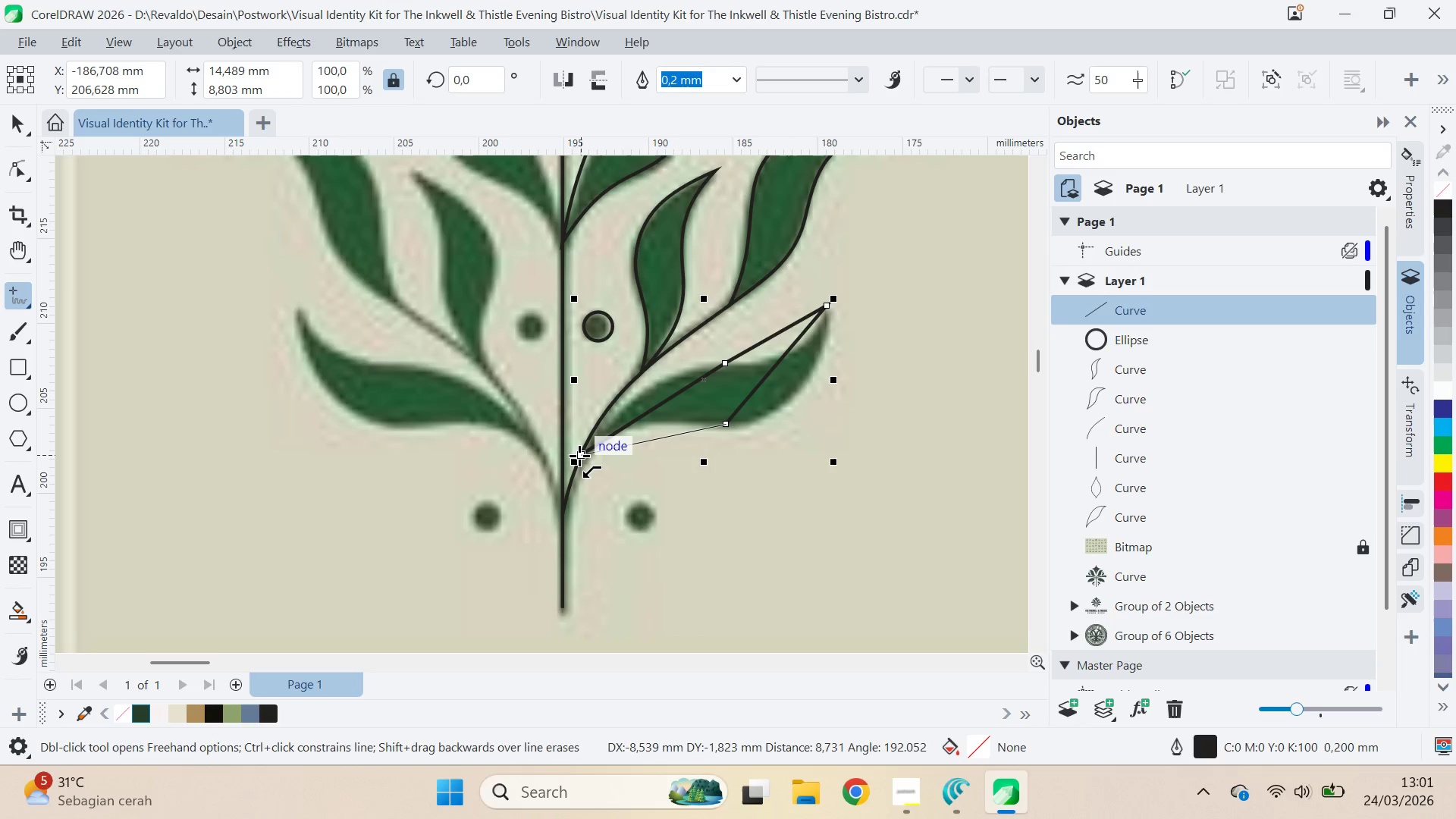 
left_click([579, 456])
 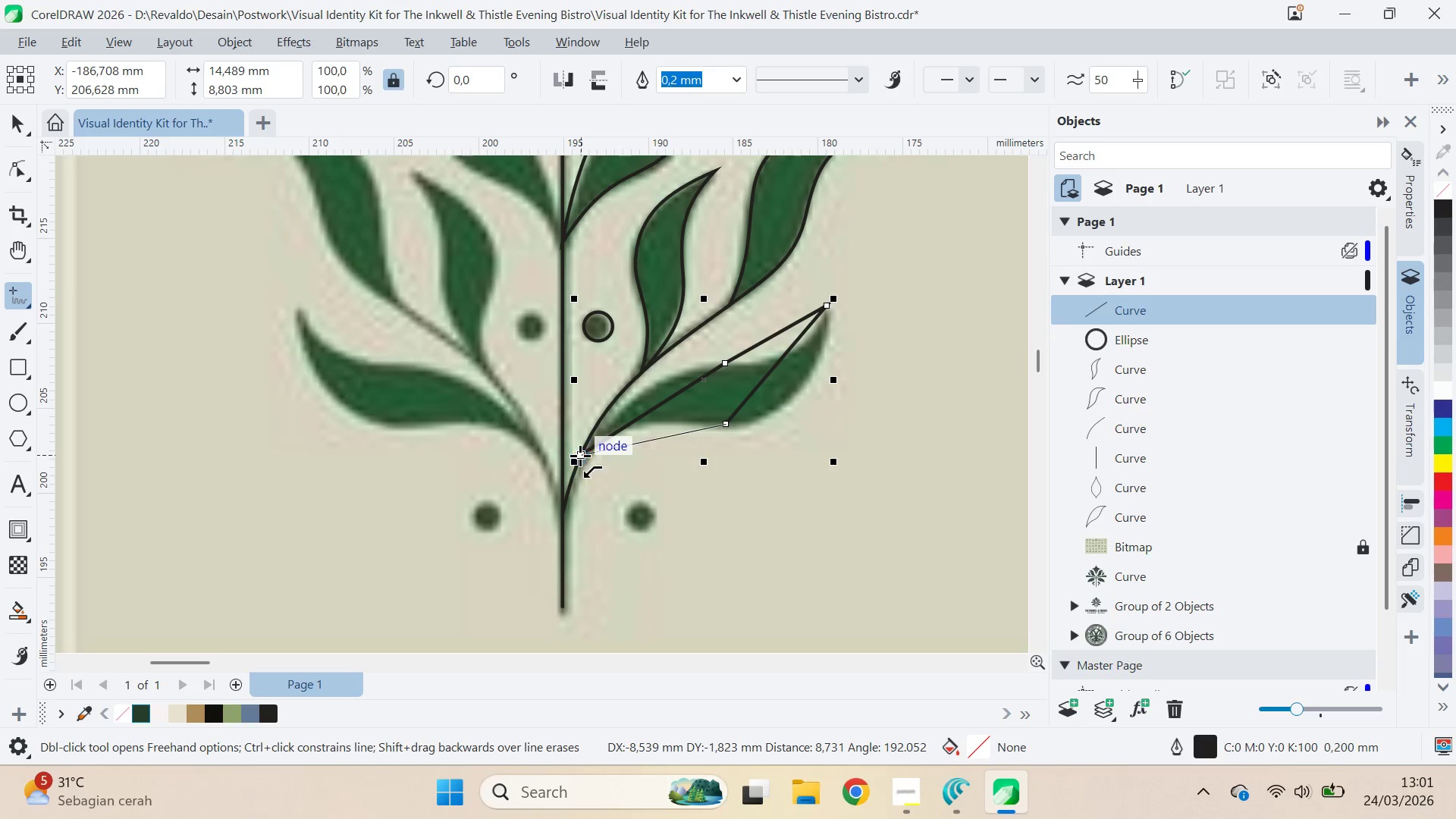 
key(A)
 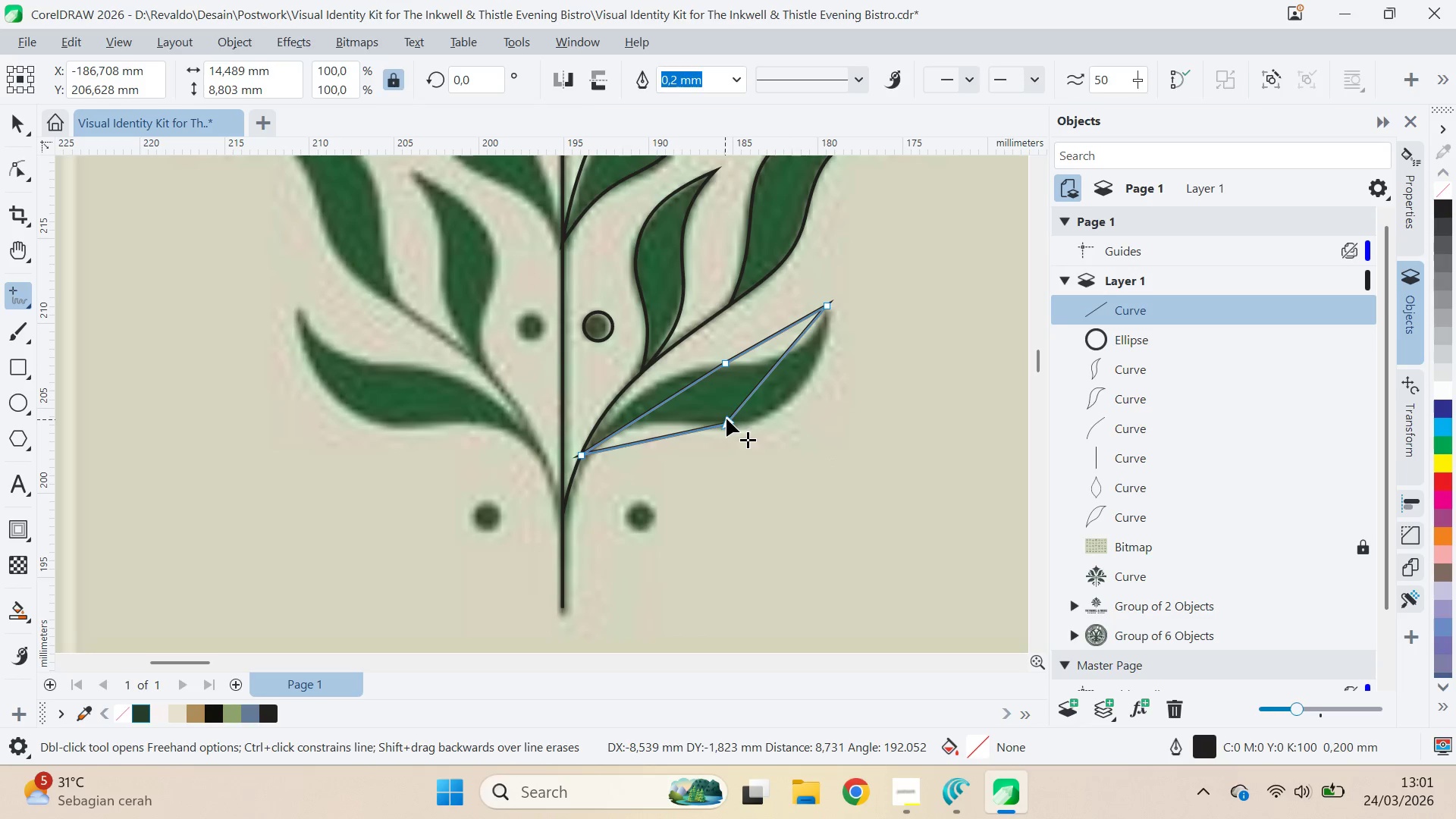 
key(Control+ControlLeft)
 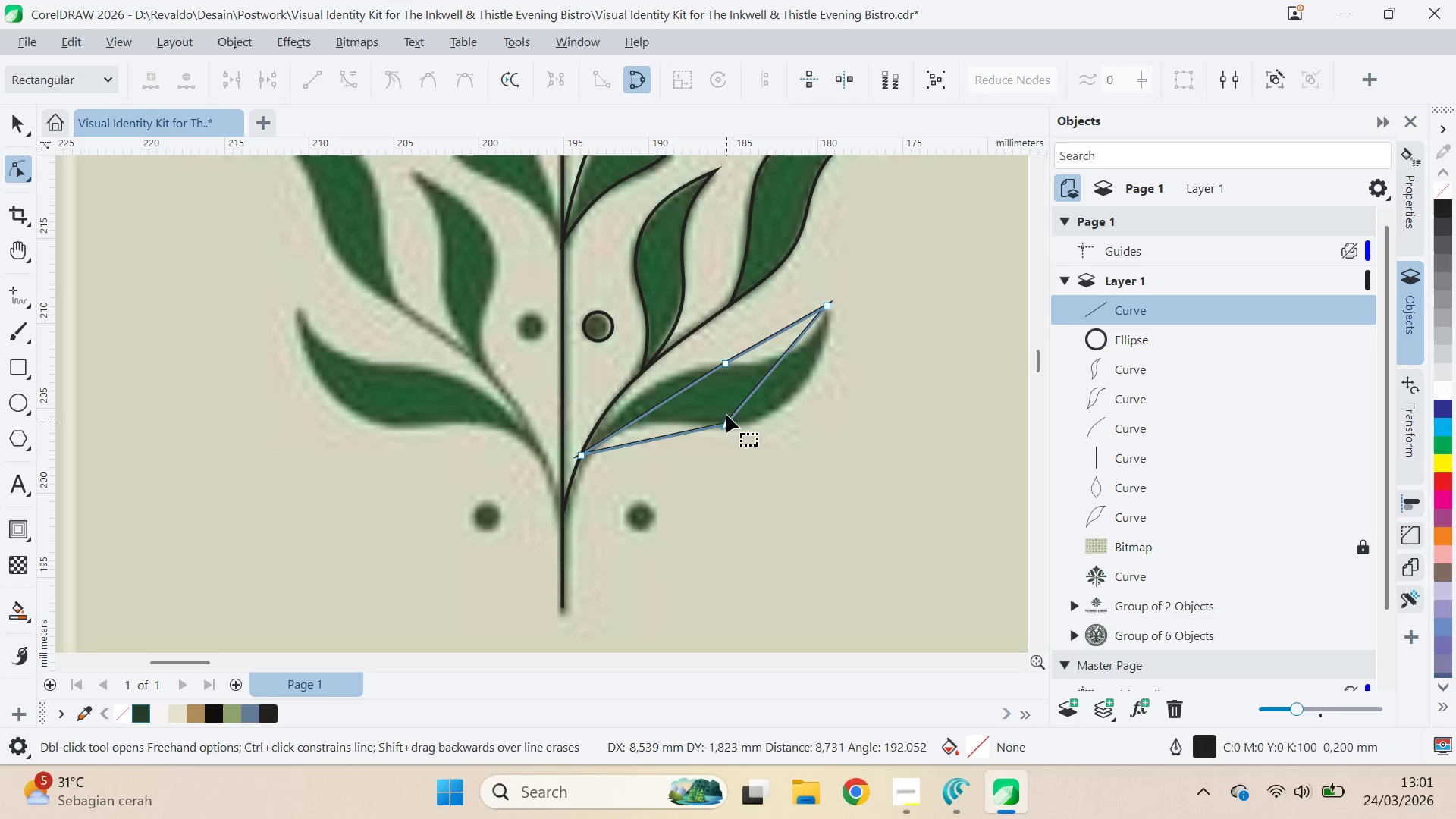 
key(Control+A)
 